 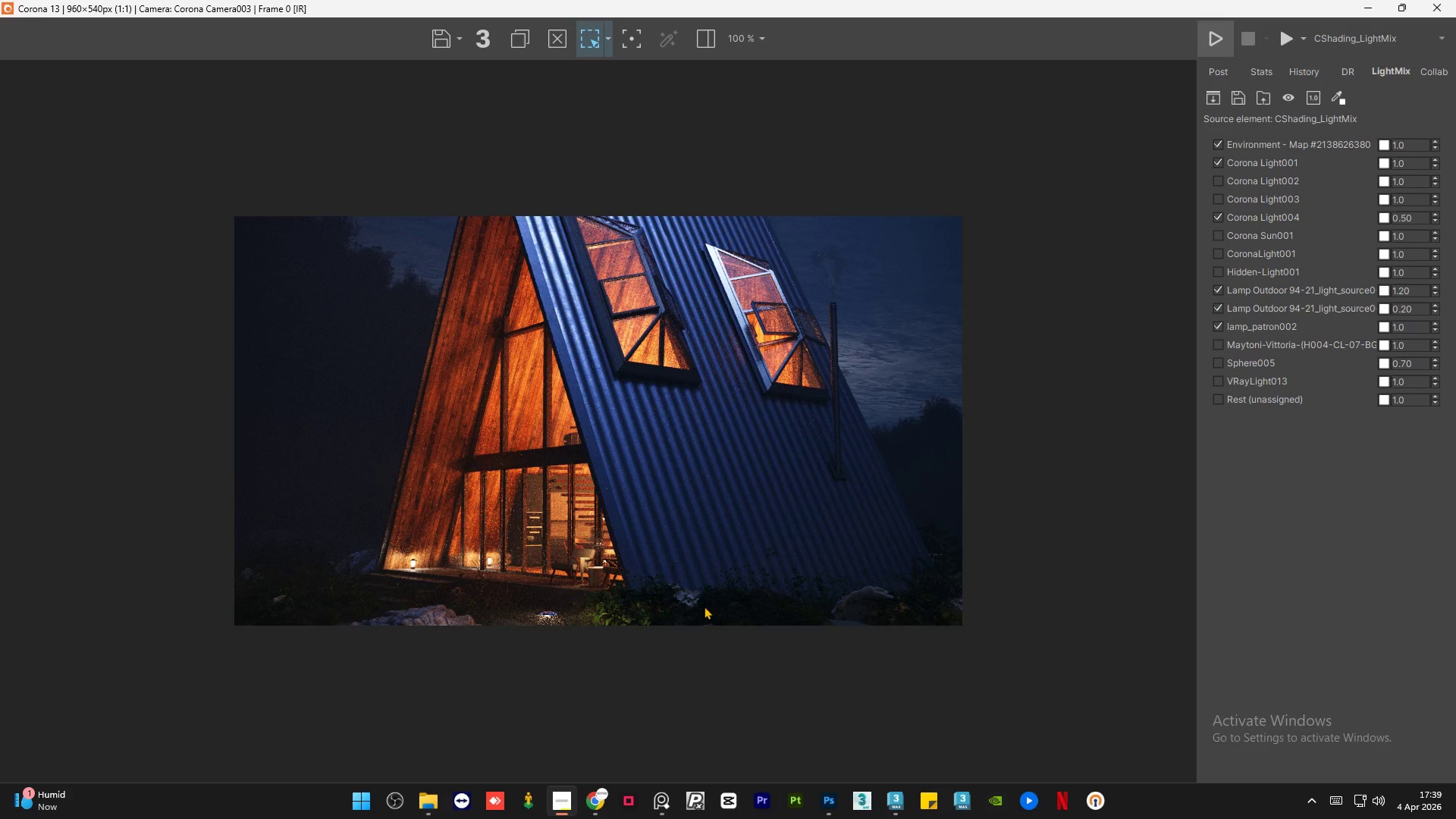 
scroll: coordinate [649, 507], scroll_direction: down, amount: 1.0
 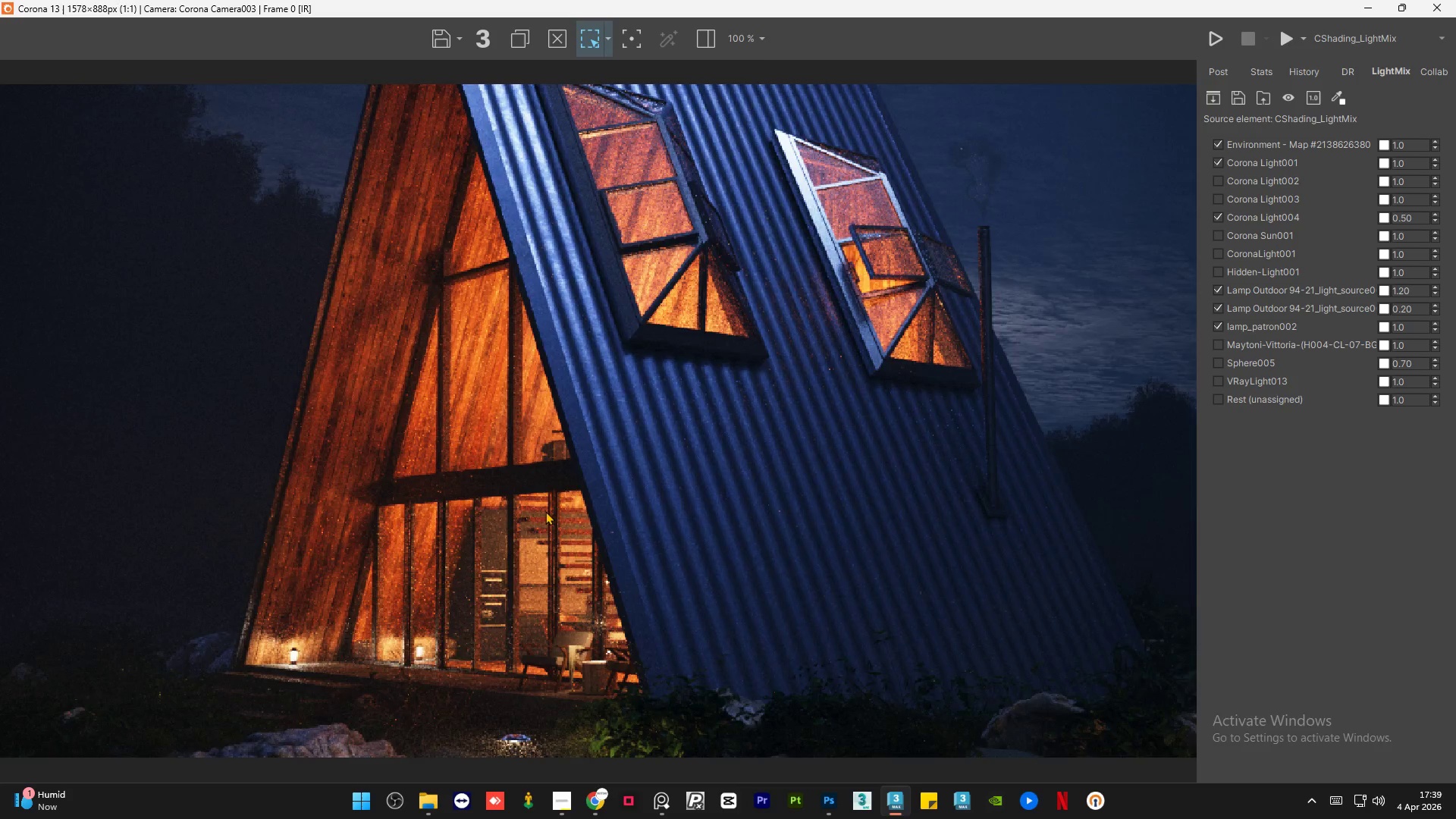 
scroll: coordinate [471, 502], scroll_direction: up, amount: 2.0
 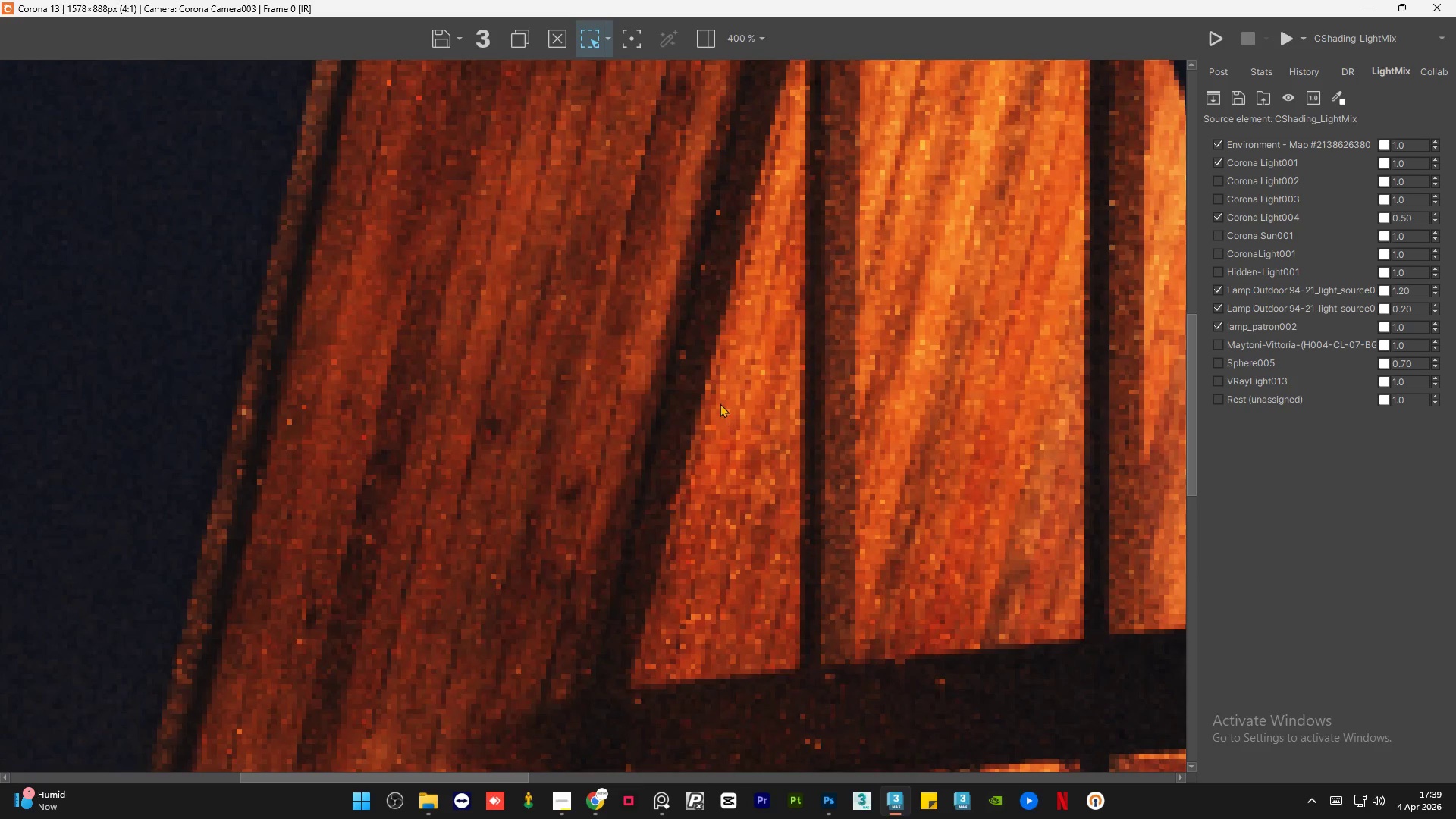 
scroll: coordinate [720, 403], scroll_direction: down, amount: 2.0
 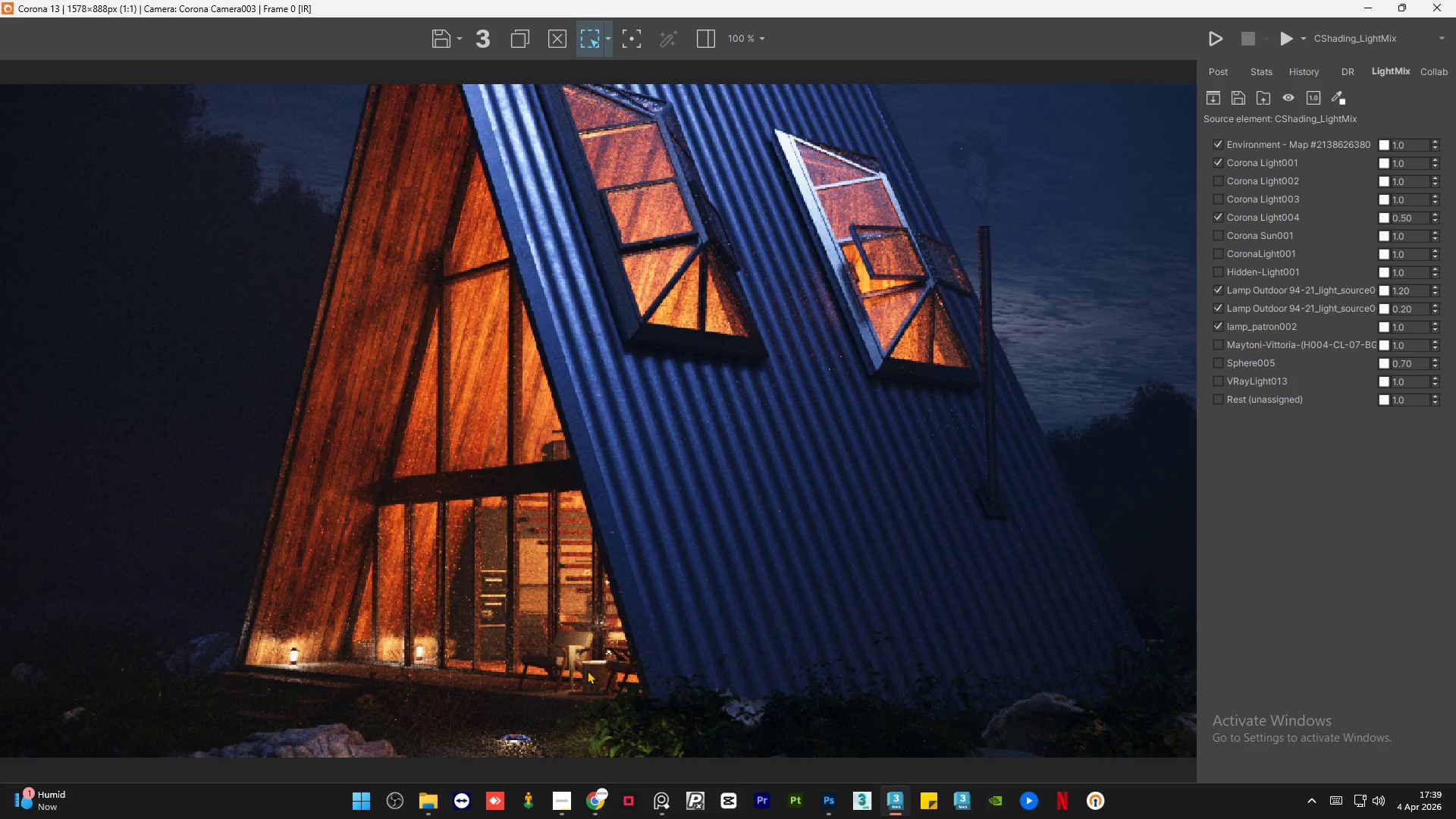 
scroll: coordinate [582, 686], scroll_direction: up, amount: 1.0
 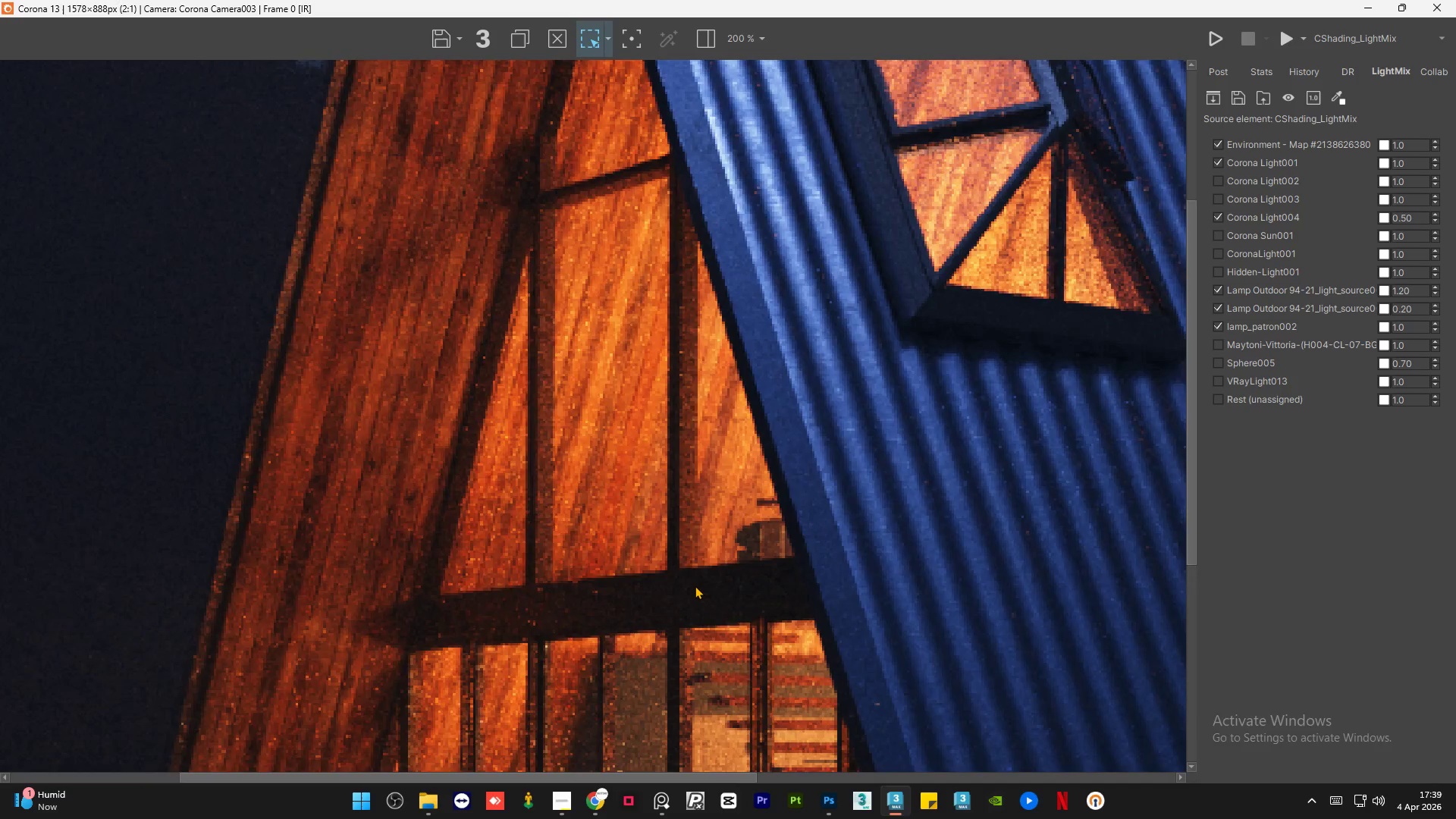 
scroll: coordinate [695, 585], scroll_direction: down, amount: 1.0
 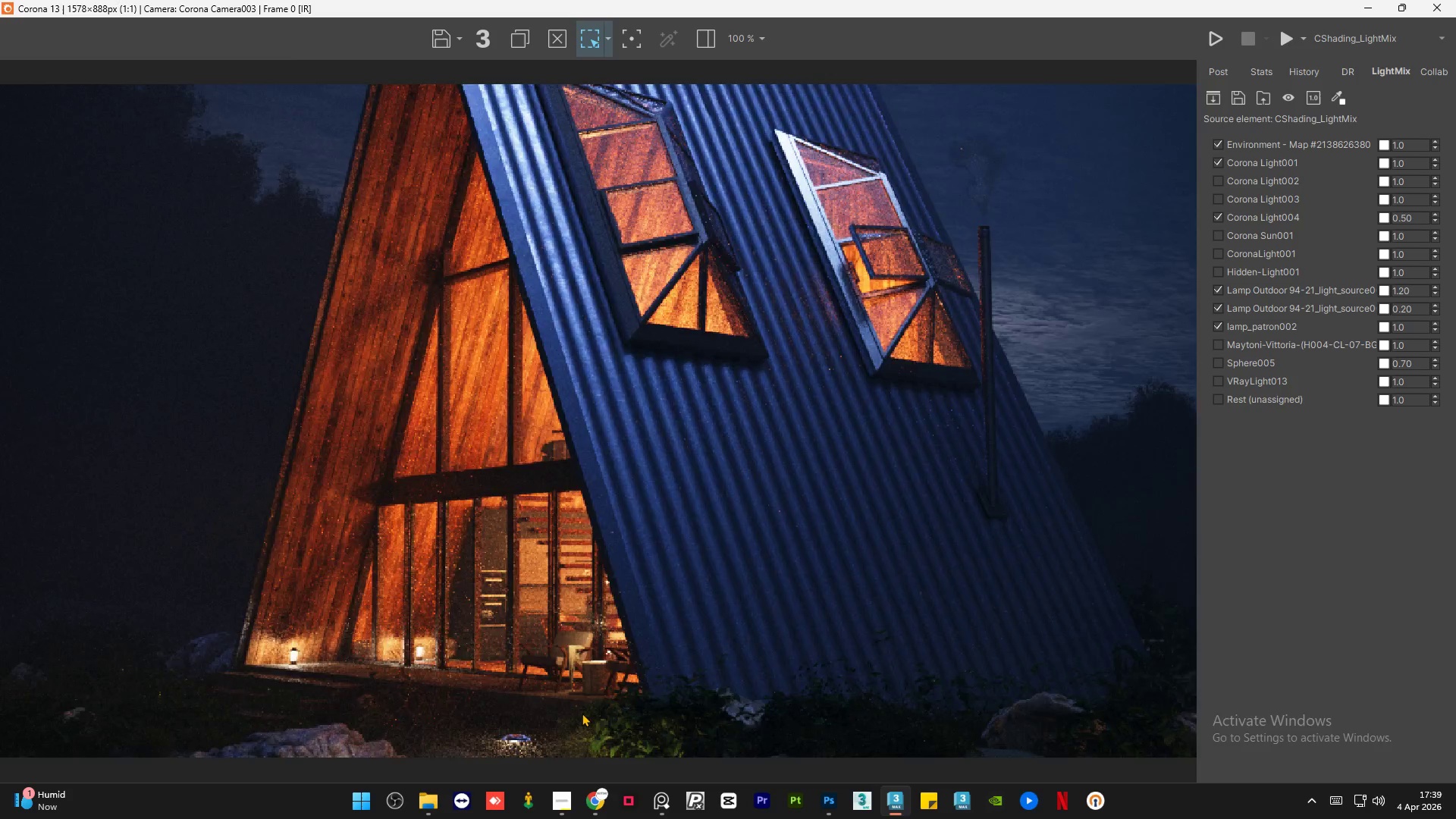 
scroll: coordinate [783, 655], scroll_direction: up, amount: 3.0
 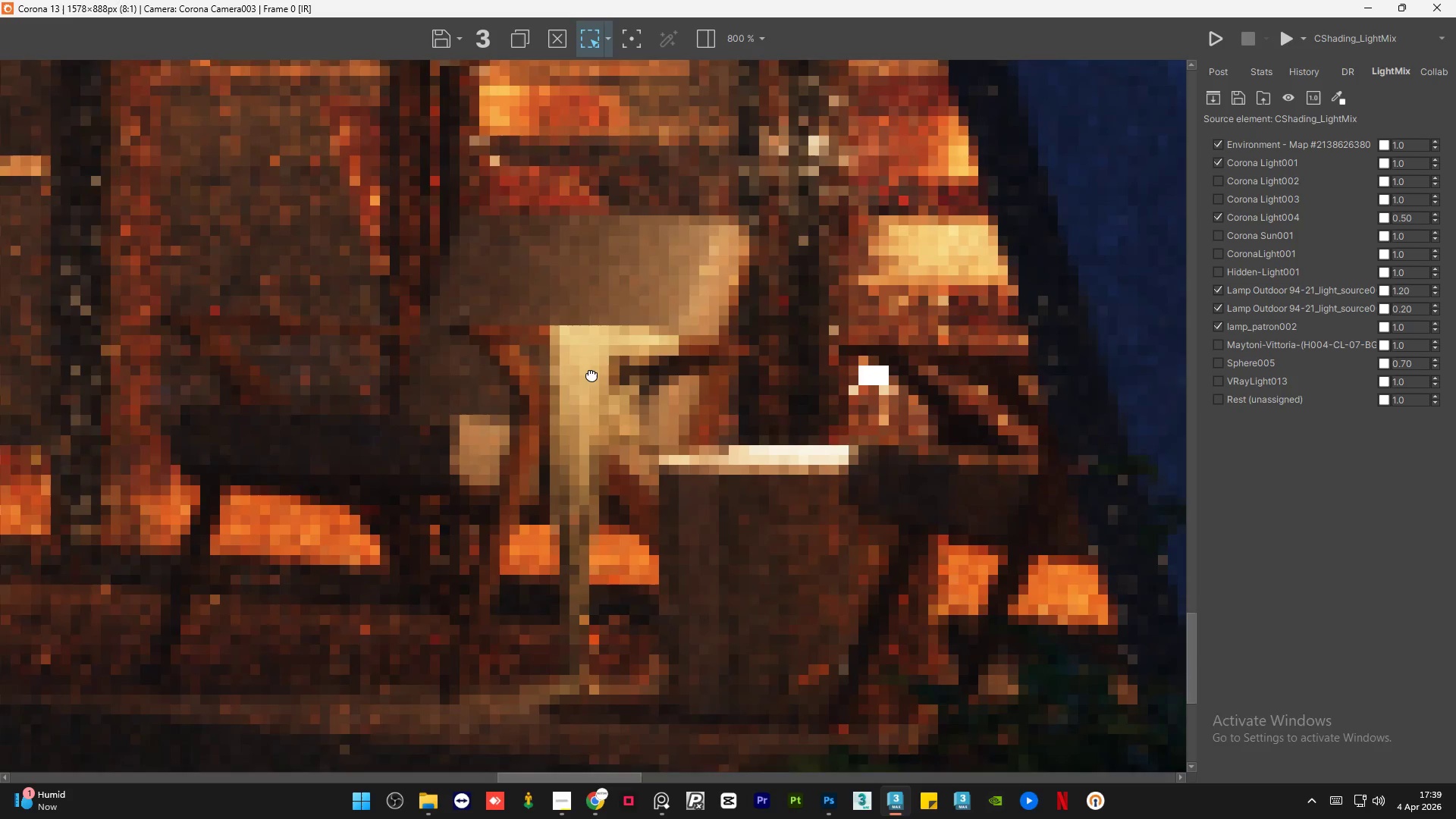 
scroll: coordinate [479, 590], scroll_direction: down, amount: 3.0
 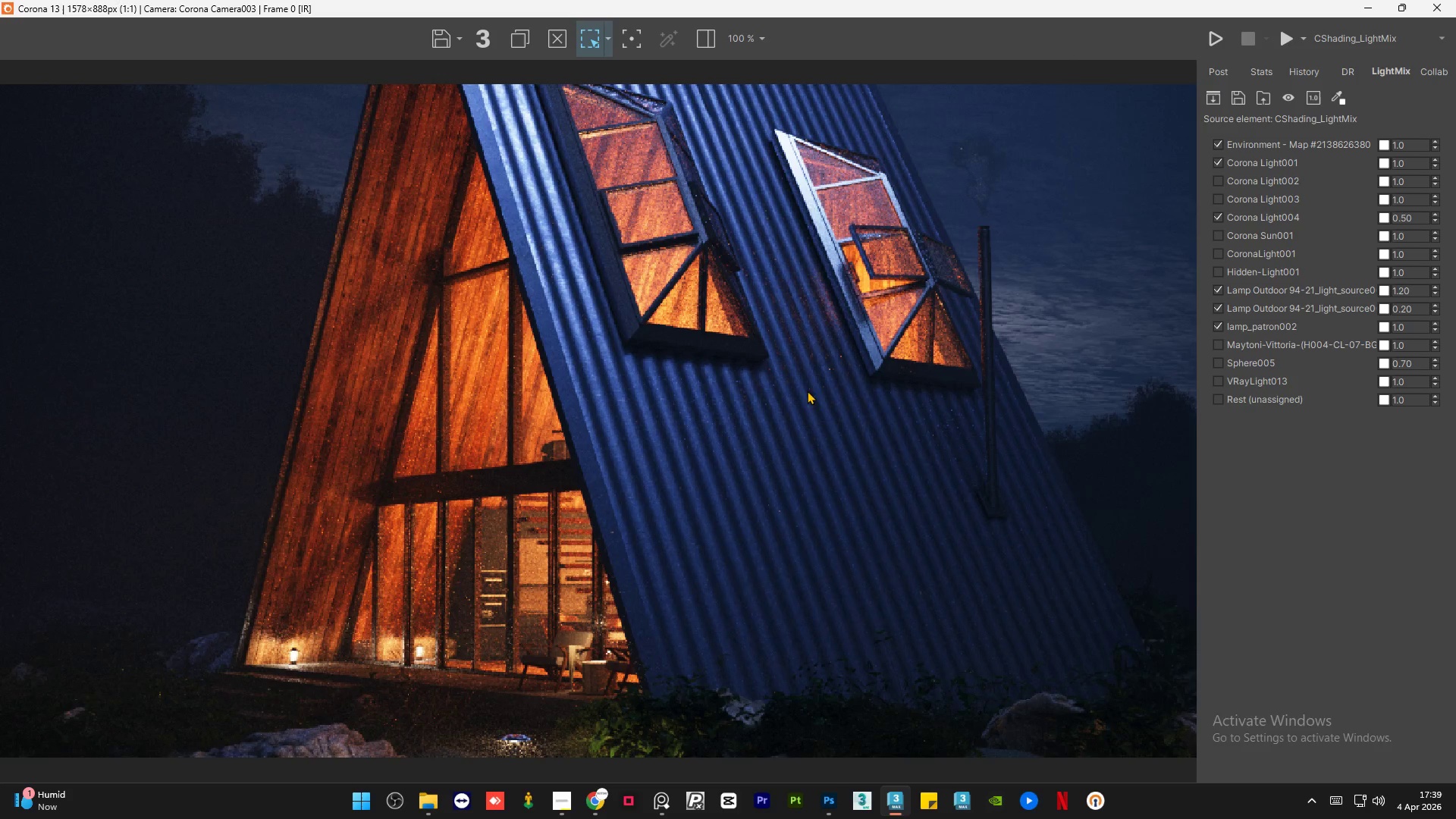 
scroll: coordinate [753, 457], scroll_direction: up, amount: 2.0
 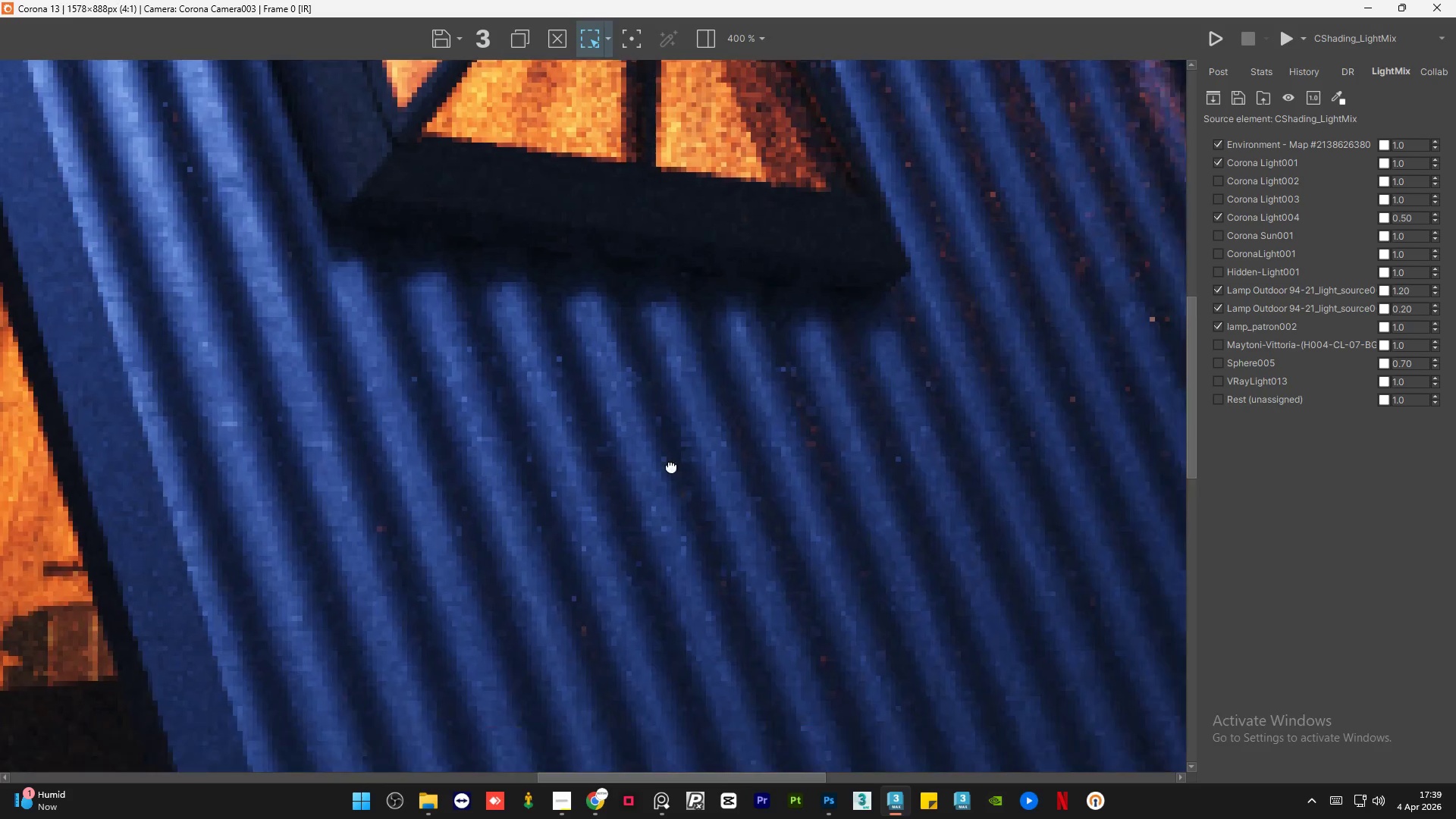 
left_click([1221, 46])
 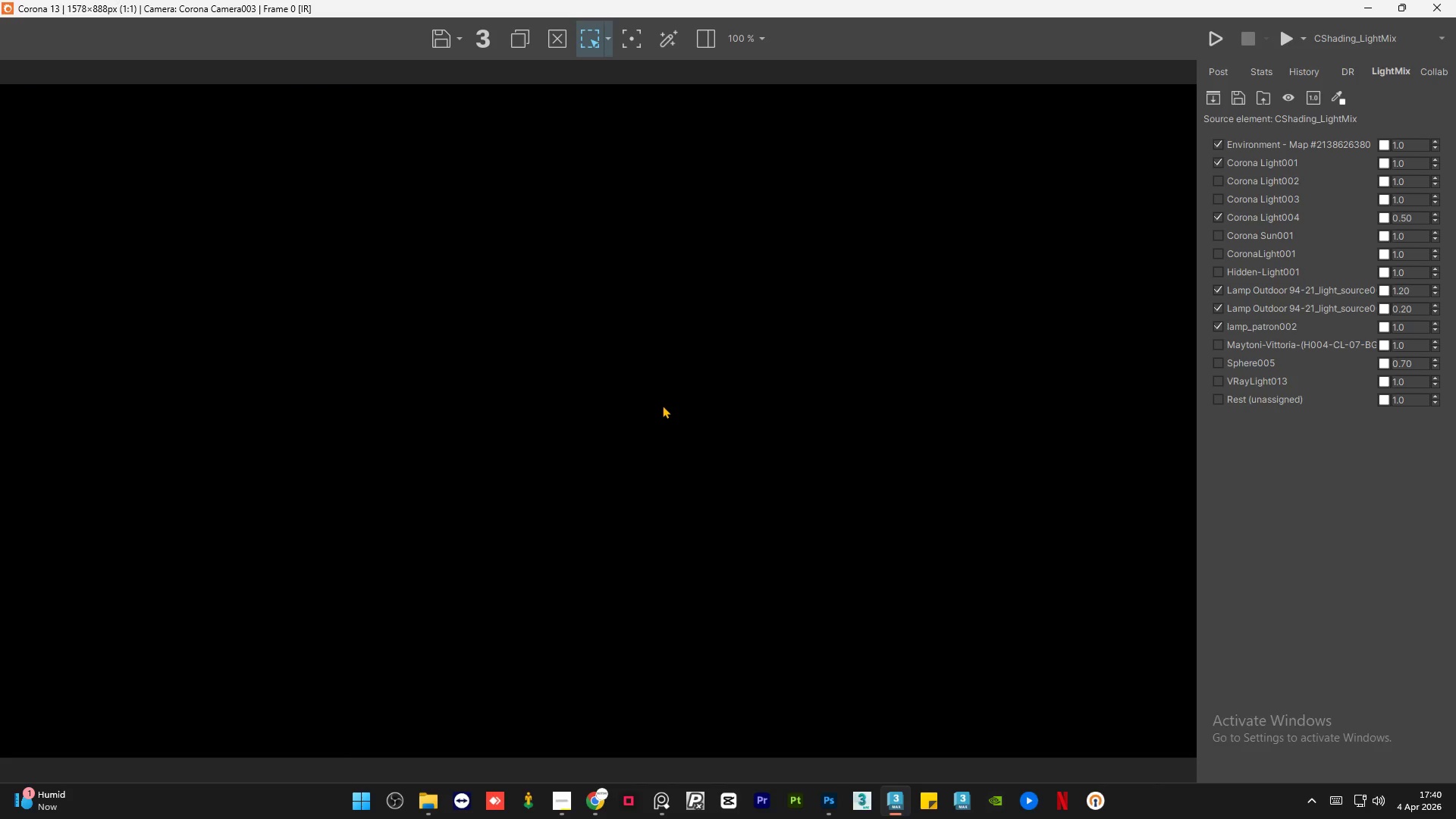 
wait(34.47)
 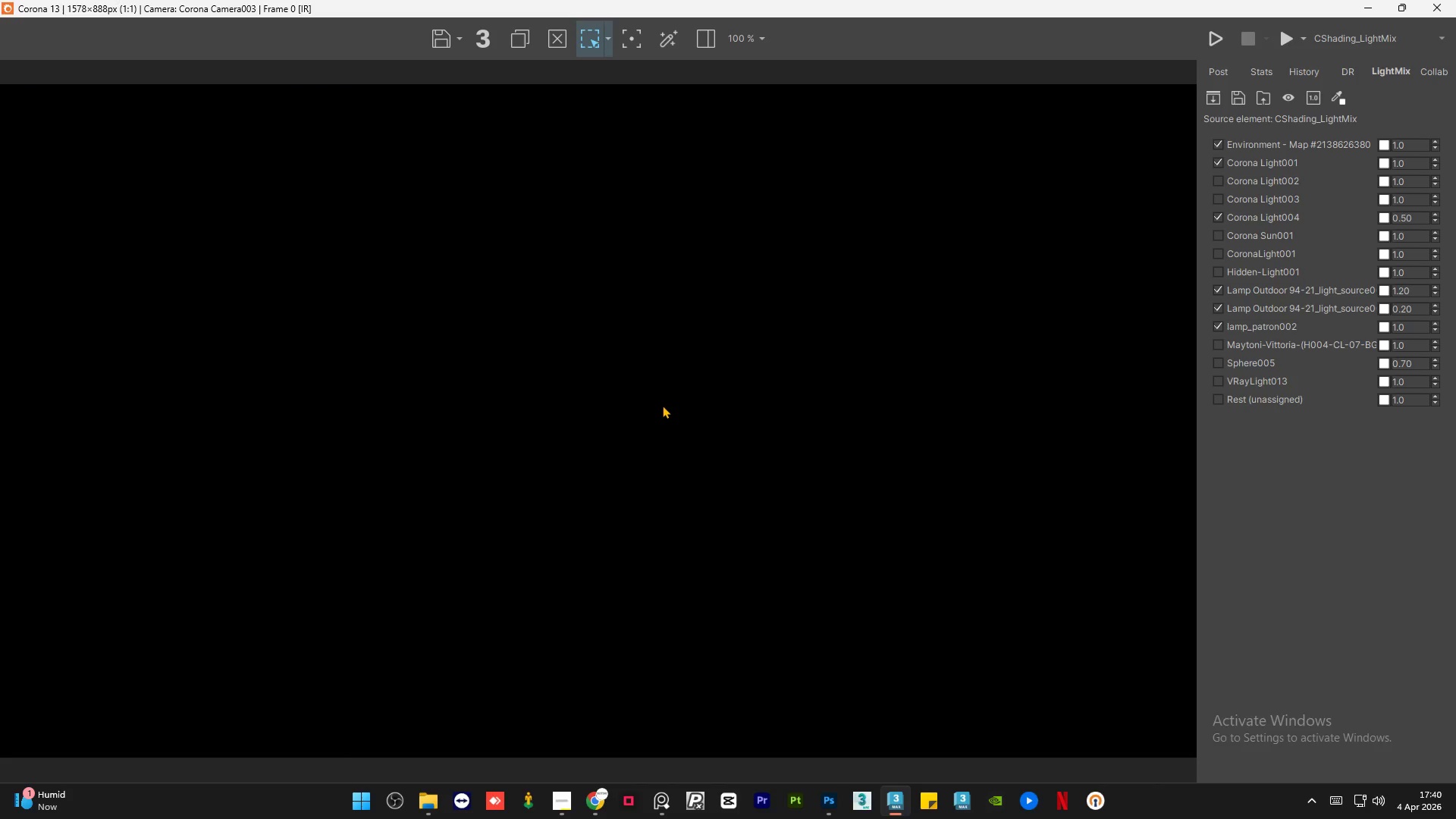 
scroll: coordinate [661, 409], scroll_direction: down, amount: 1.0
 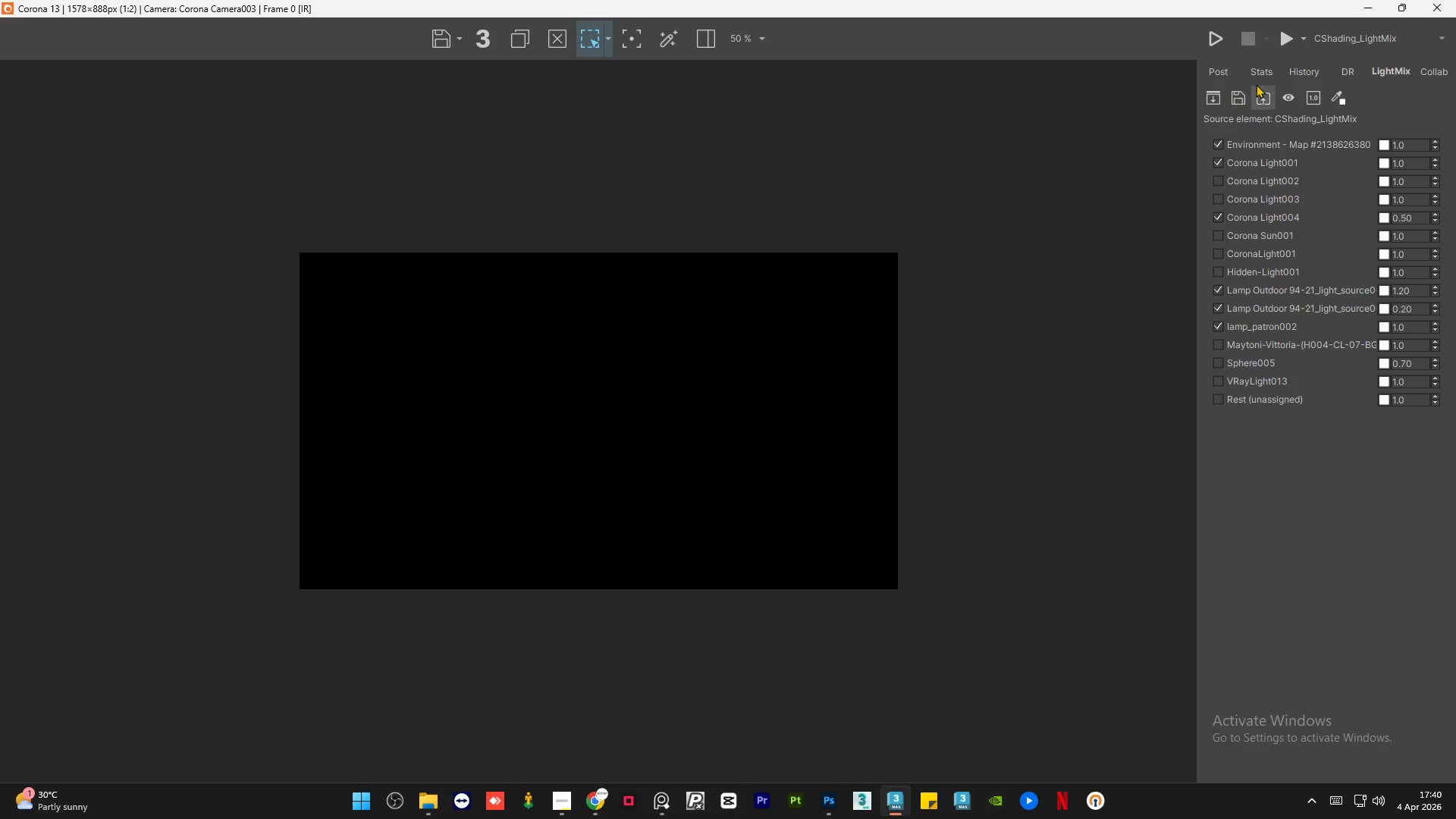 
left_click([1367, 36])
 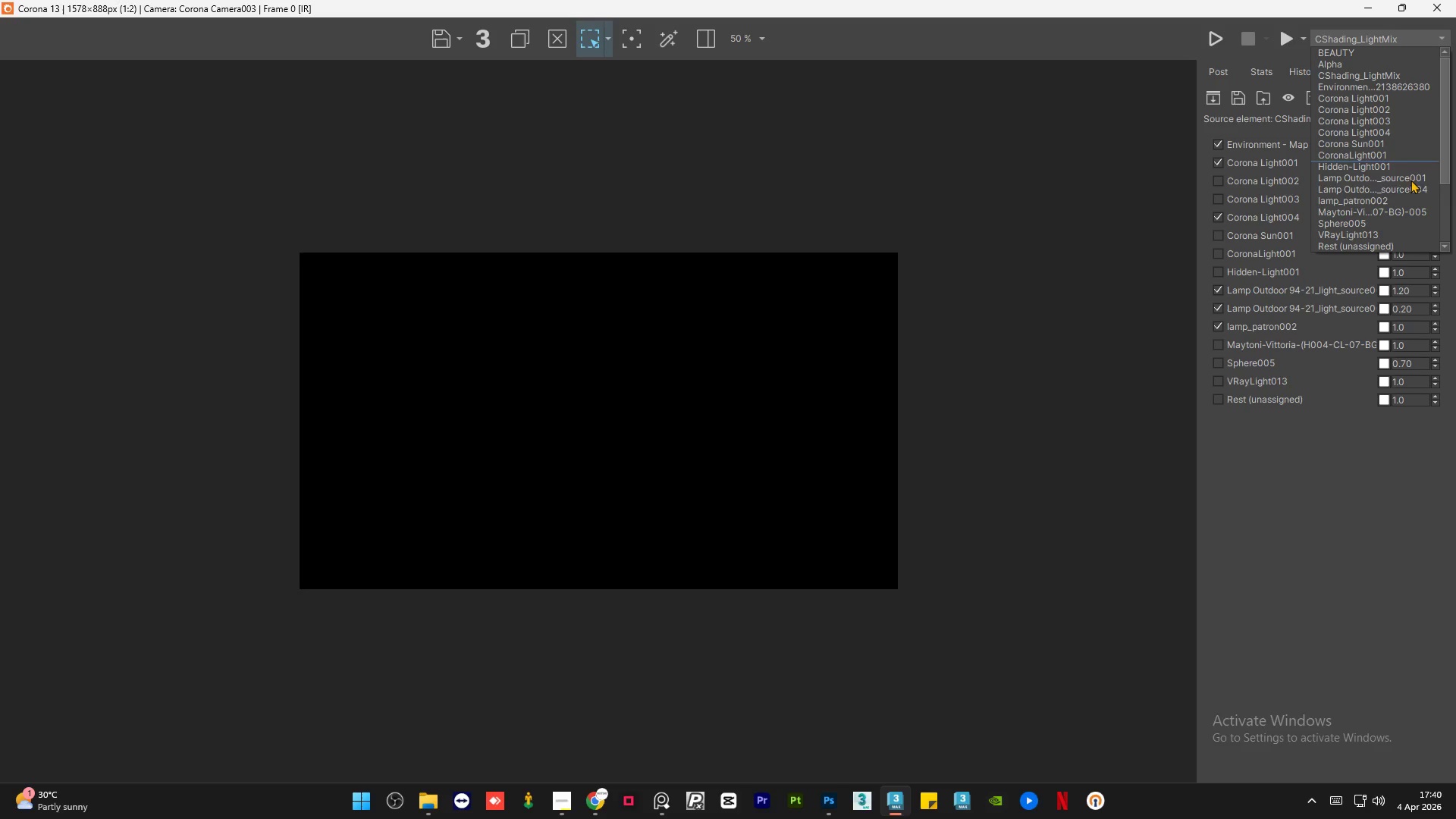 
scroll: coordinate [1381, 191], scroll_direction: down, amount: 10.0
 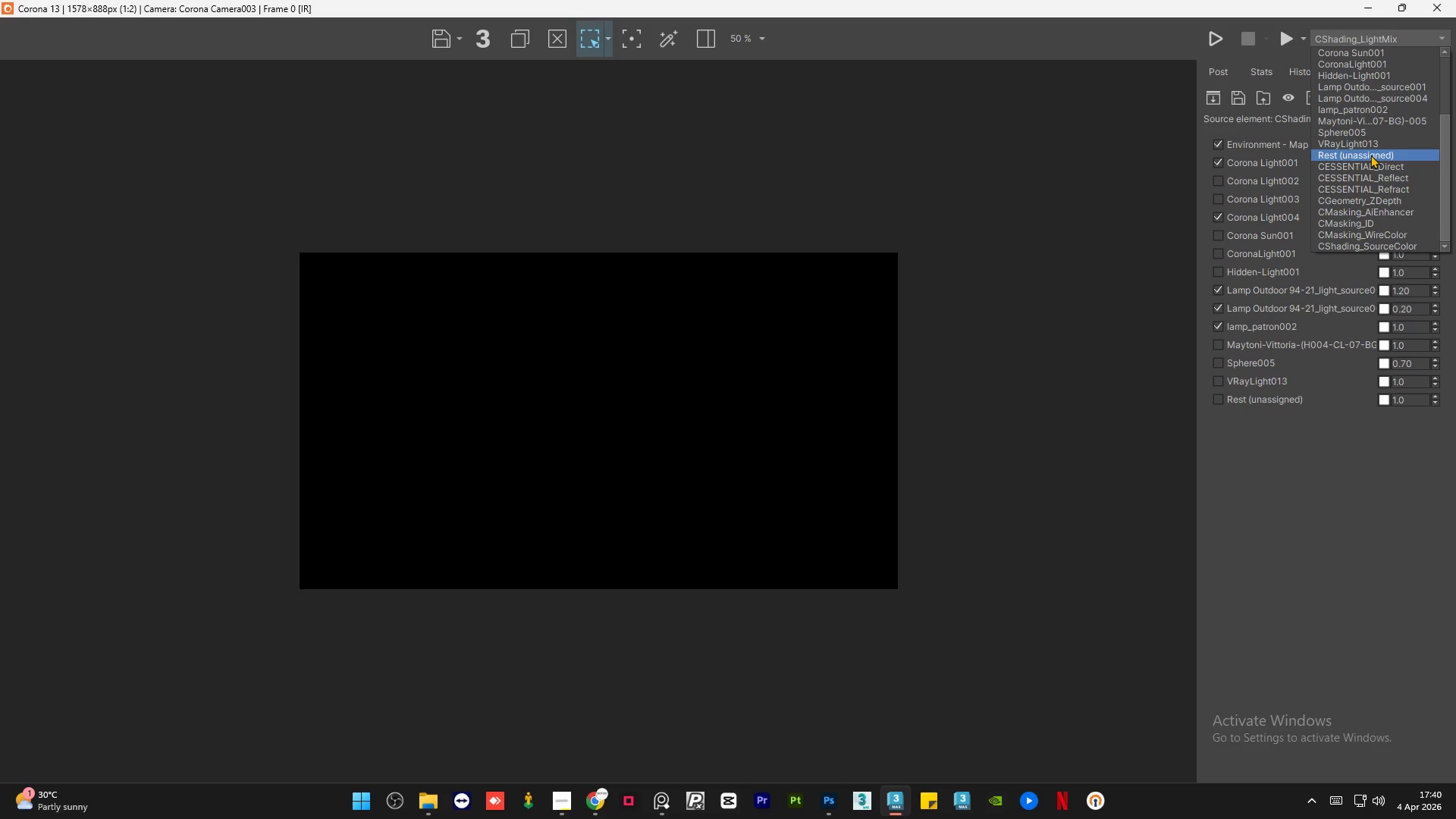 
scroll: coordinate [1371, 140], scroll_direction: up, amount: 9.0
 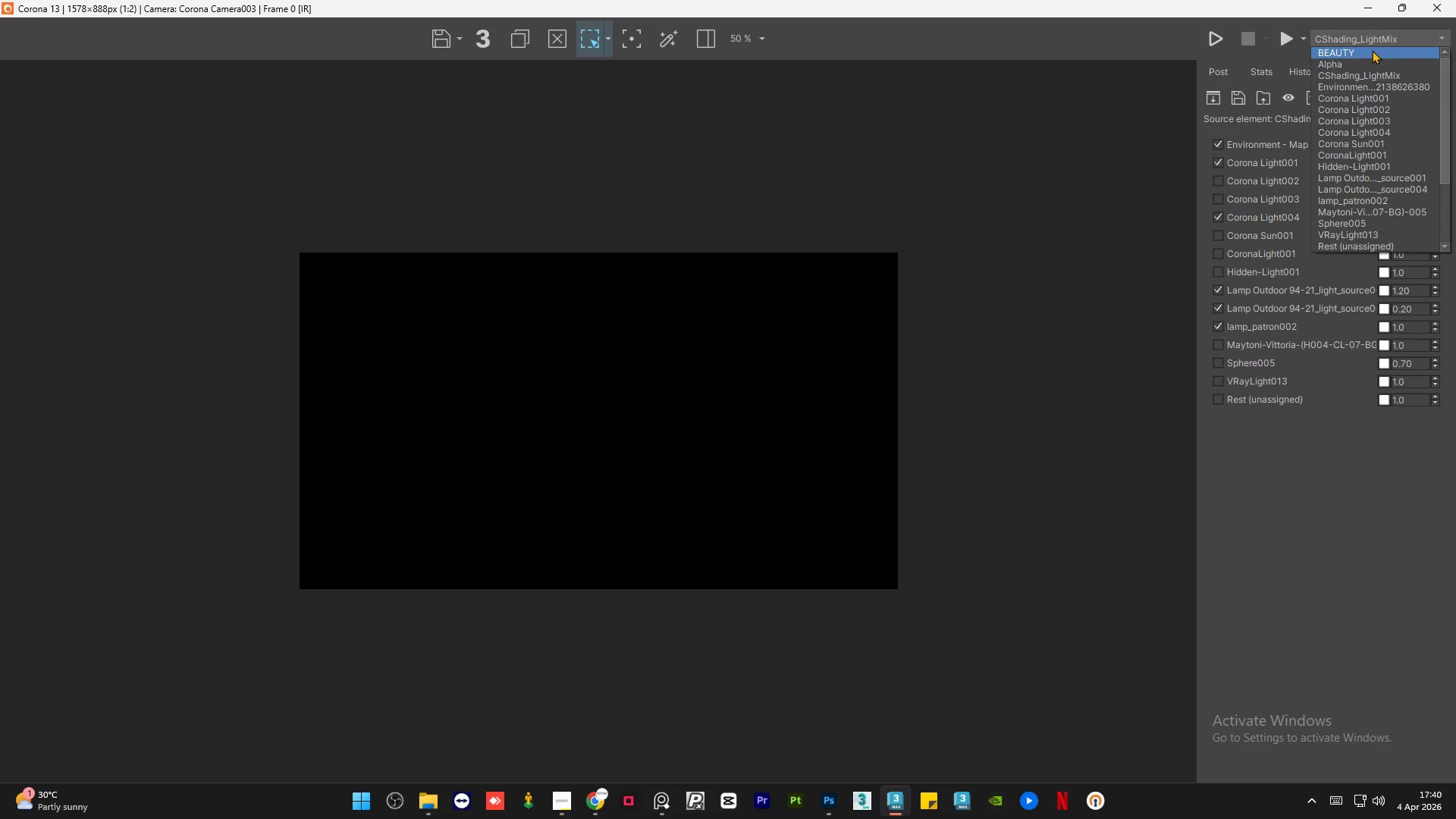 
scroll: coordinate [1368, 138], scroll_direction: down, amount: 3.0
 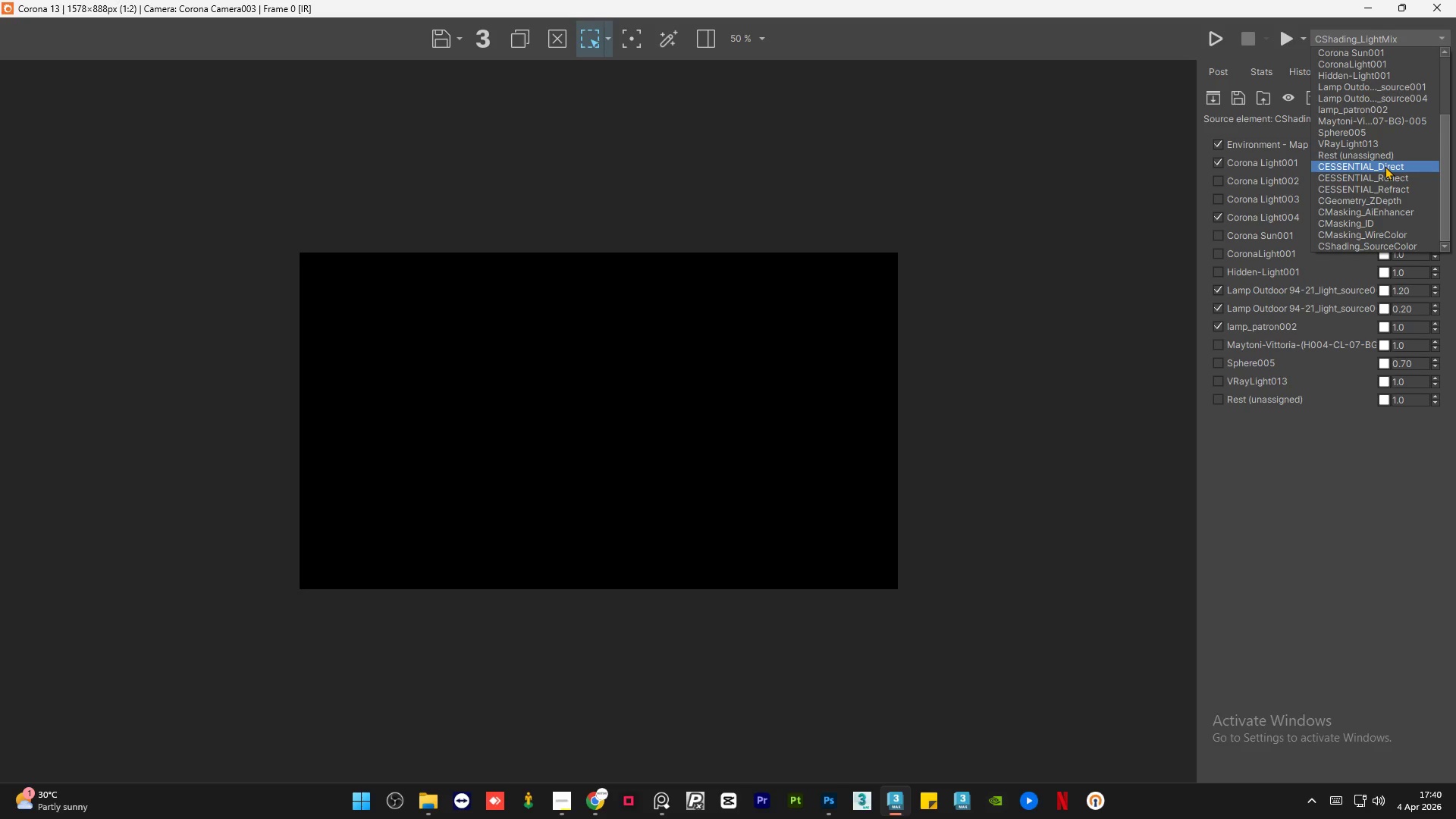 
wait(9.58)
 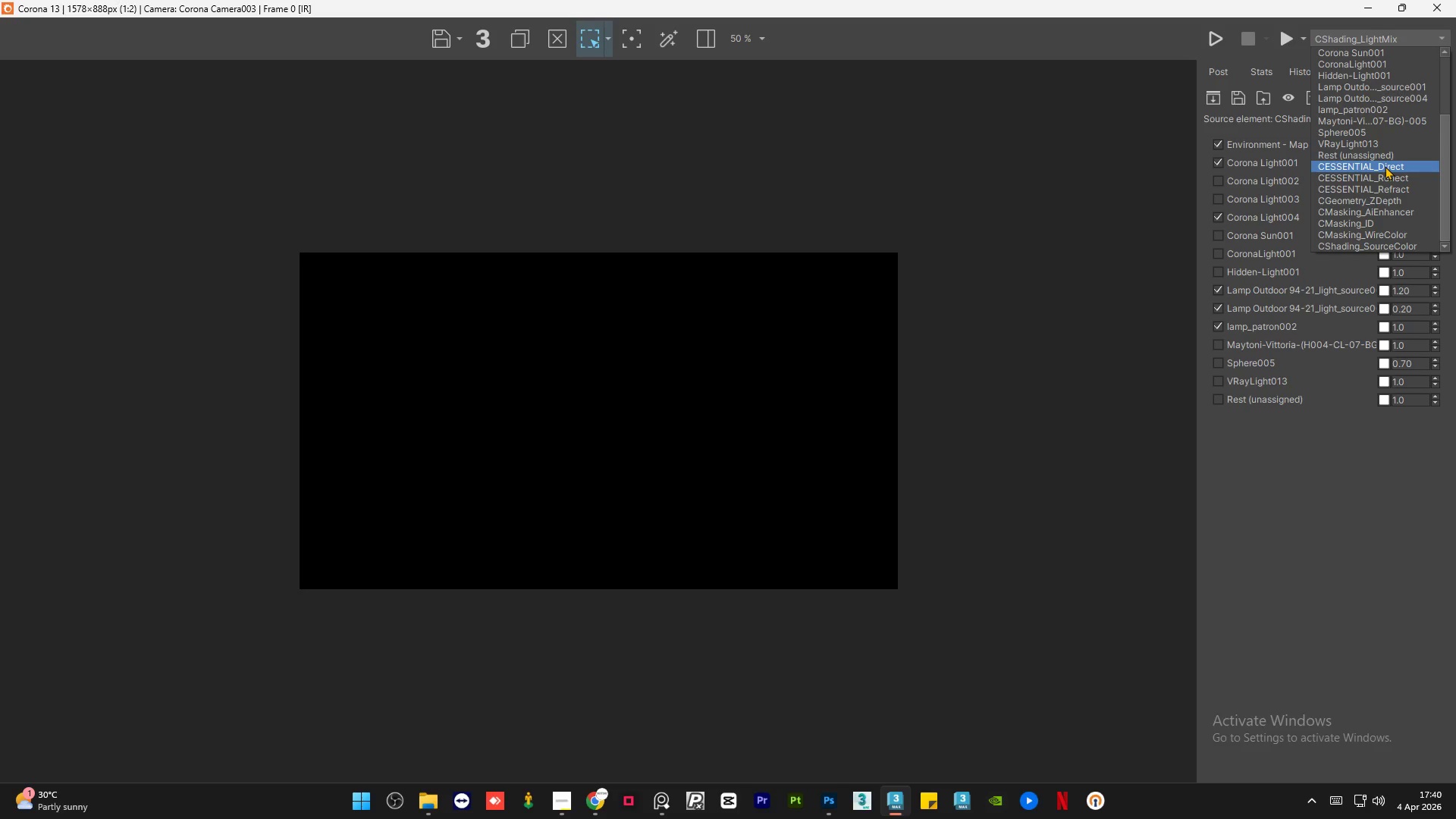 
left_click([1323, 500])
 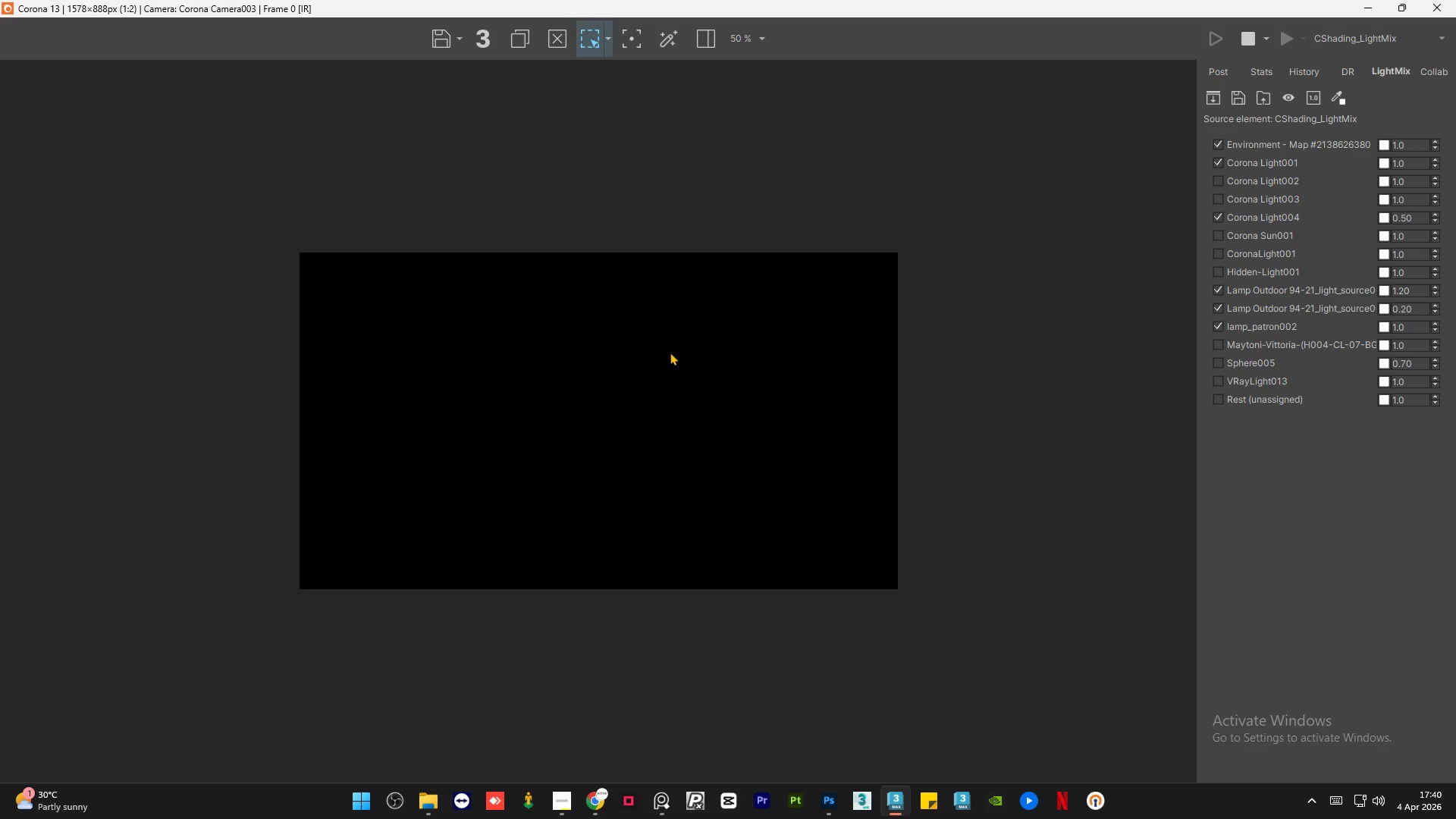 
scroll: coordinate [670, 350], scroll_direction: up, amount: 10.0
 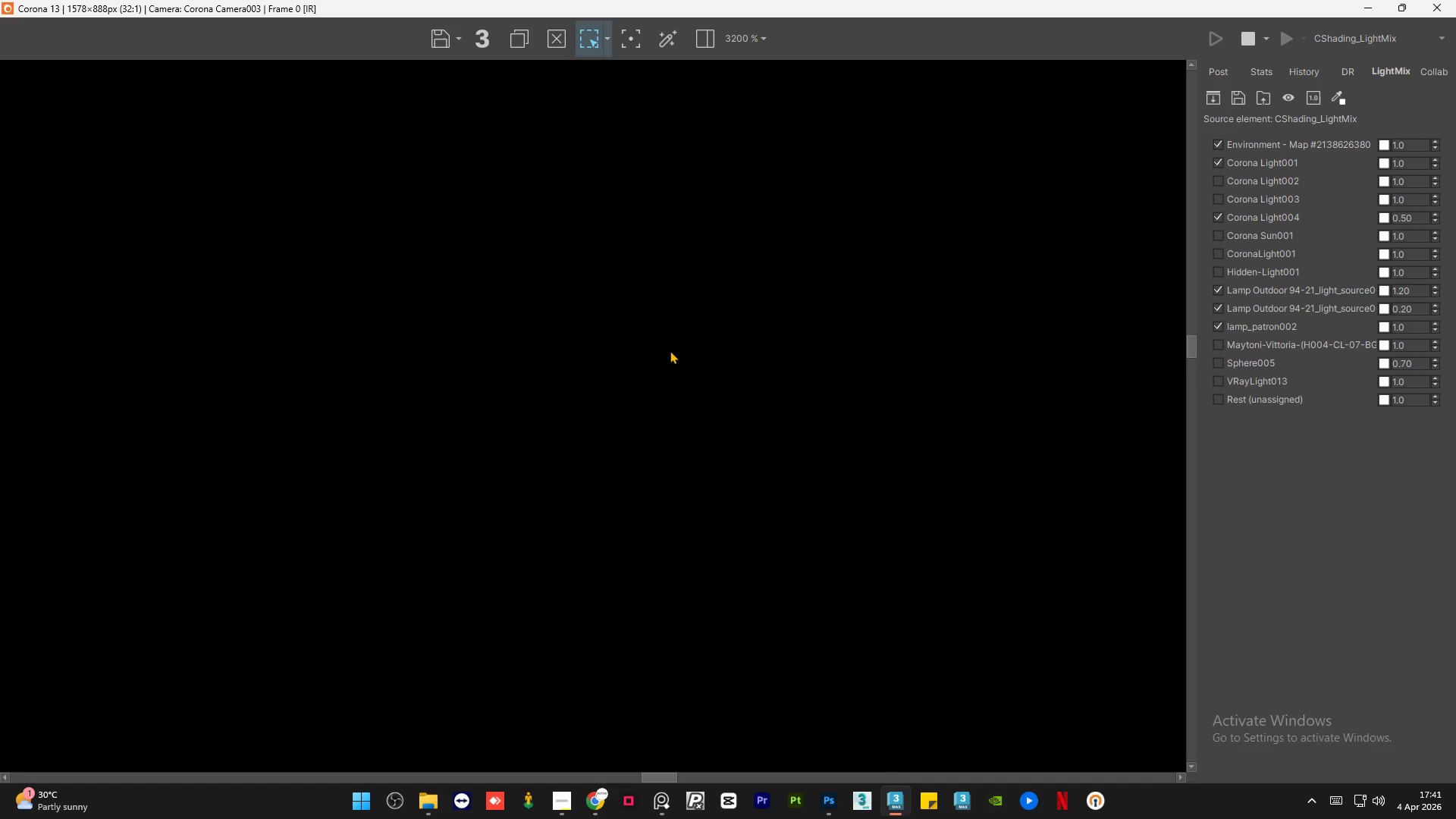 
wait(6.04)
 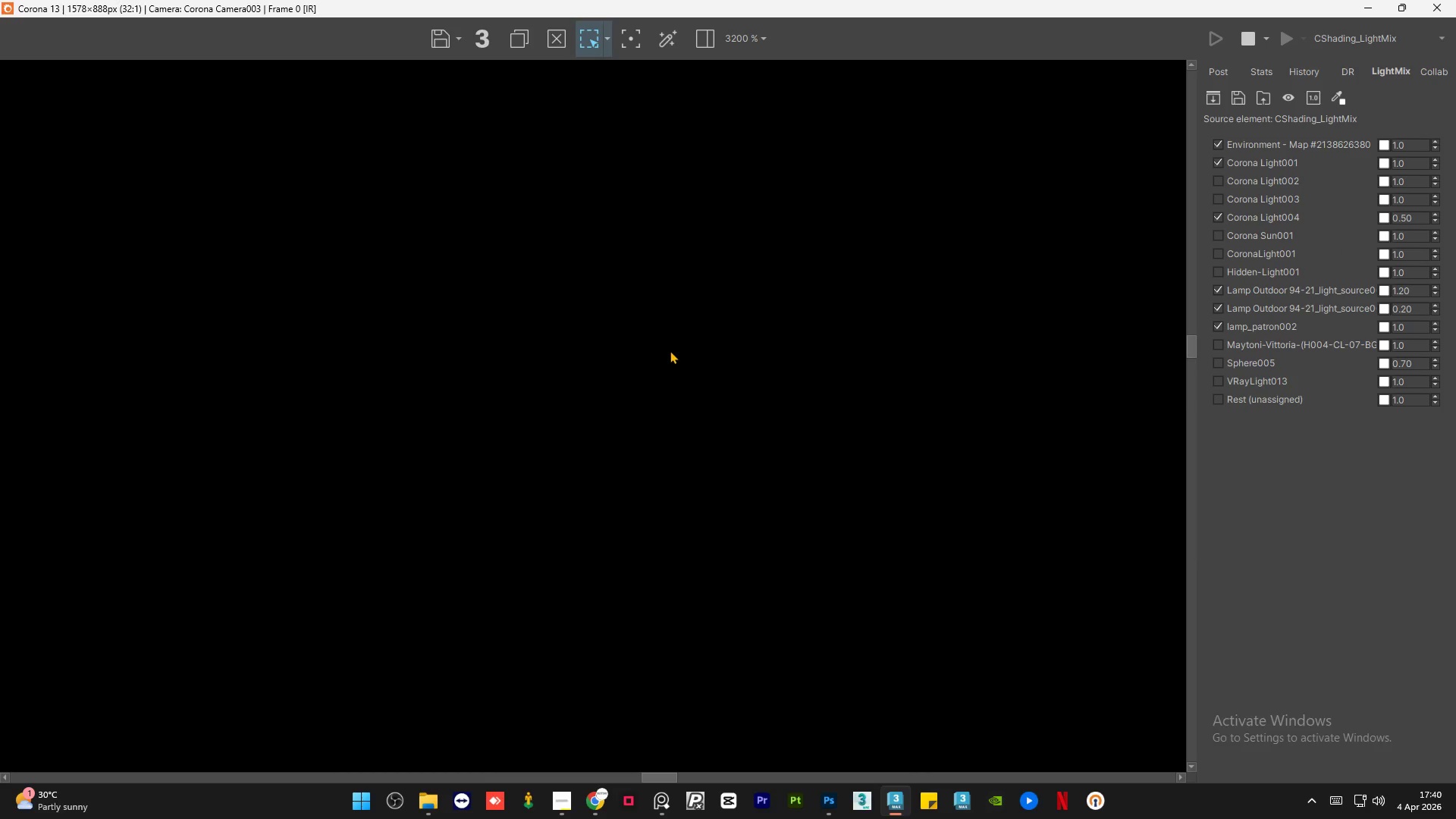 
scroll: coordinate [670, 350], scroll_direction: down, amount: 3.0
 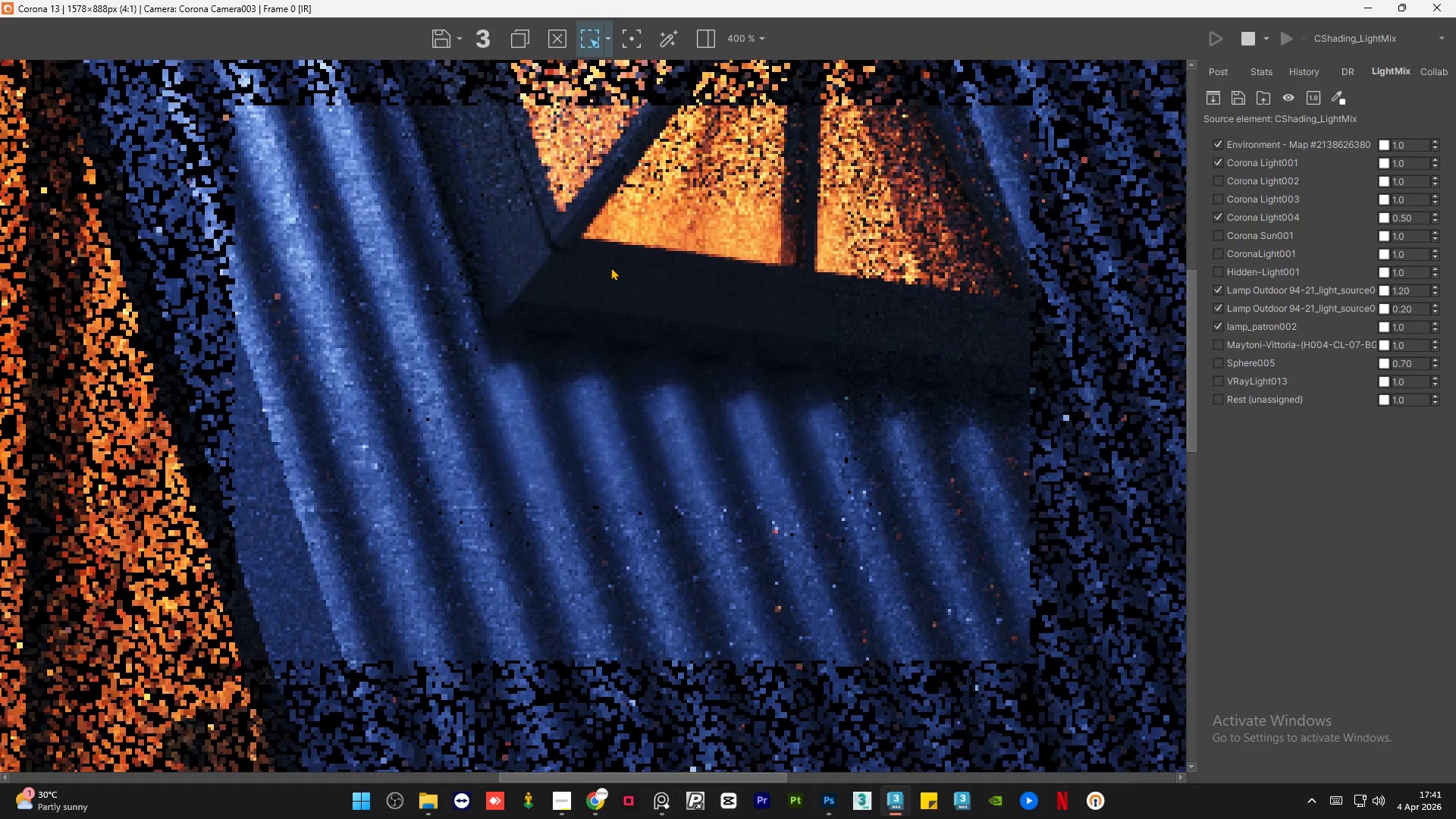 
scroll: coordinate [564, 257], scroll_direction: up, amount: 2.0
 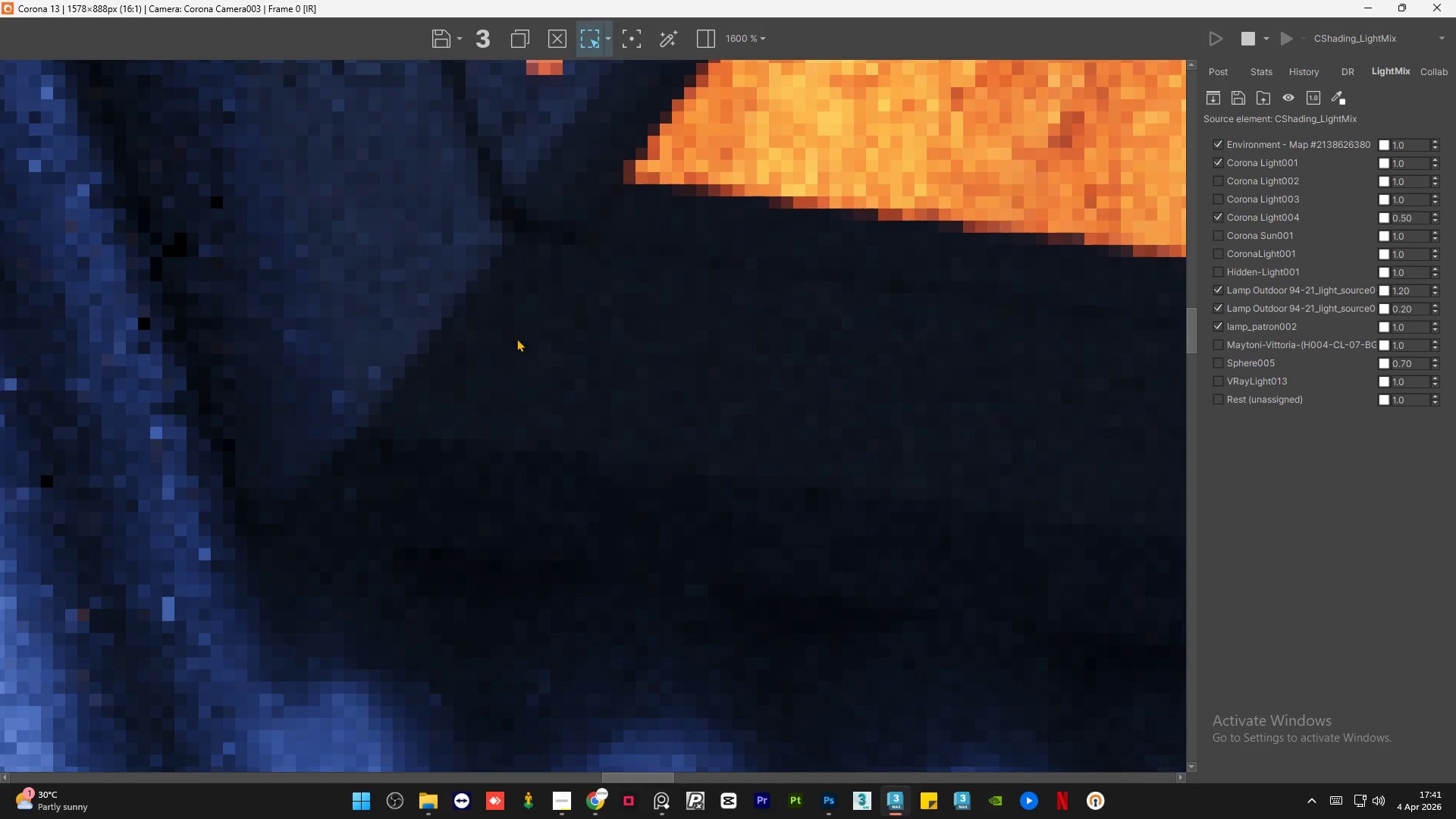 
scroll: coordinate [510, 356], scroll_direction: down, amount: 3.0
 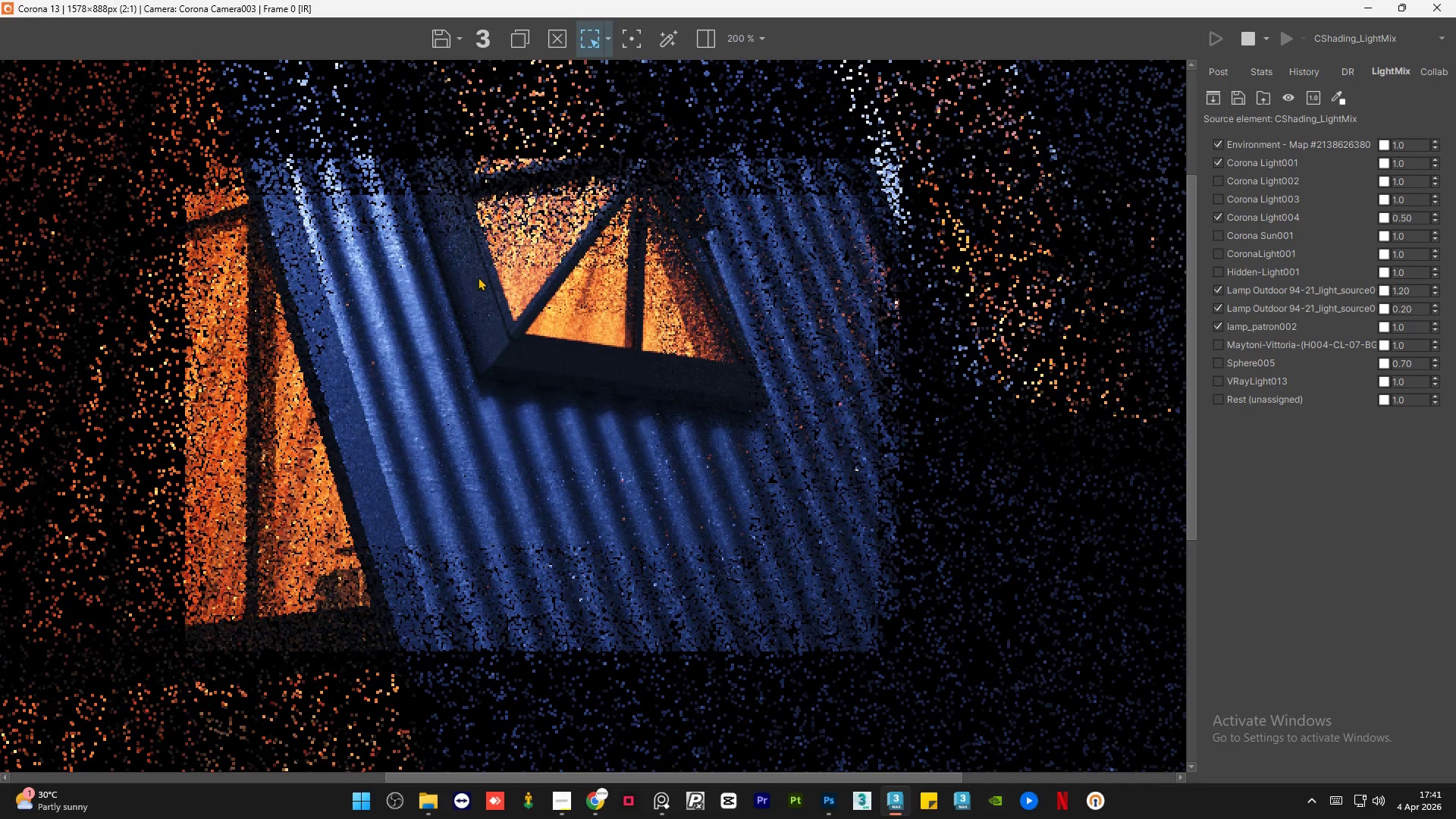 
scroll: coordinate [466, 260], scroll_direction: up, amount: 2.0
 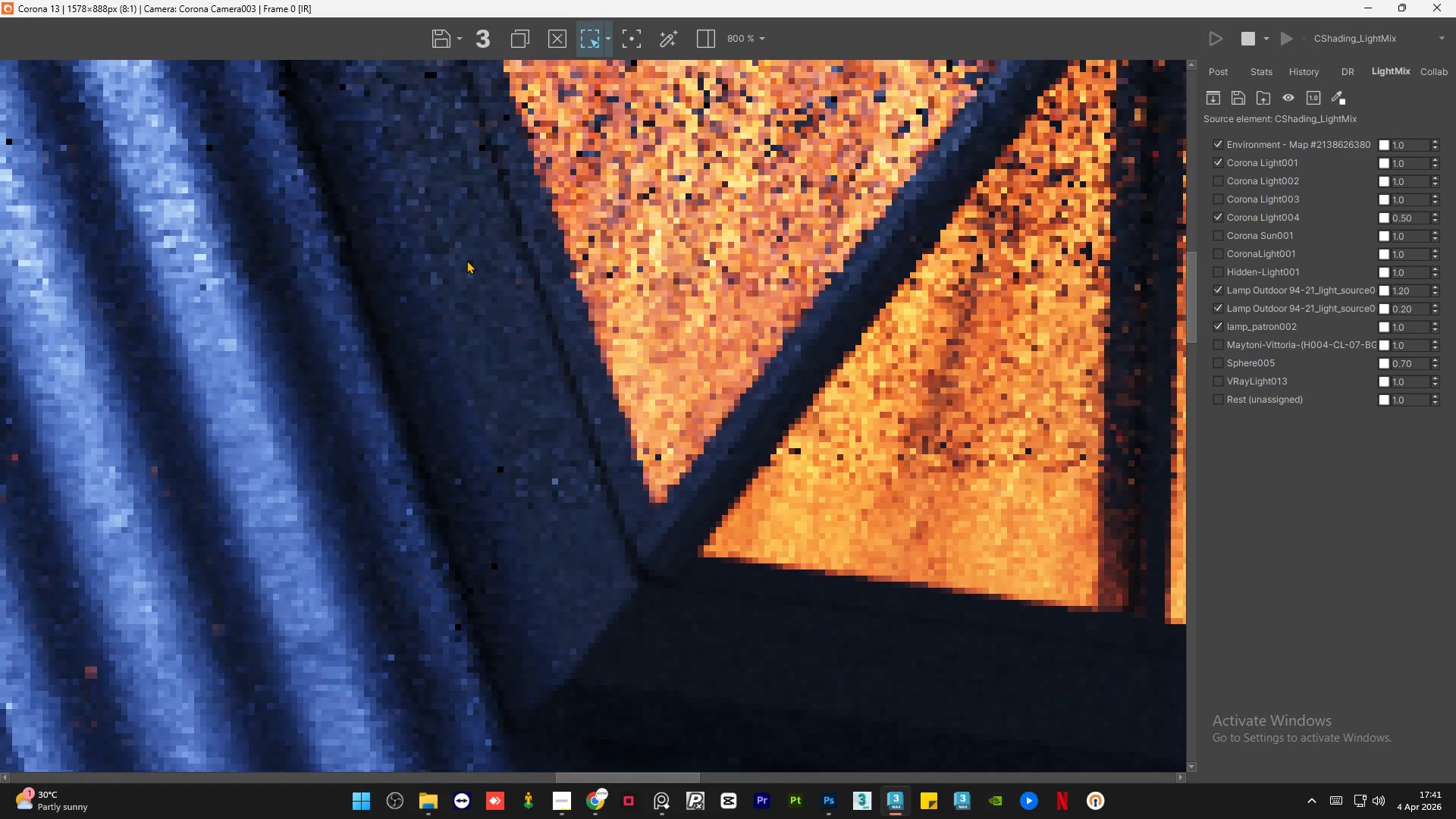 
scroll: coordinate [466, 260], scroll_direction: down, amount: 2.0
 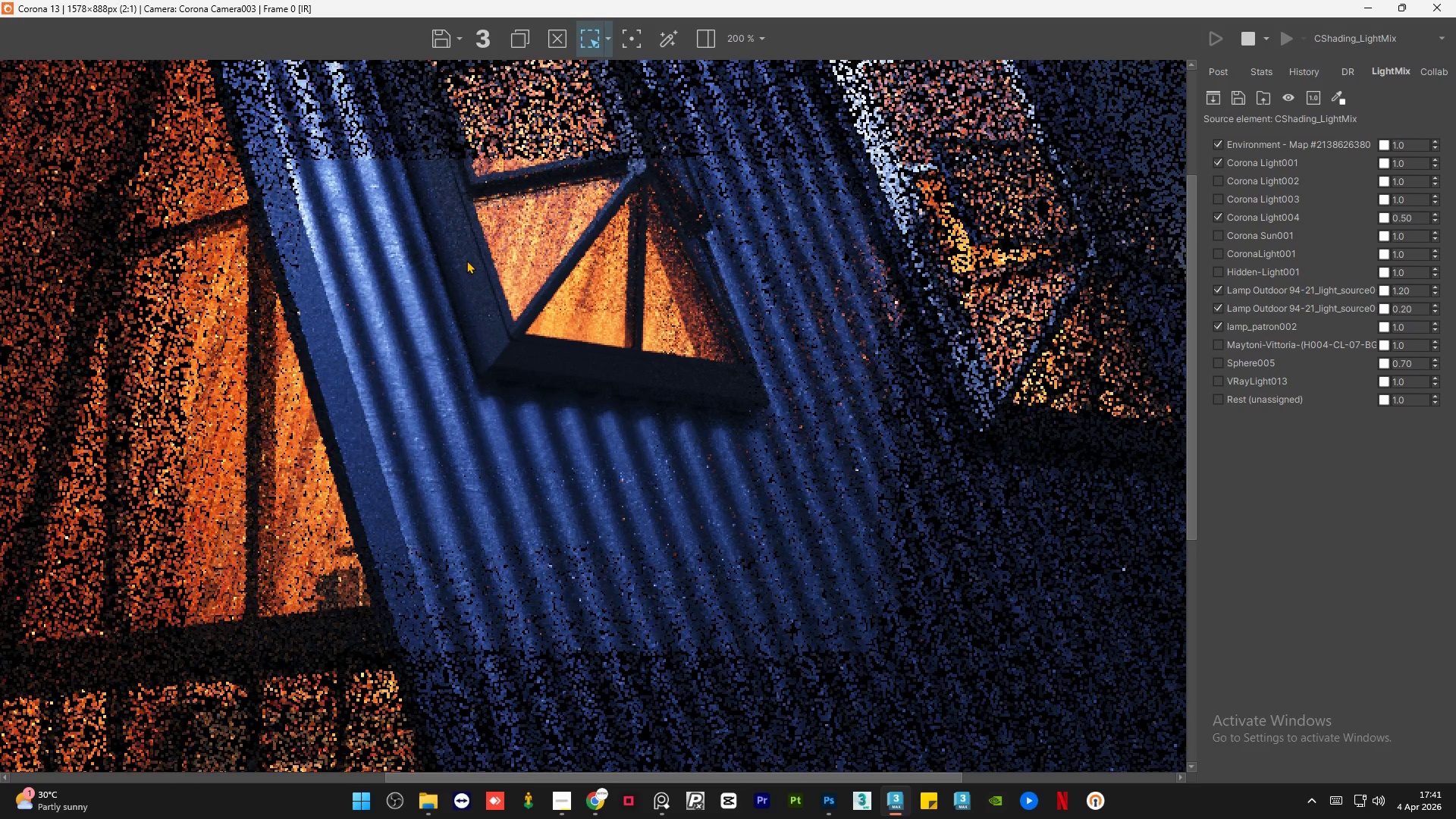 
scroll: coordinate [502, 350], scroll_direction: up, amount: 2.0
 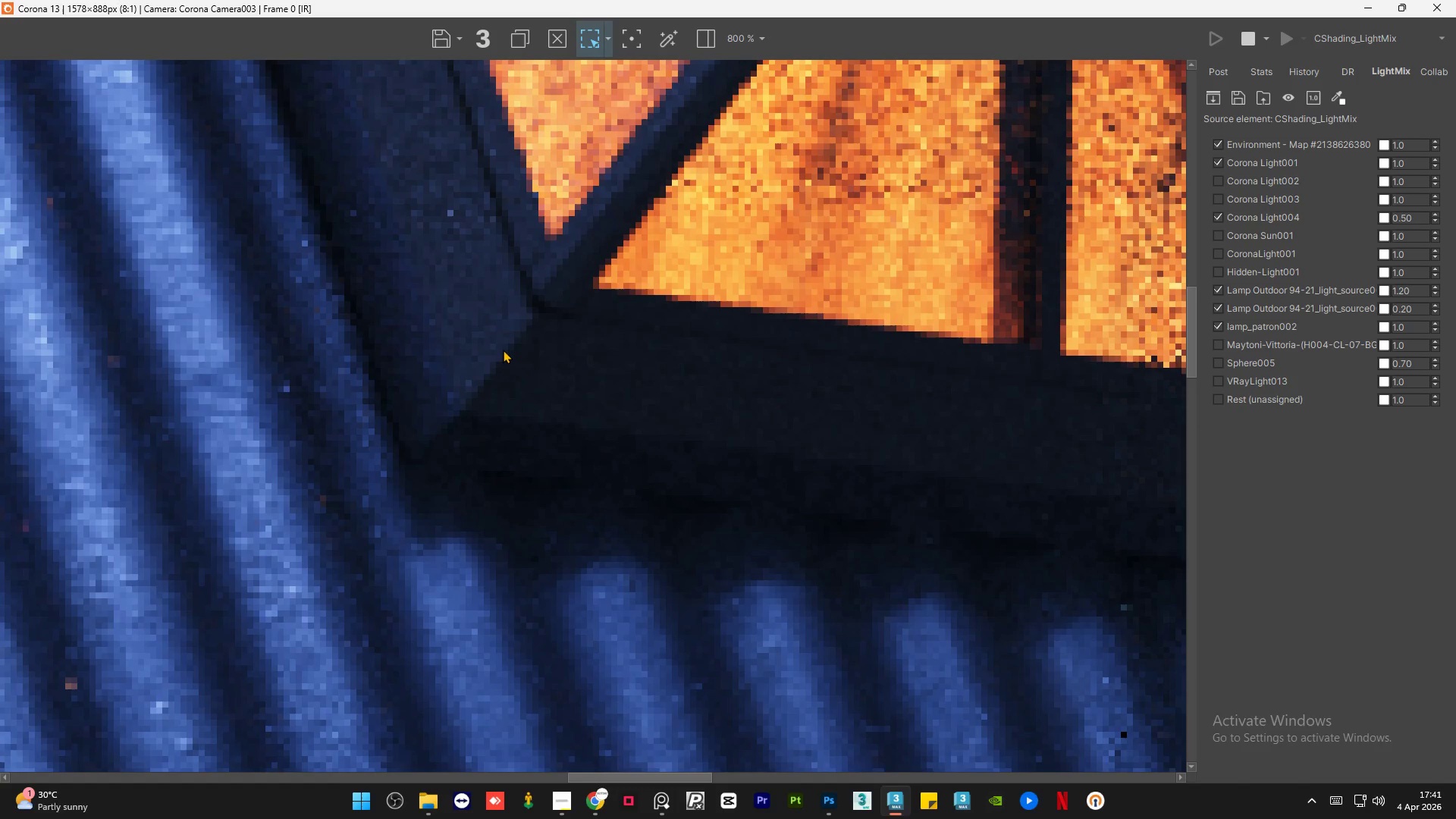 
scroll: coordinate [503, 350], scroll_direction: down, amount: 2.0
 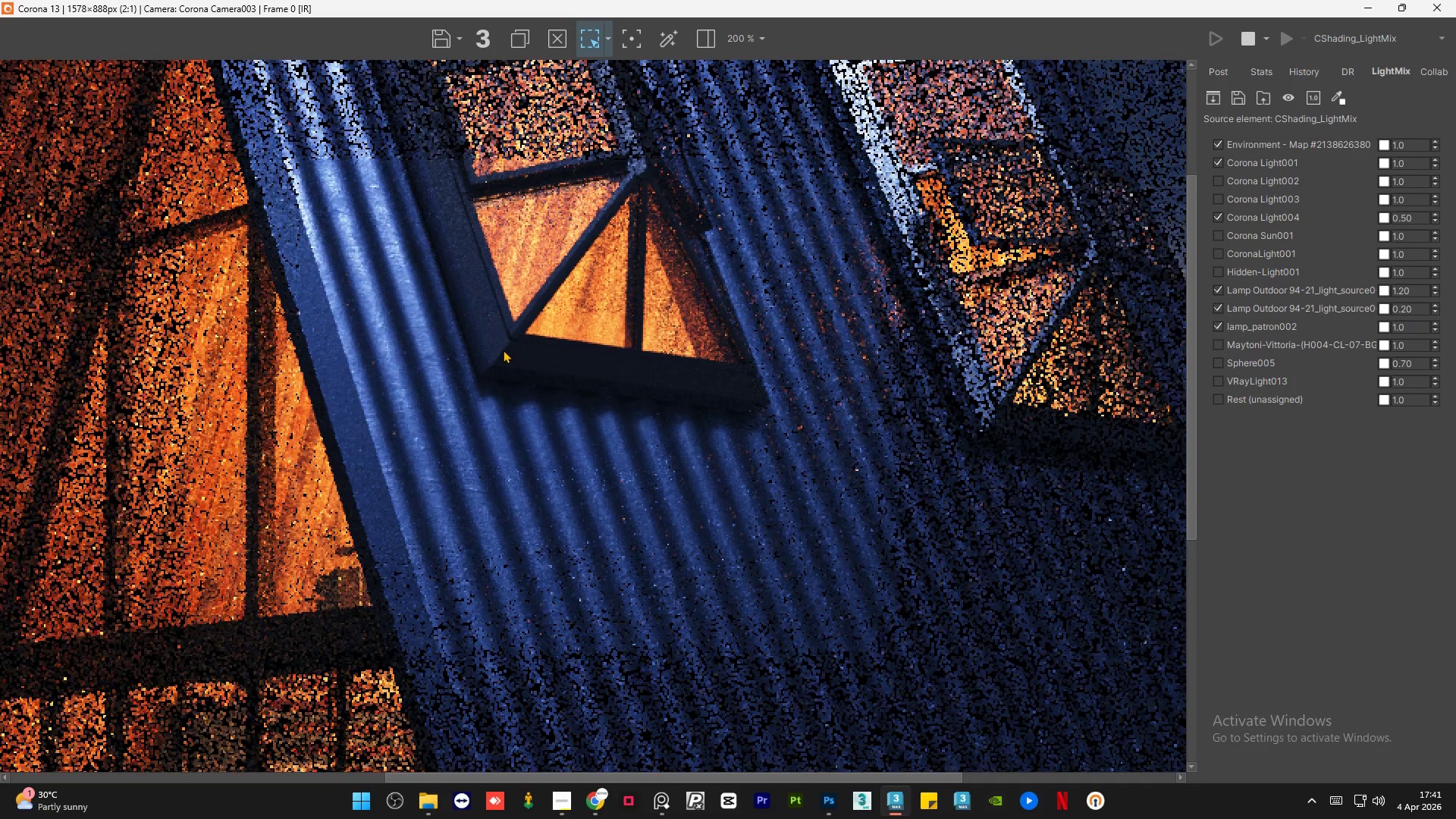 
scroll: coordinate [503, 350], scroll_direction: up, amount: 2.0
 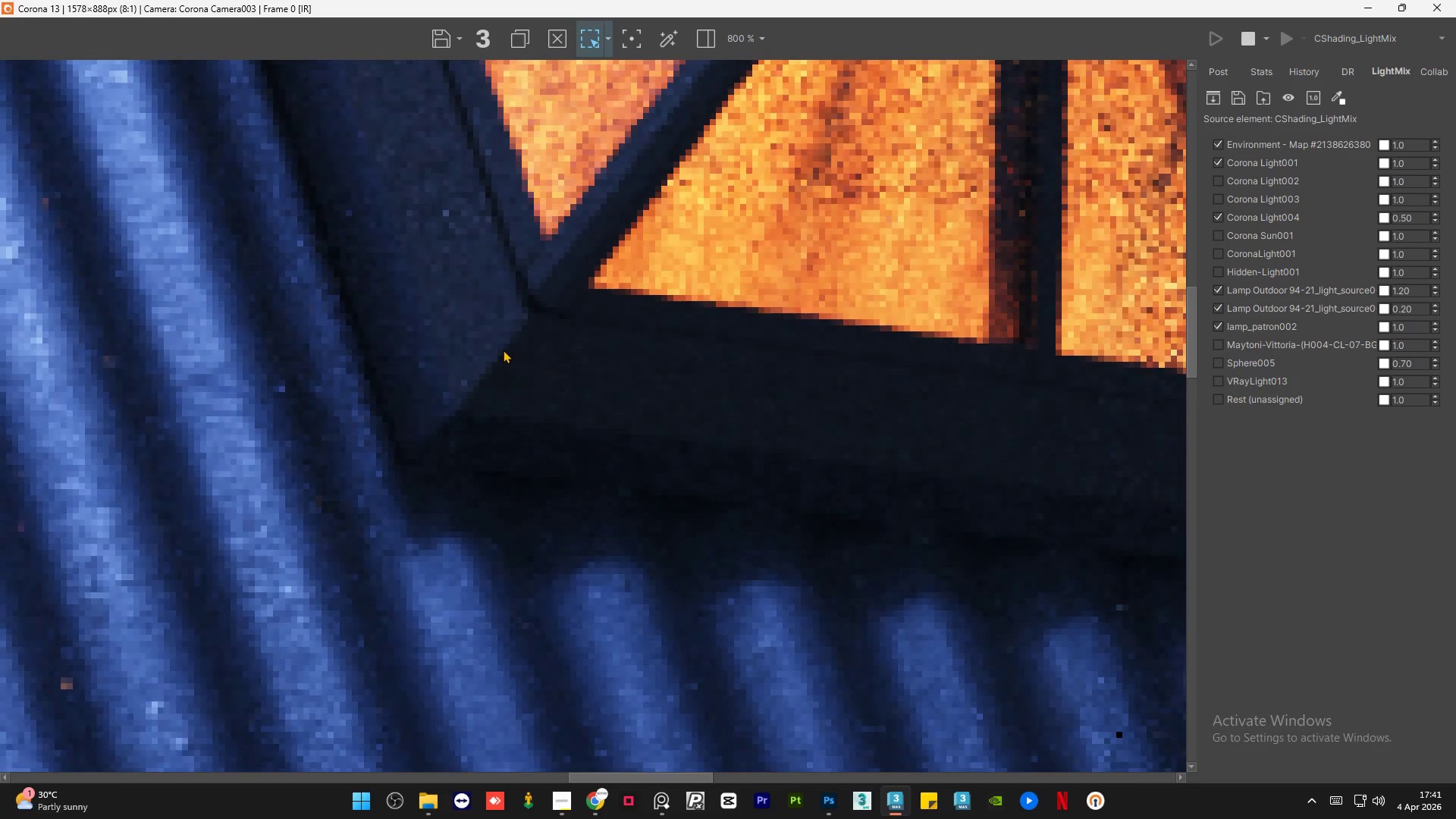 
scroll: coordinate [503, 350], scroll_direction: down, amount: 3.0
 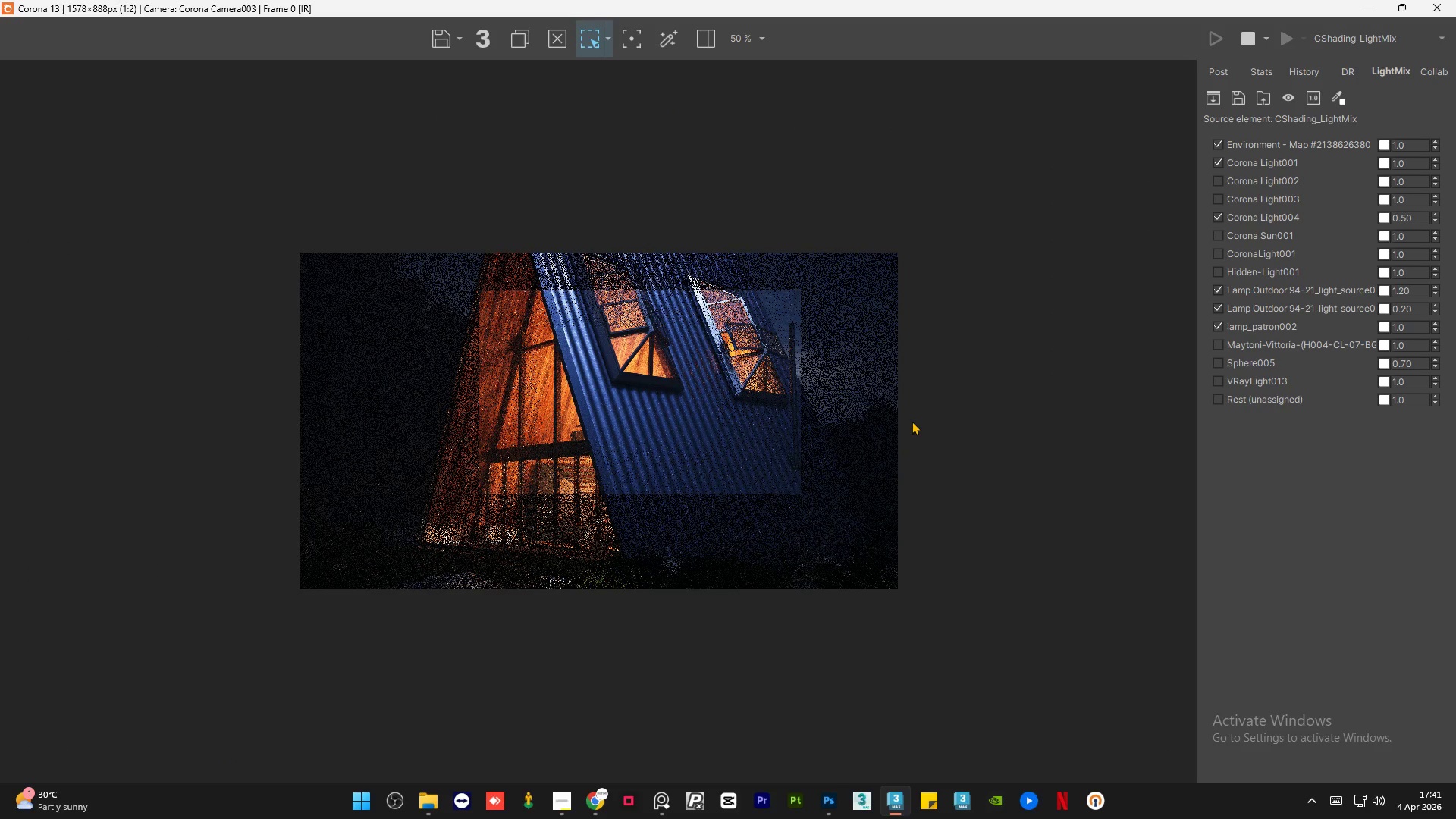 
wait(8.44)
 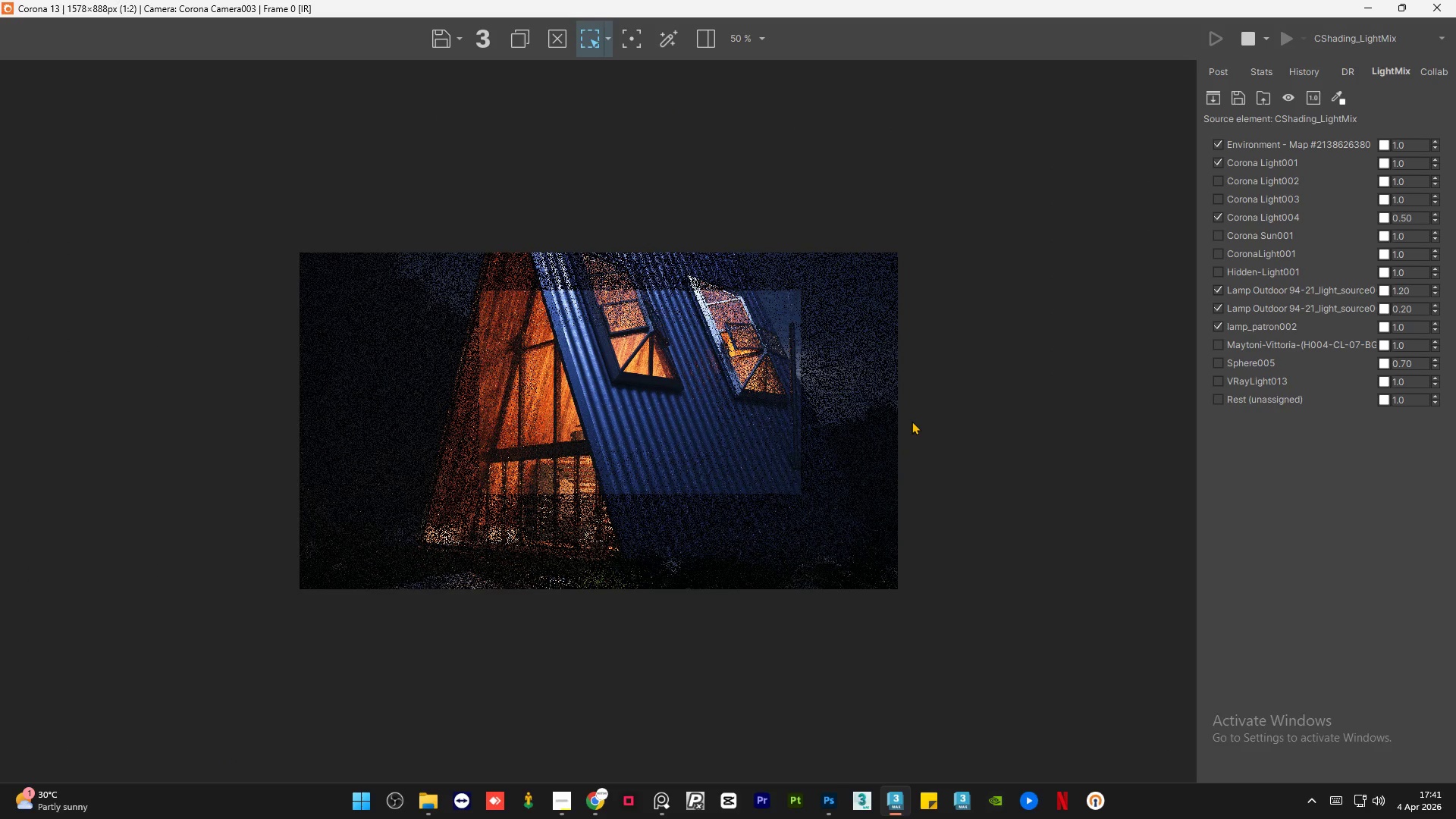 
left_click([1415, 41])
 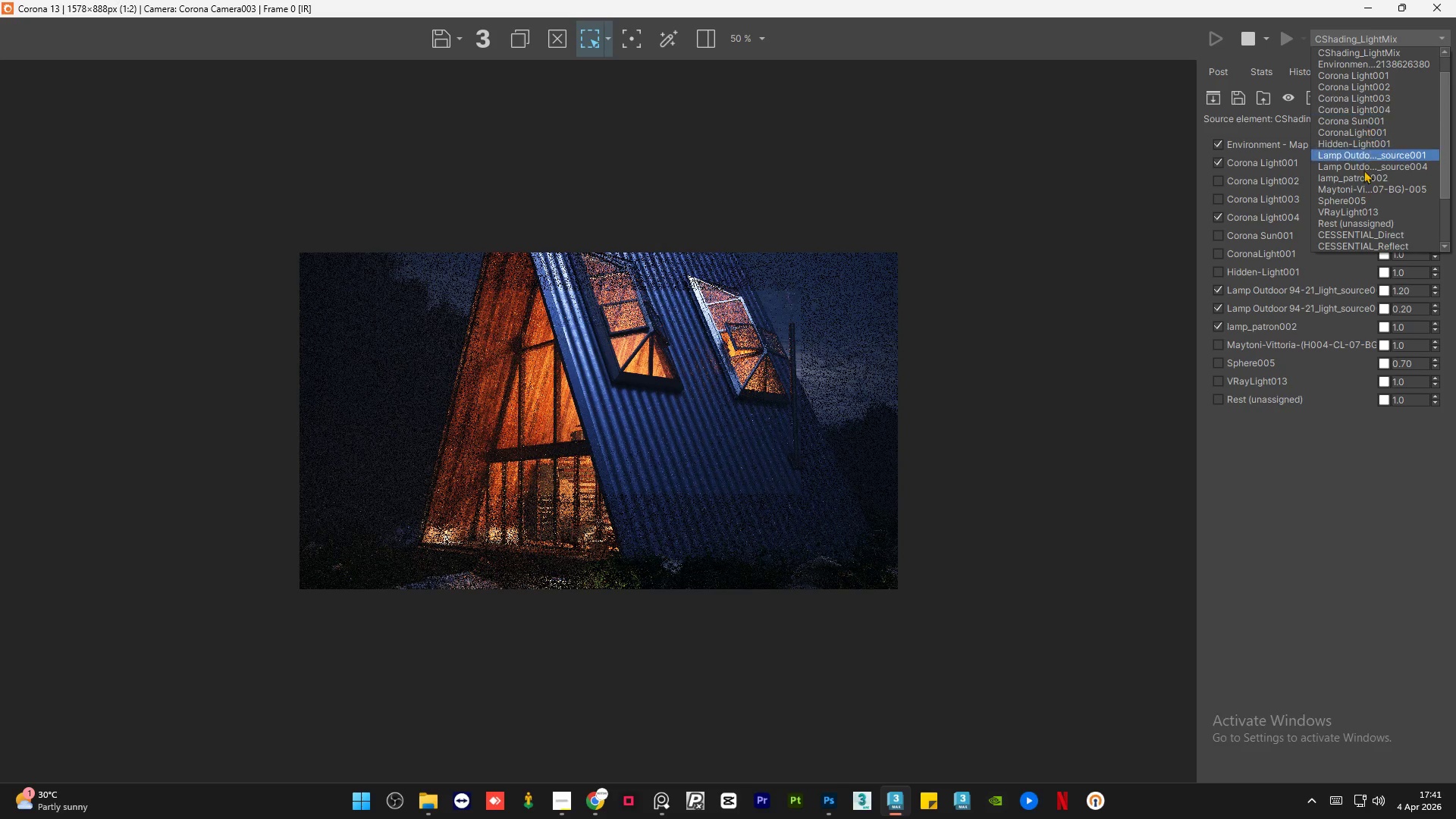 
scroll: coordinate [1366, 204], scroll_direction: down, amount: 4.0
 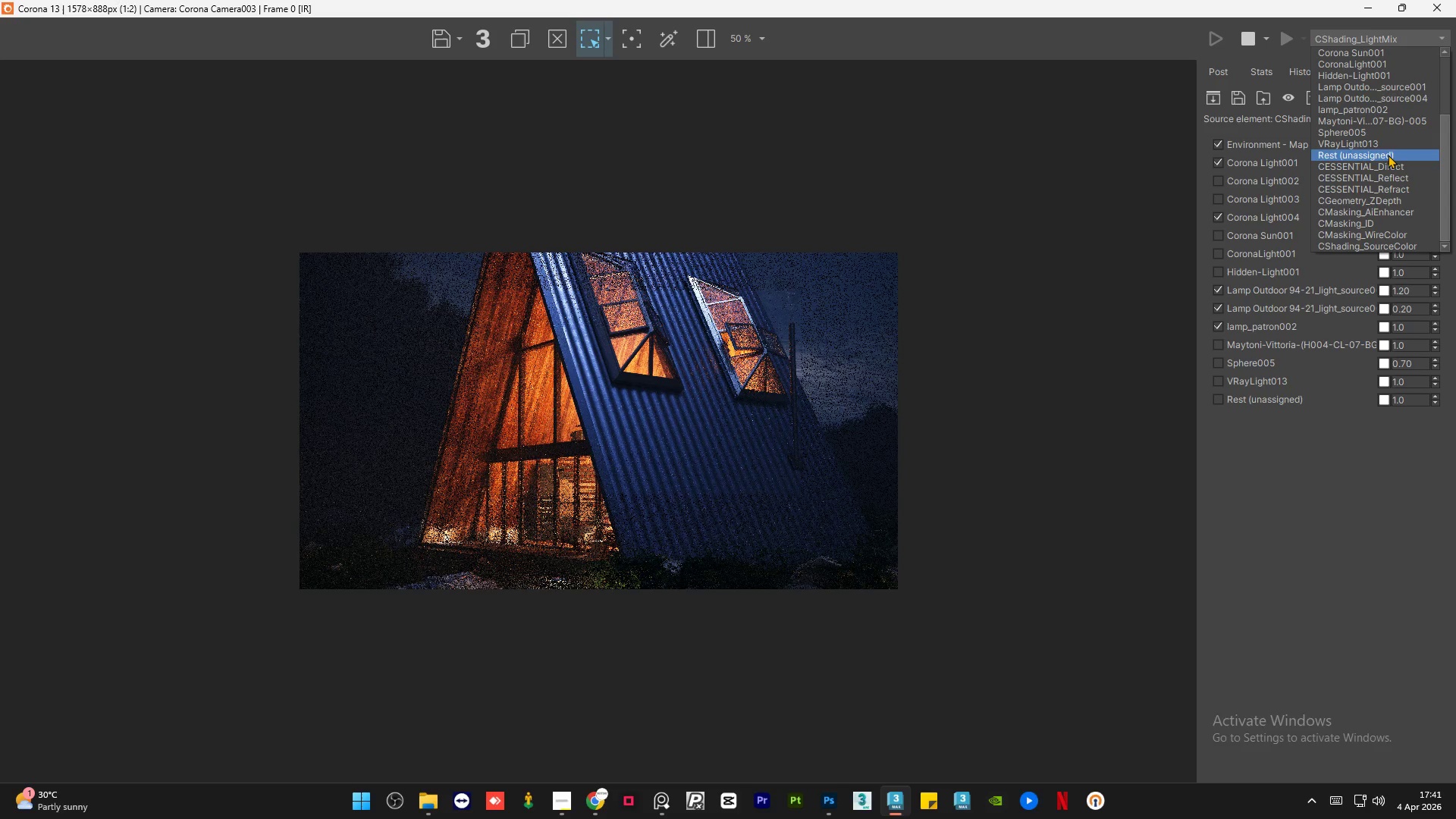 
left_click([1385, 162])
 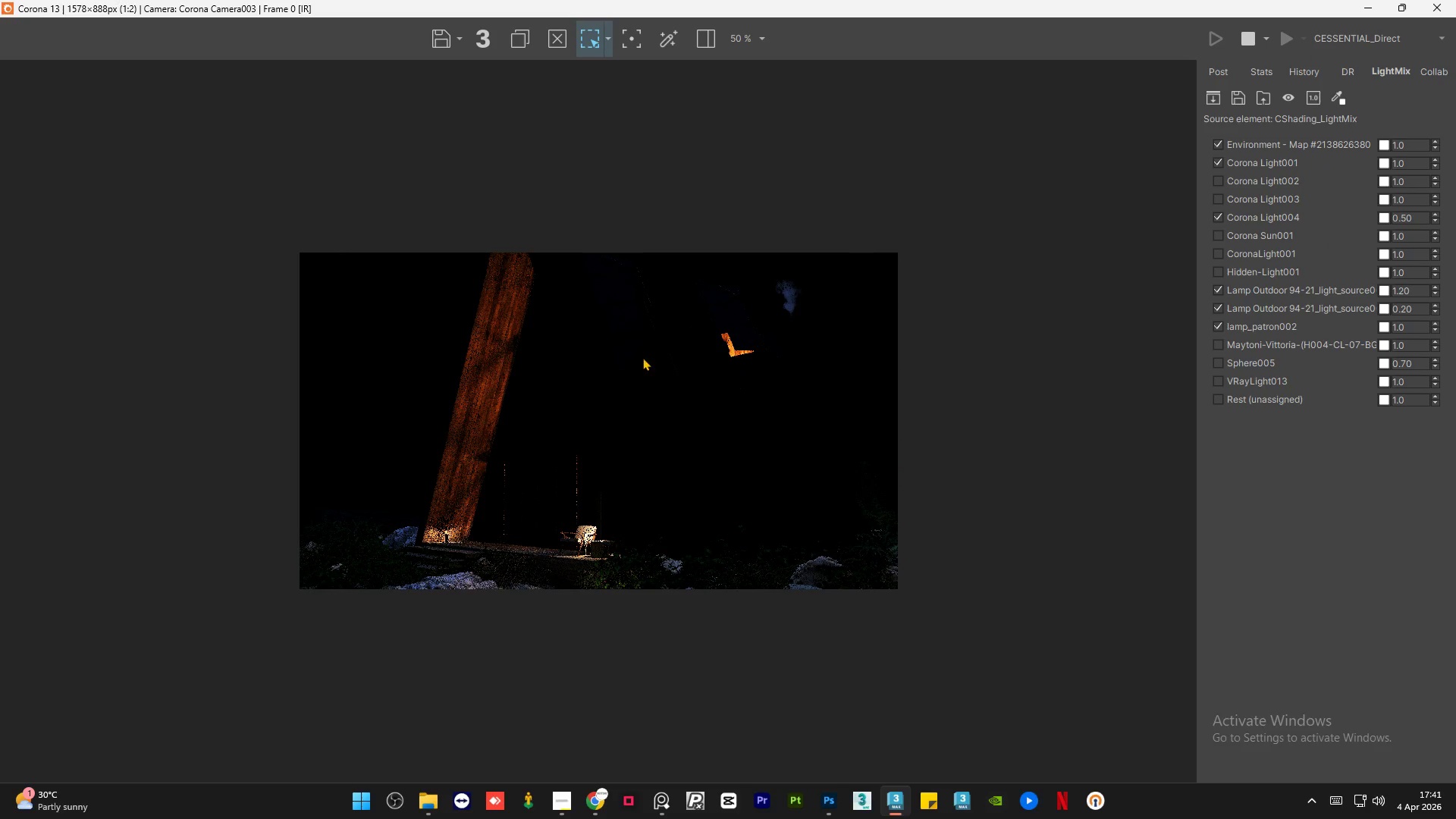 
scroll: coordinate [886, 229], scroll_direction: up, amount: 3.0
 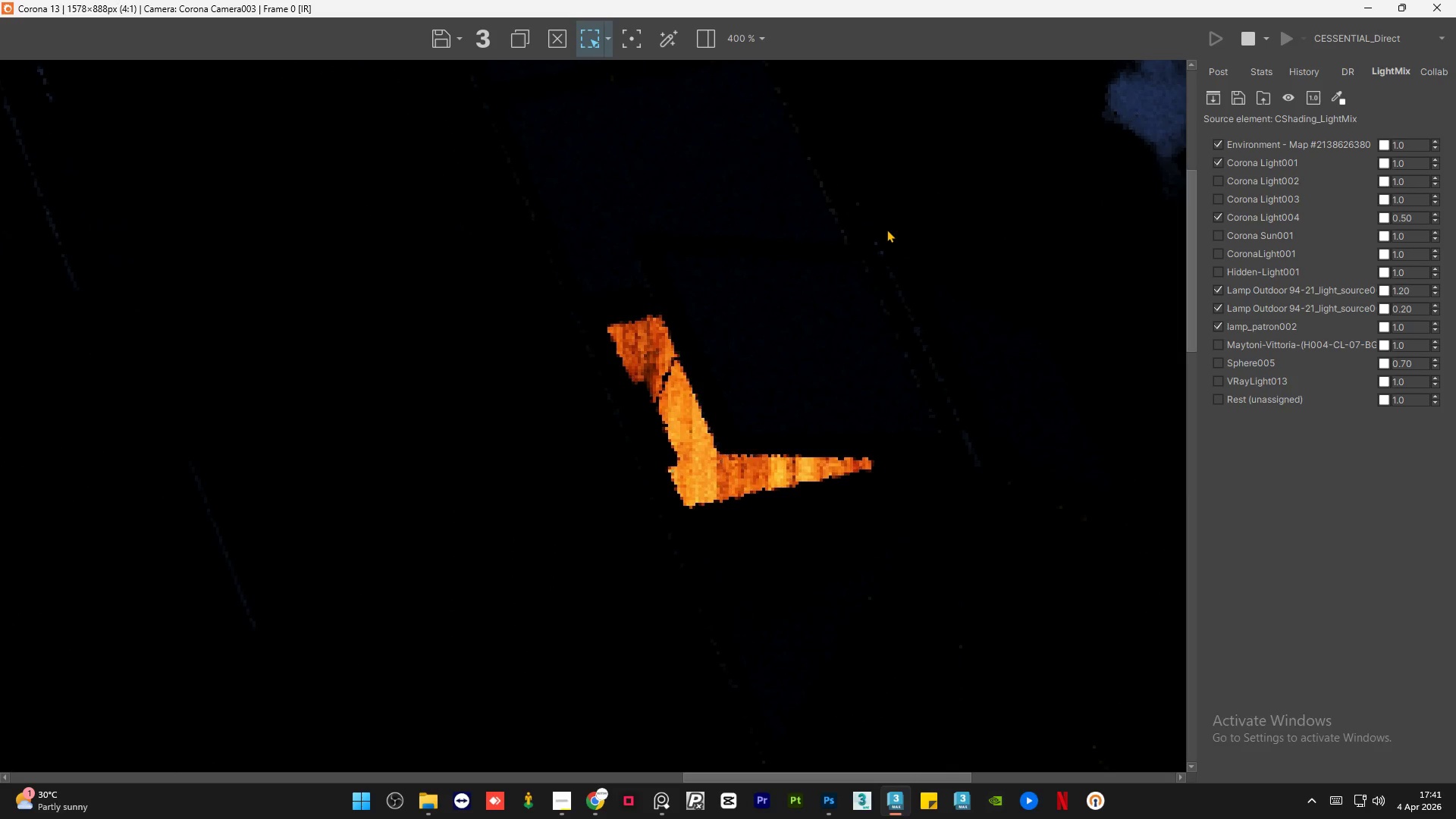 
scroll: coordinate [886, 229], scroll_direction: down, amount: 3.0
 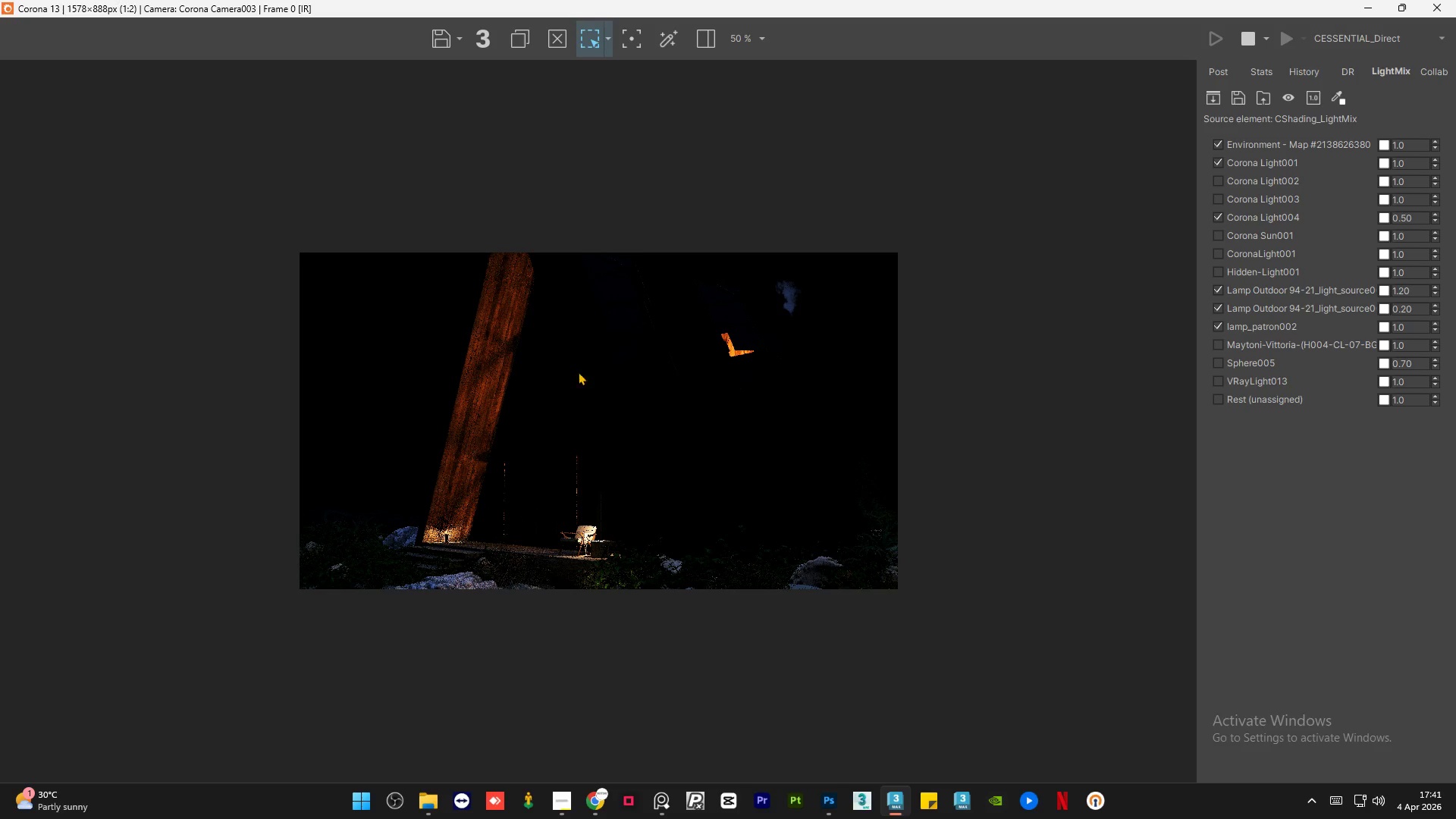 
scroll: coordinate [429, 529], scroll_direction: up, amount: 1.0
 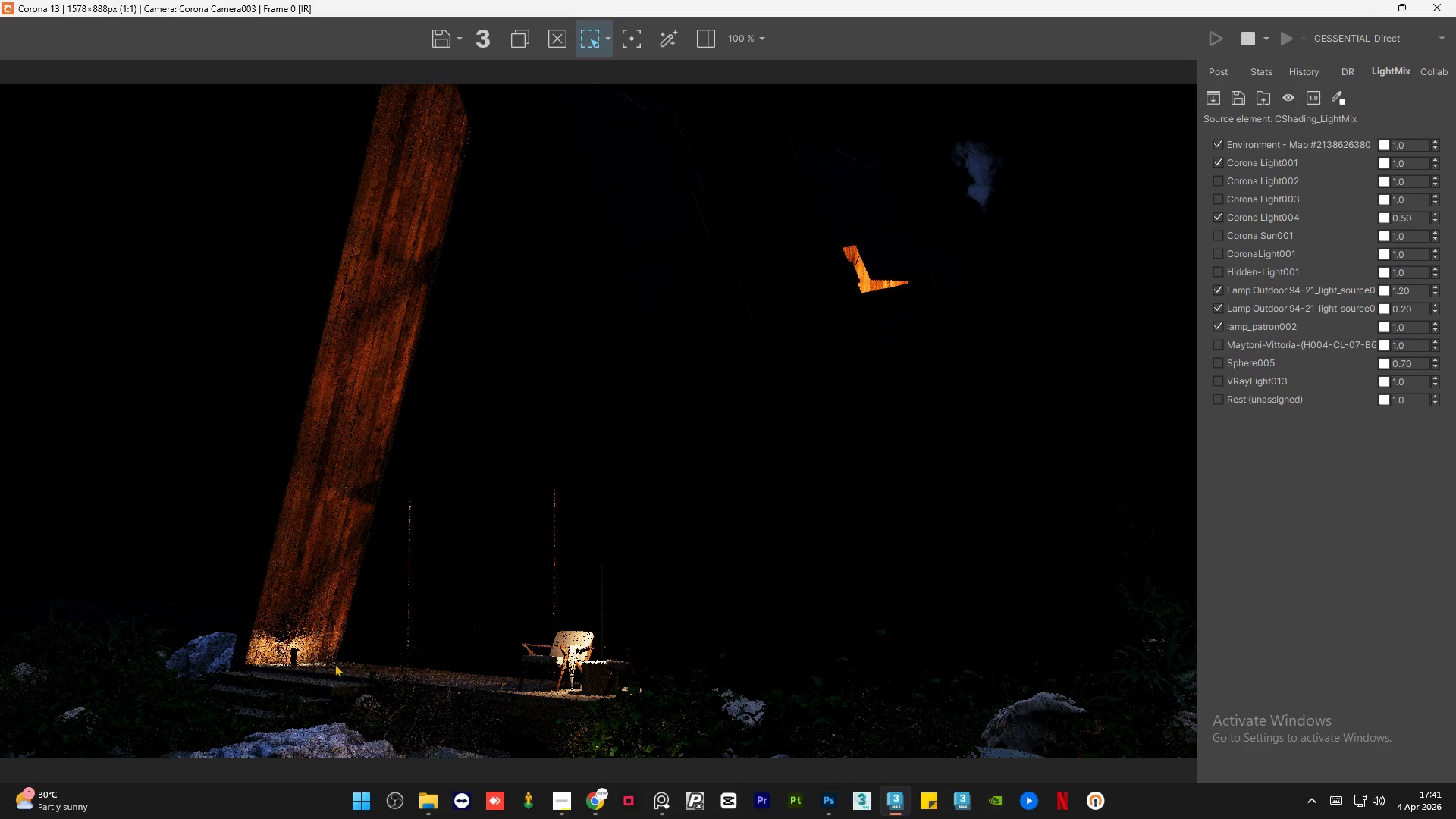 
scroll: coordinate [427, 602], scroll_direction: none, amount: 0.0
 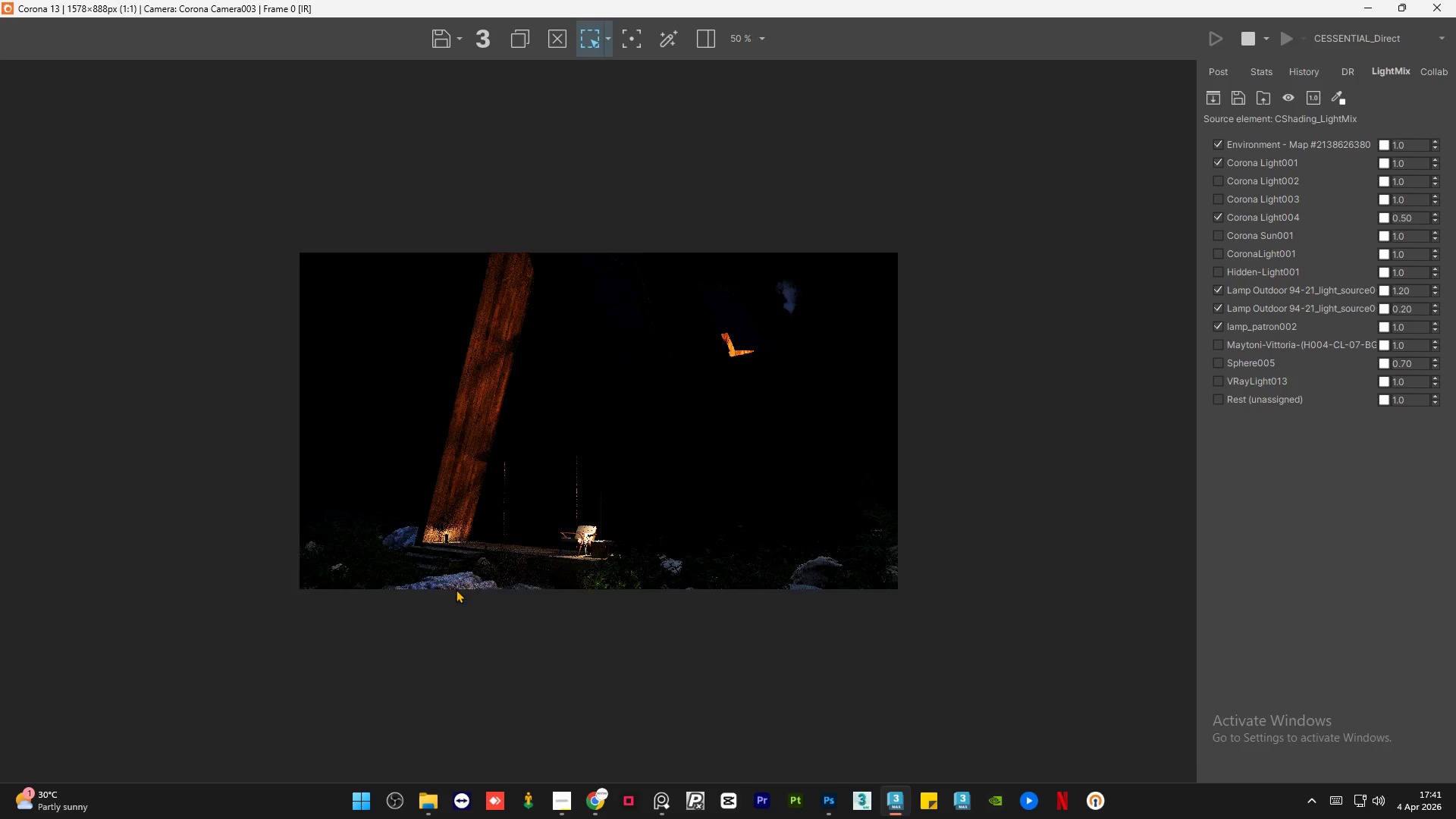 
scroll: coordinate [1392, 36], scroll_direction: down, amount: 3.0
 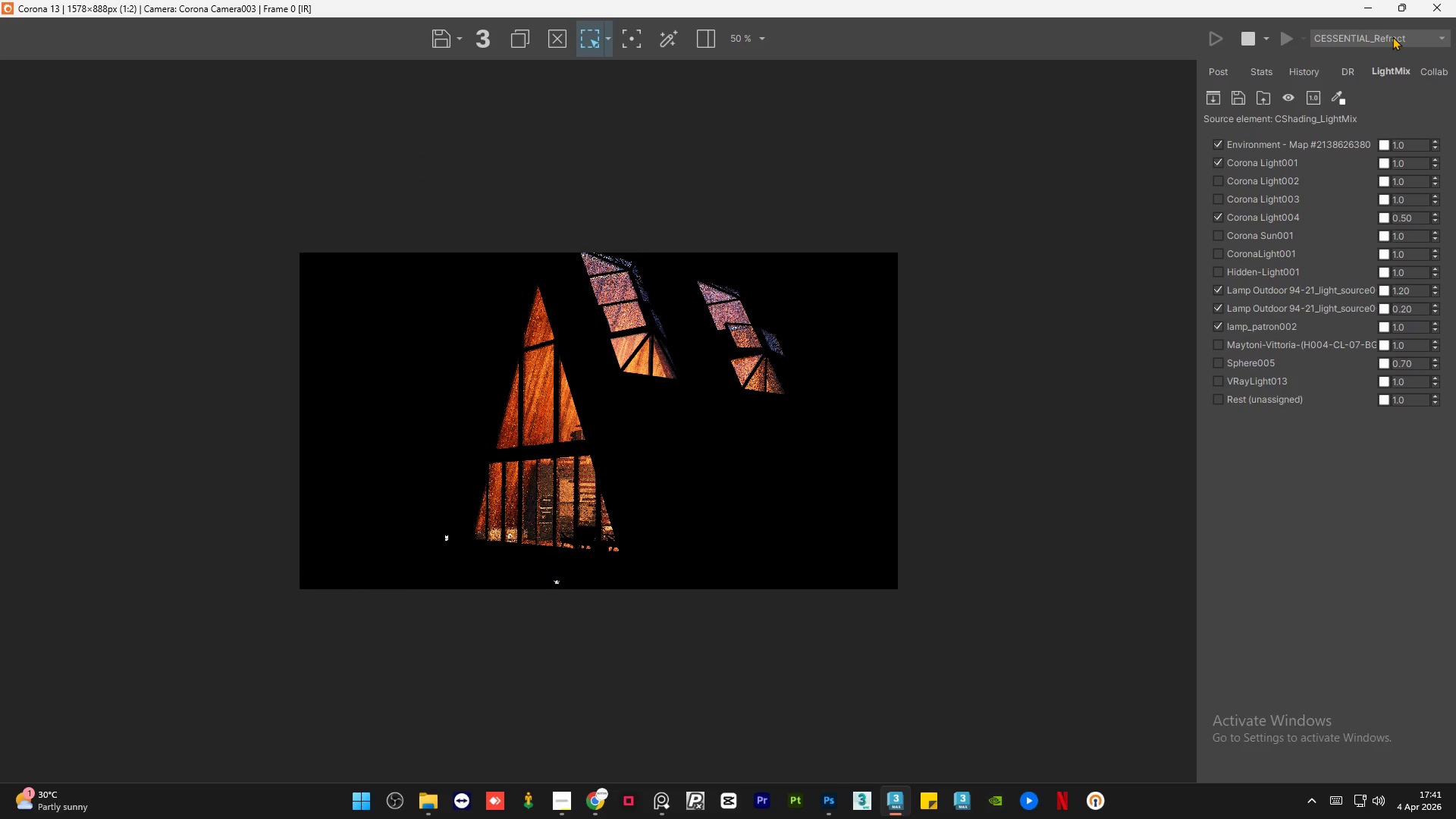 
scroll: coordinate [1392, 36], scroll_direction: up, amount: 1.0
 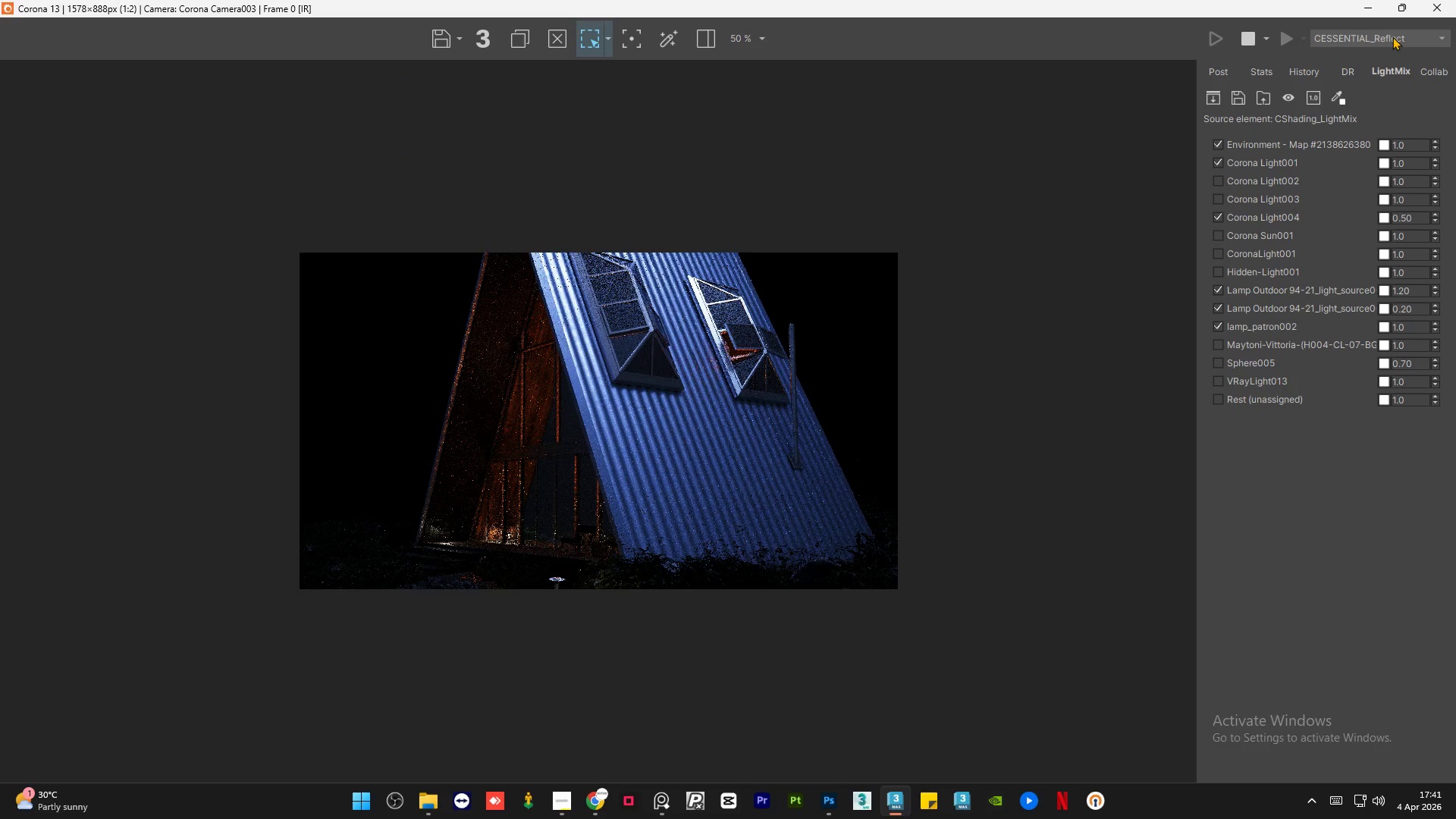 
scroll: coordinate [1392, 36], scroll_direction: down, amount: 1.0
 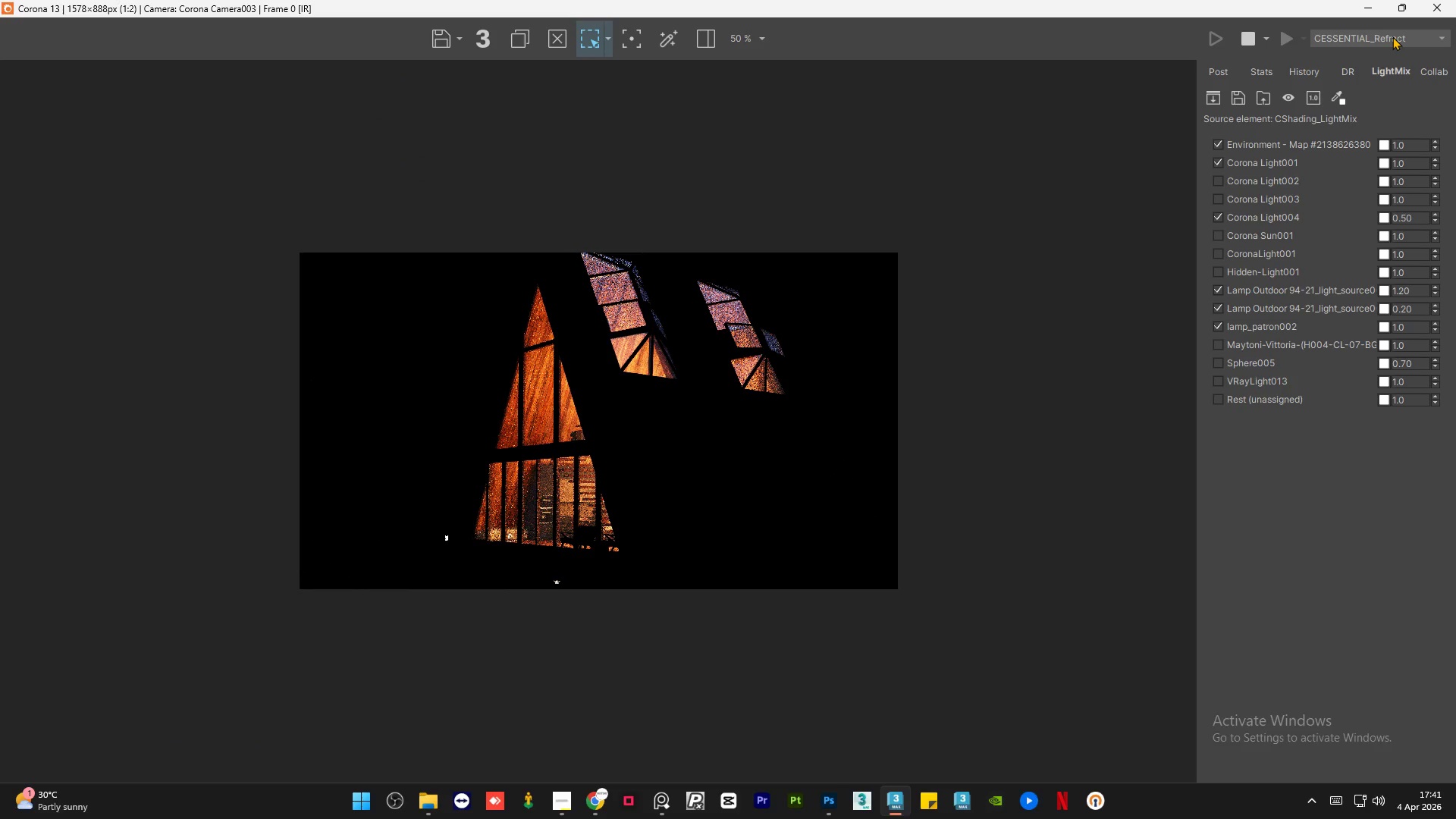 
scroll: coordinate [548, 490], scroll_direction: up, amount: 3.0
 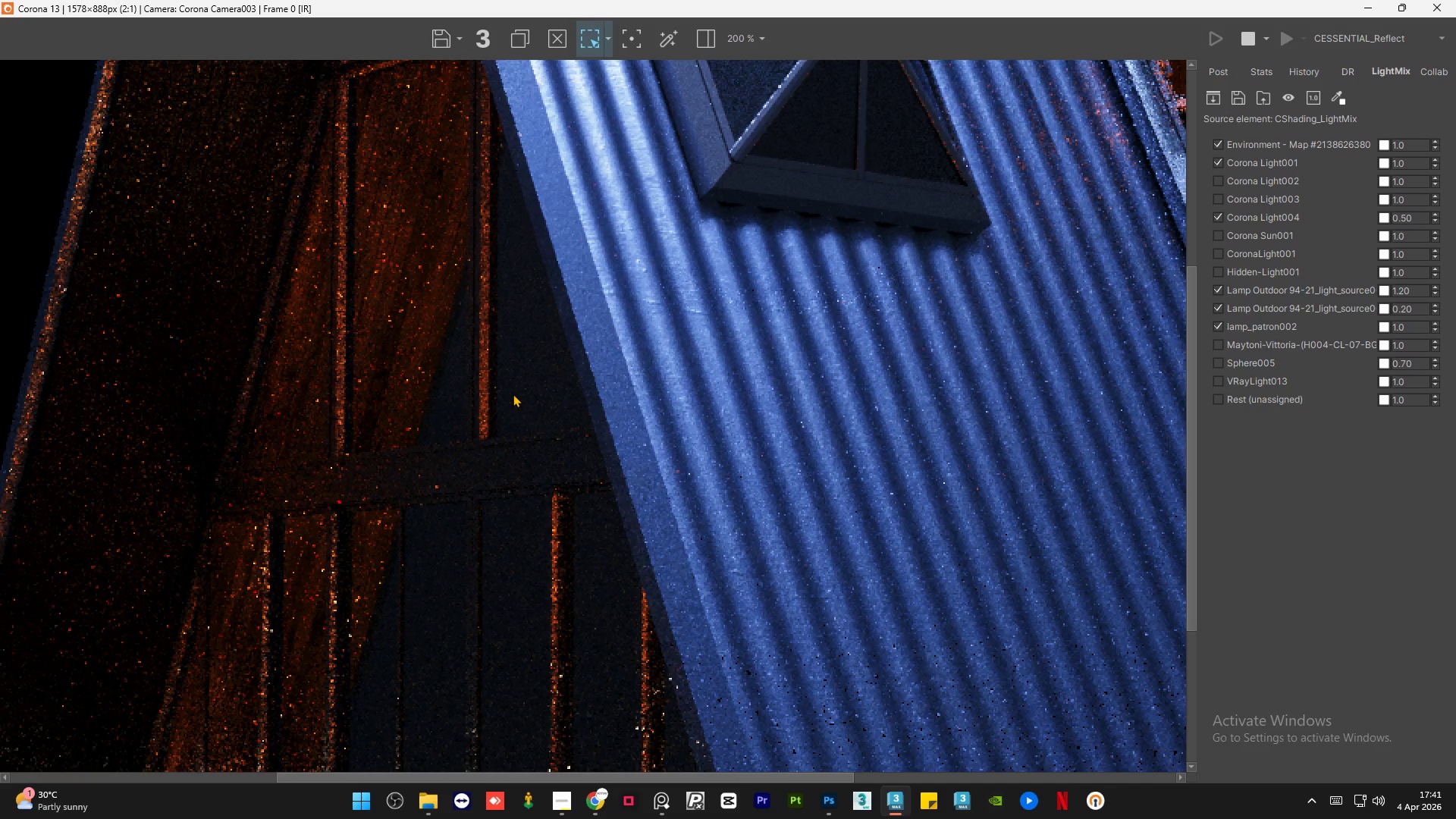 
scroll: coordinate [513, 394], scroll_direction: down, amount: 1.0
 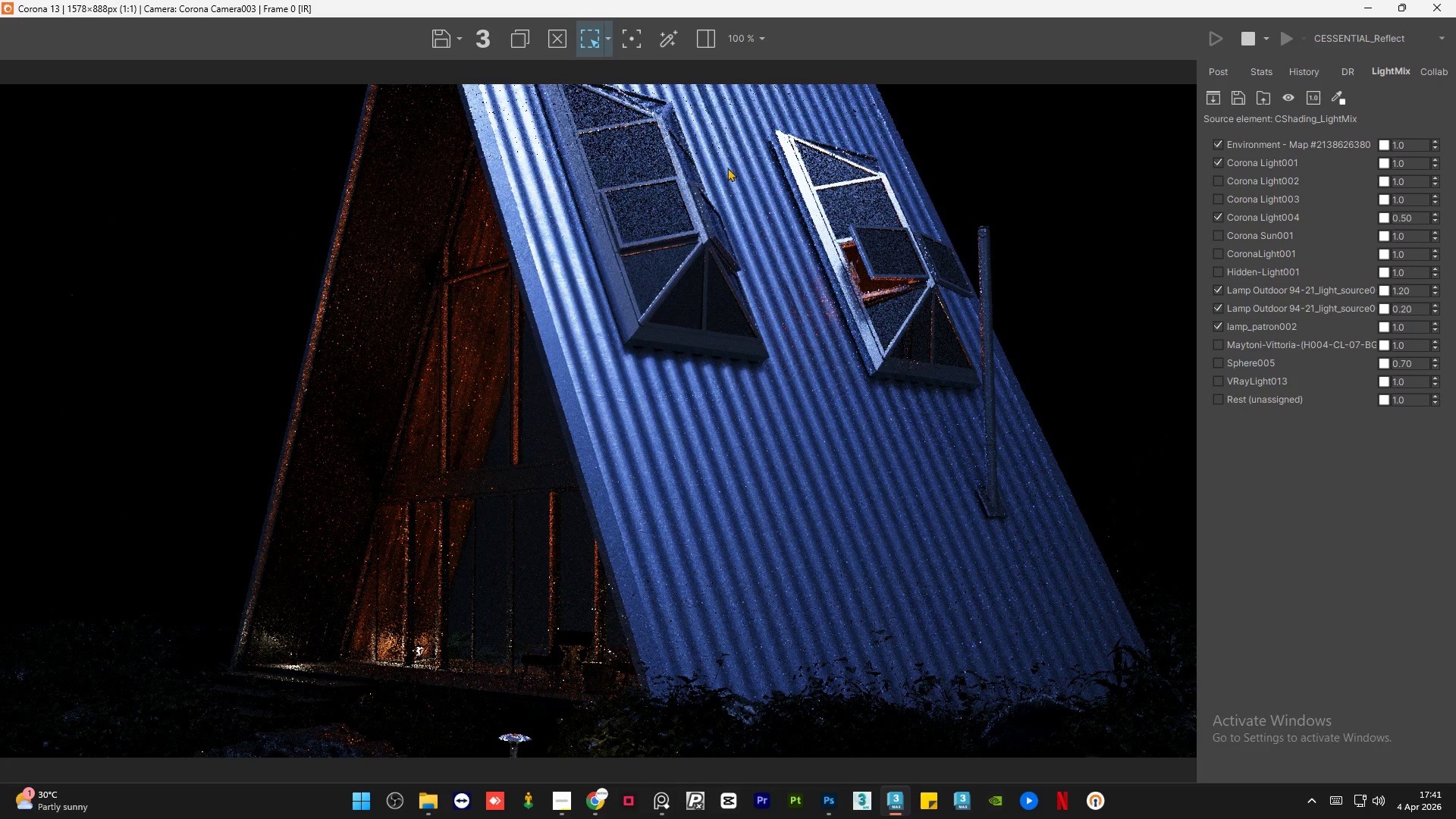 
scroll: coordinate [714, 149], scroll_direction: up, amount: 1.0
 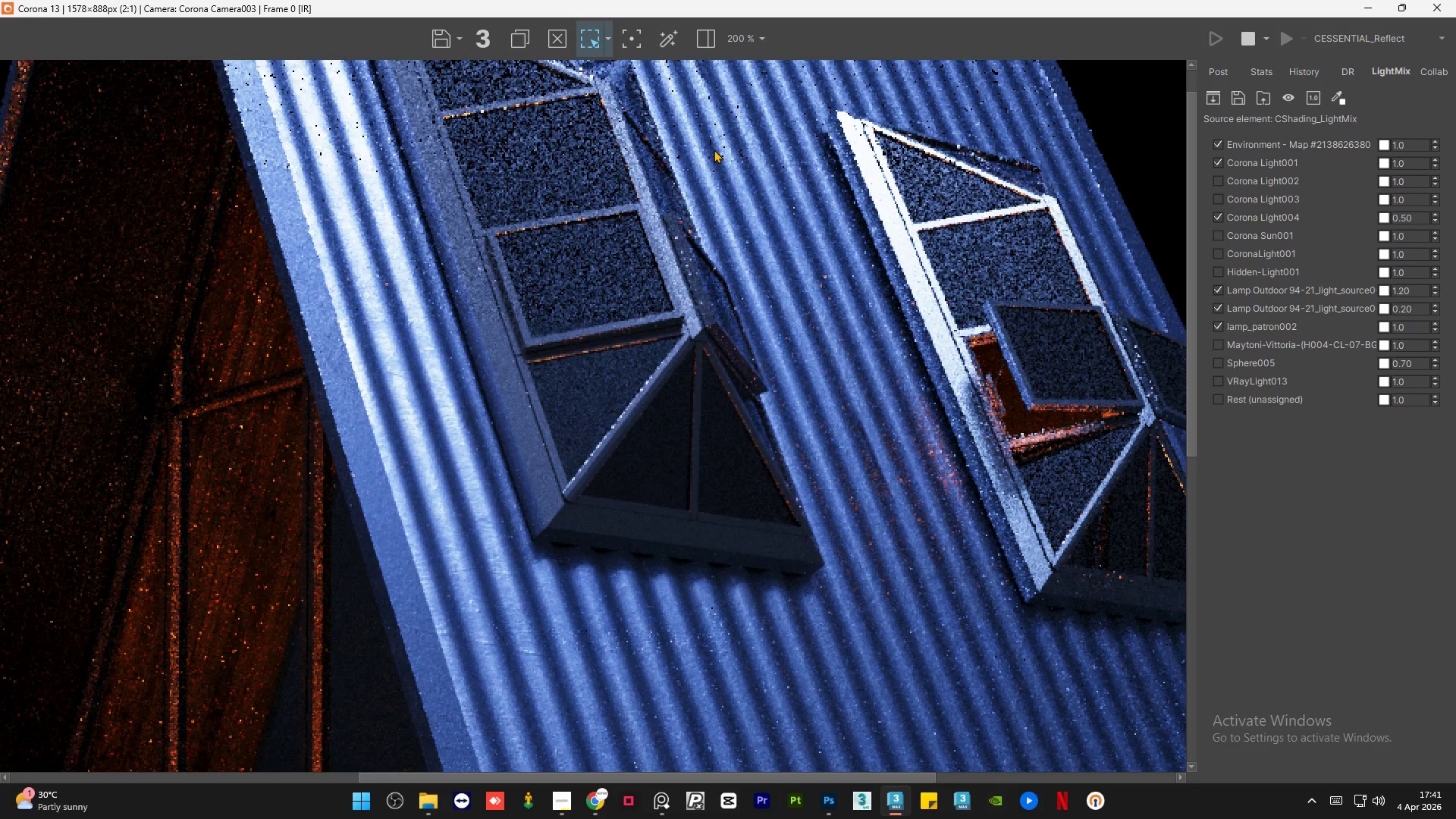 
scroll: coordinate [714, 149], scroll_direction: down, amount: 2.0
 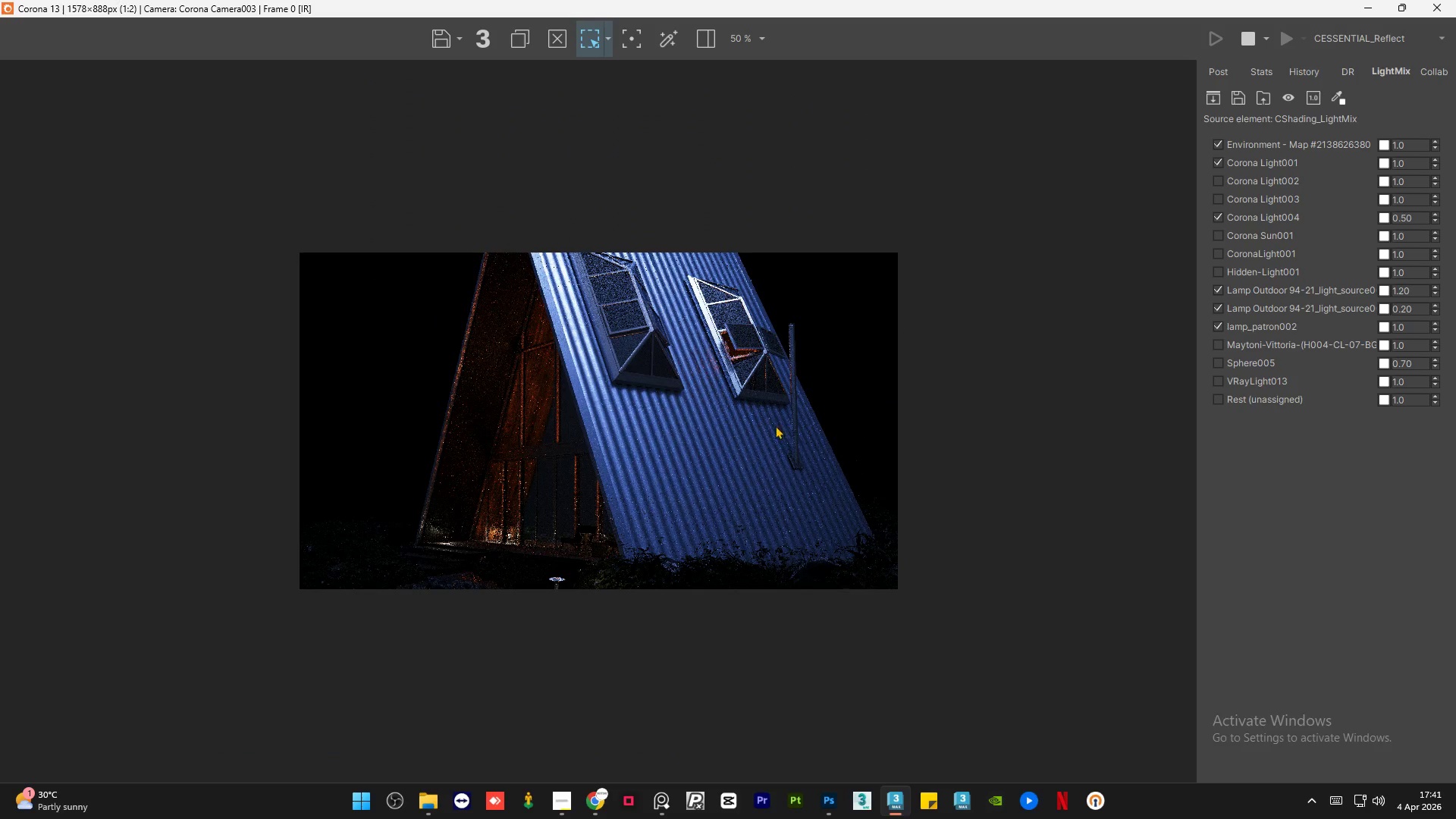 
scroll: coordinate [1009, 352], scroll_direction: up, amount: 3.0
 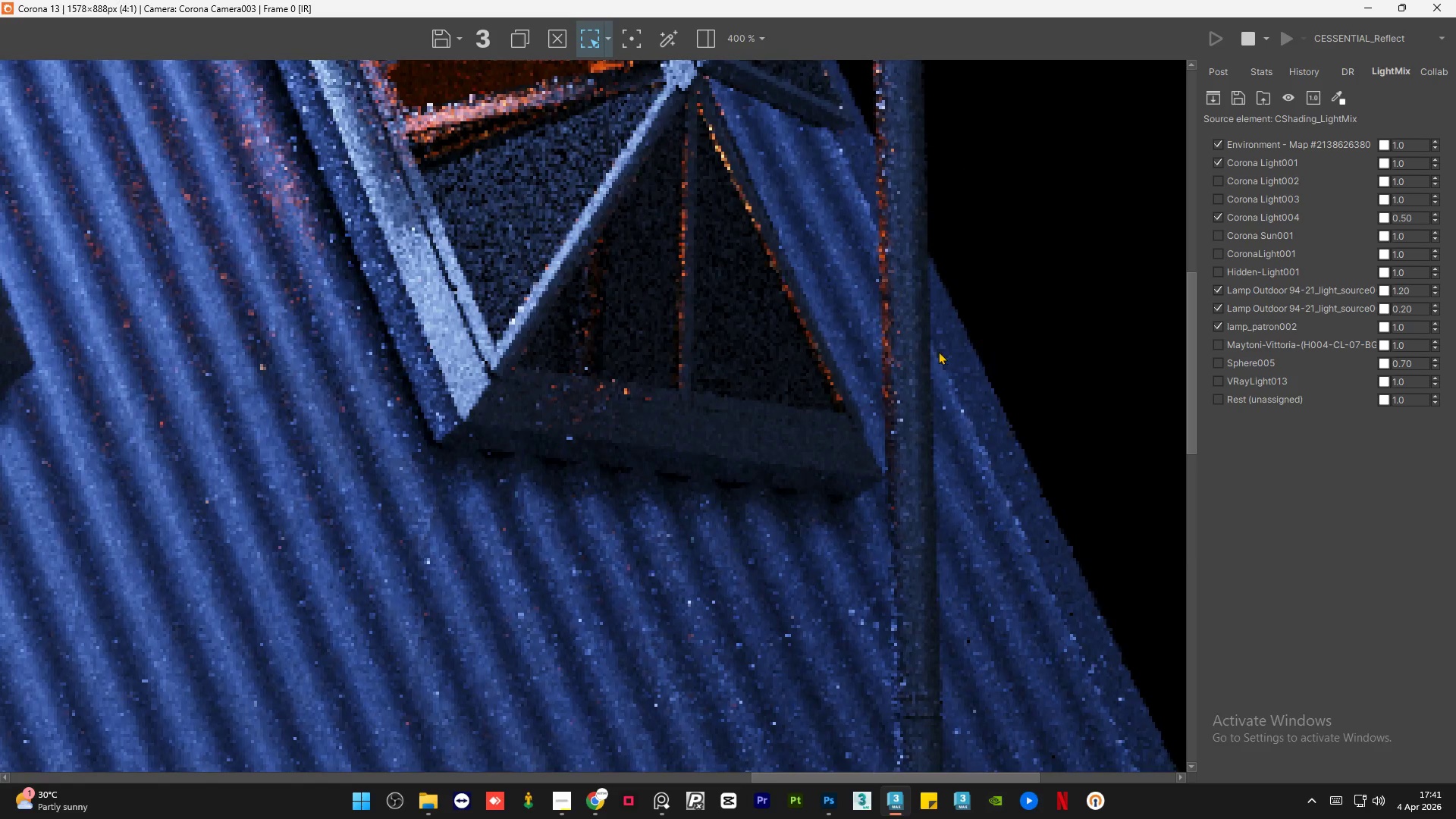 
scroll: coordinate [1362, 43], scroll_direction: down, amount: 5.0
 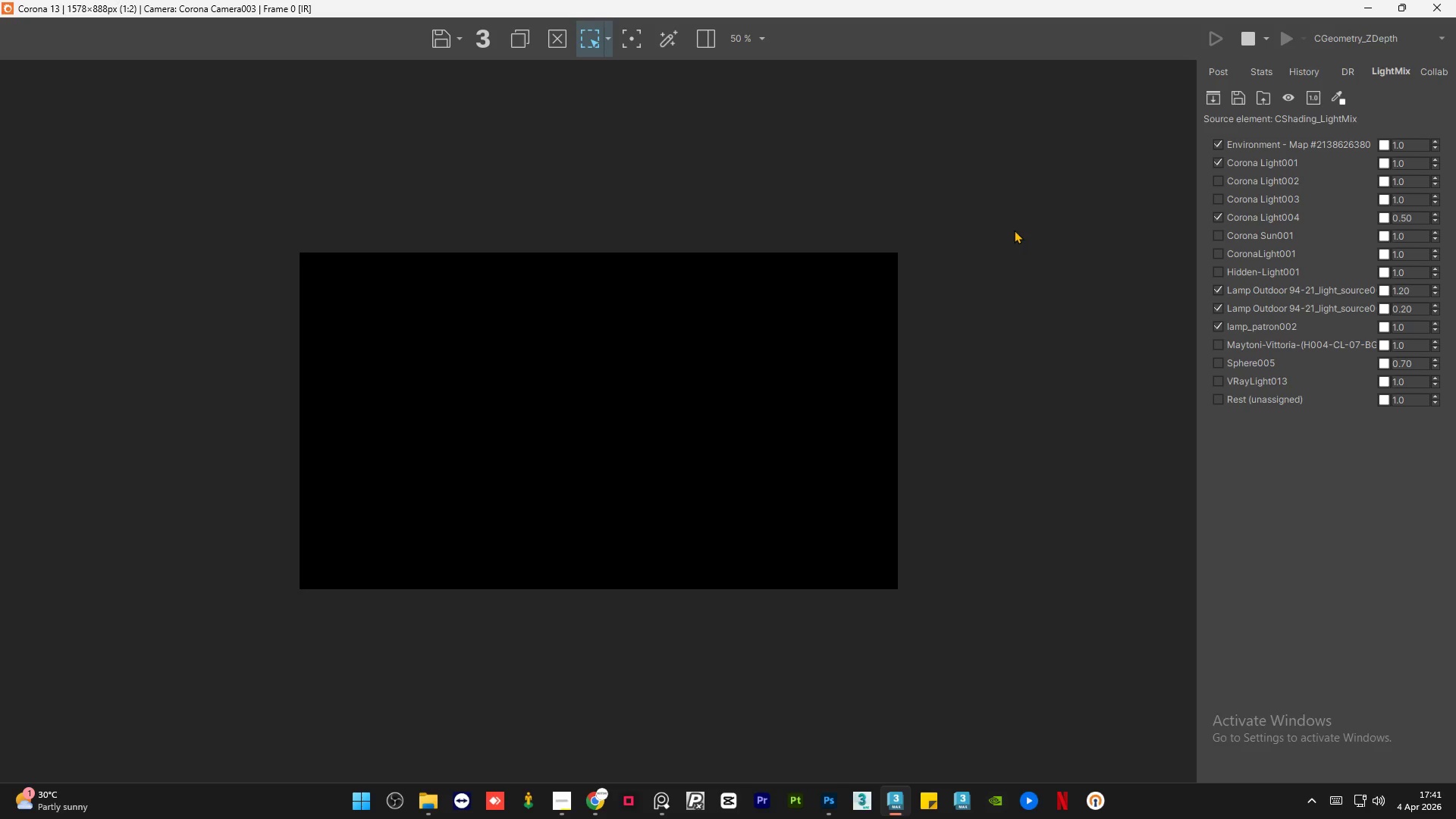 
scroll: coordinate [656, 379], scroll_direction: up, amount: 2.0
 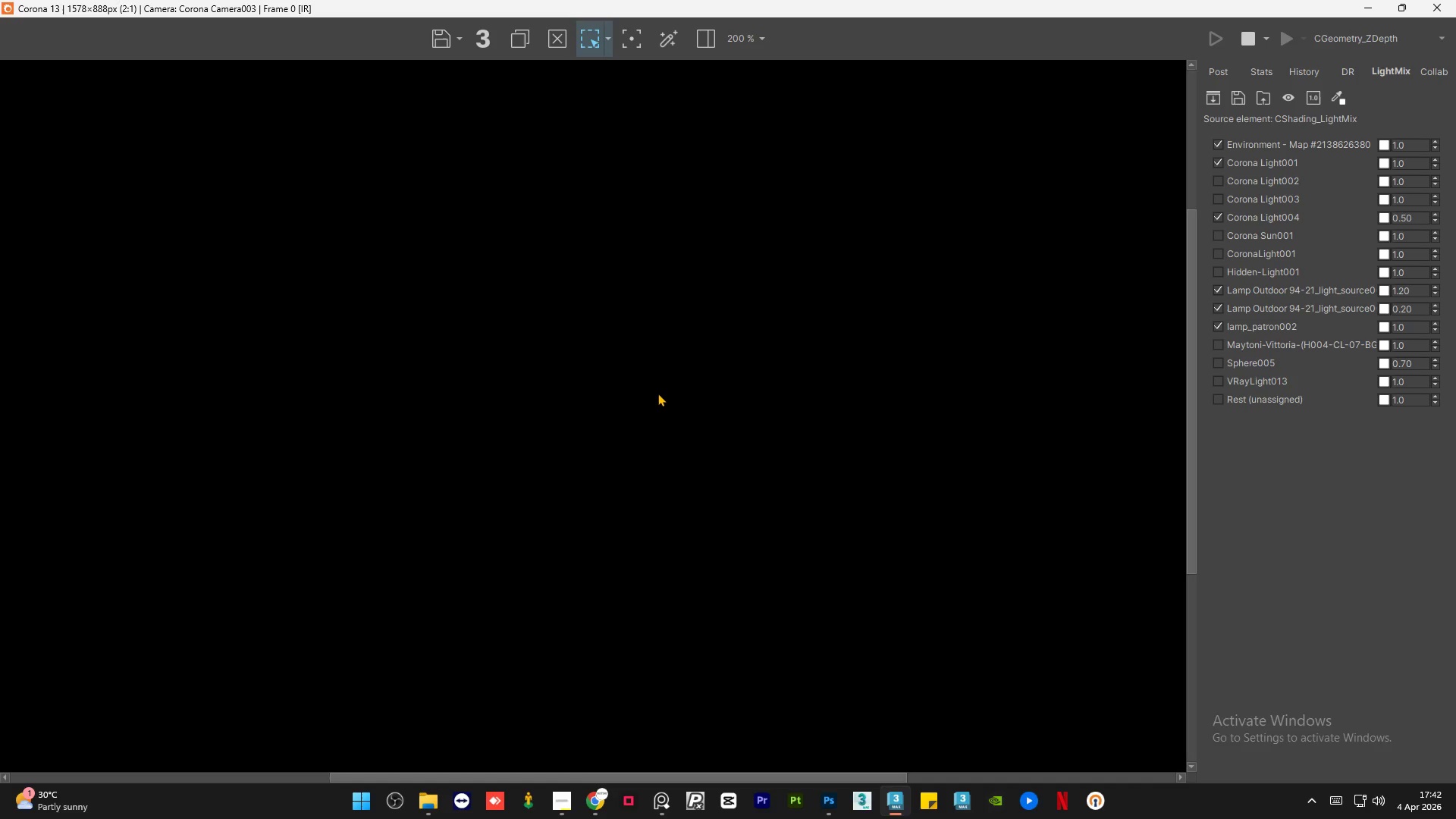 
scroll: coordinate [657, 393], scroll_direction: down, amount: 1.0
 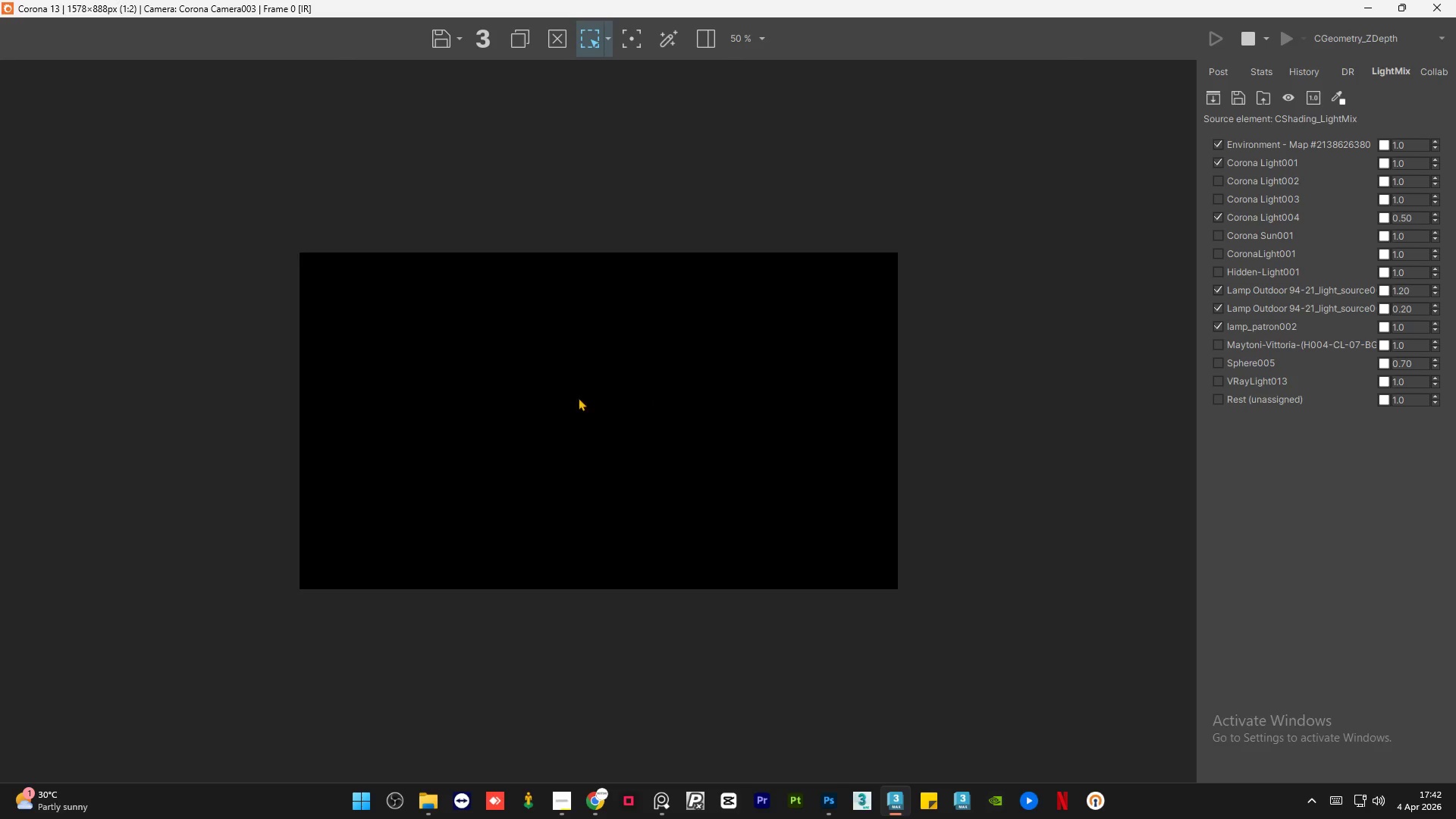 
scroll: coordinate [480, 432], scroll_direction: up, amount: 3.0
 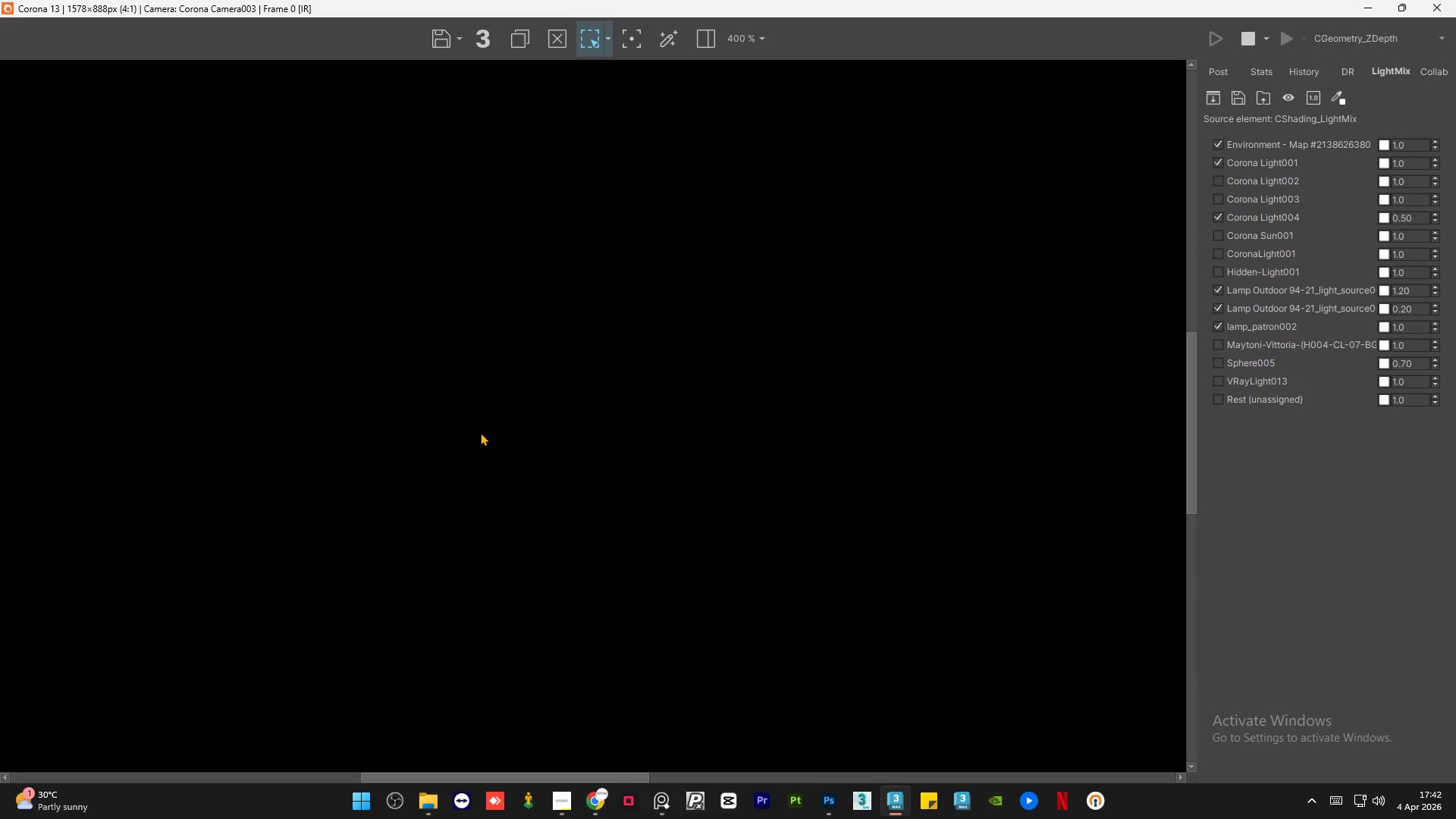 
scroll: coordinate [1385, 37], scroll_direction: down, amount: 4.0
 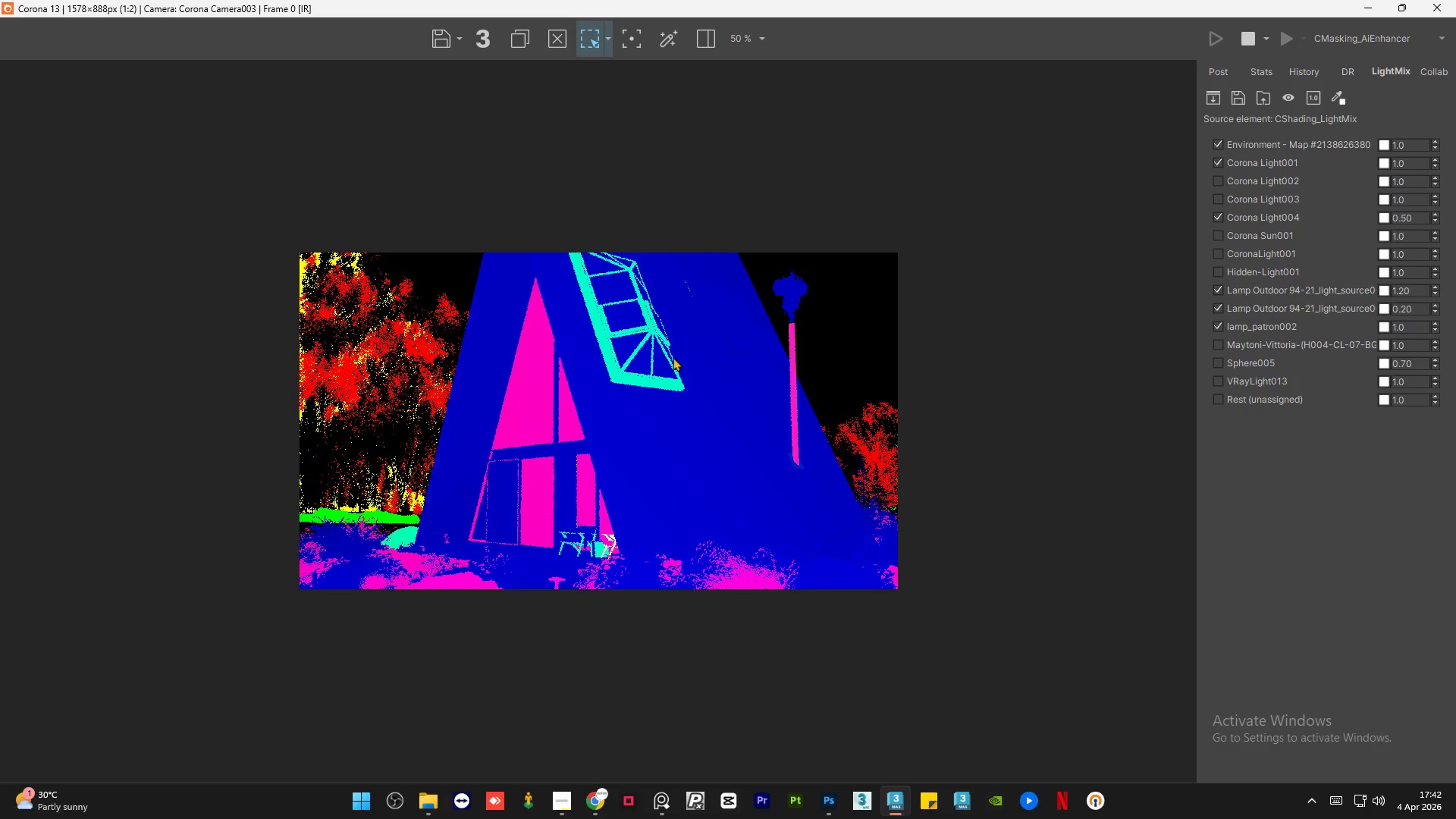 
scroll: coordinate [256, 298], scroll_direction: up, amount: 3.0
 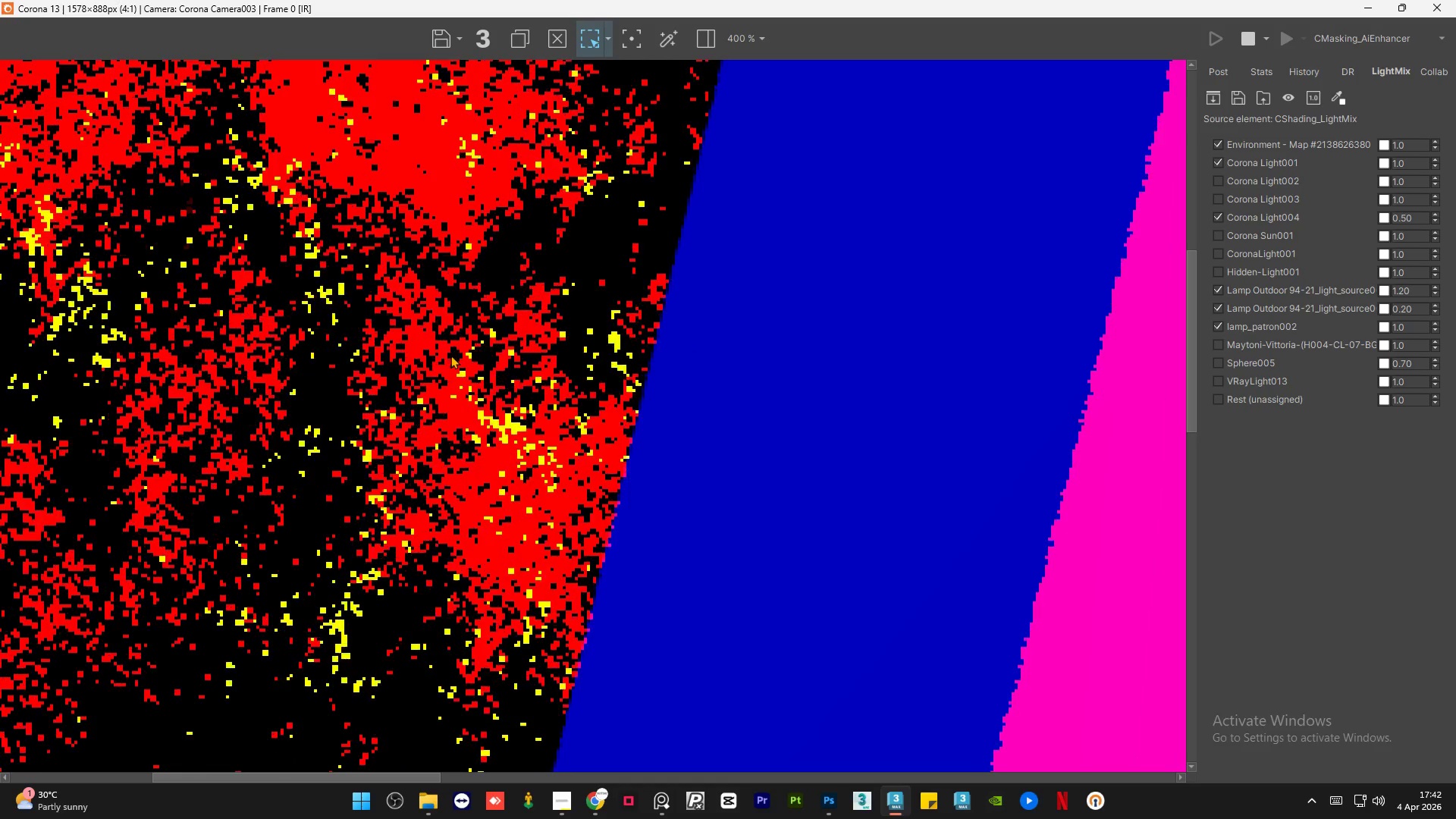 
scroll: coordinate [773, 421], scroll_direction: down, amount: 3.0
 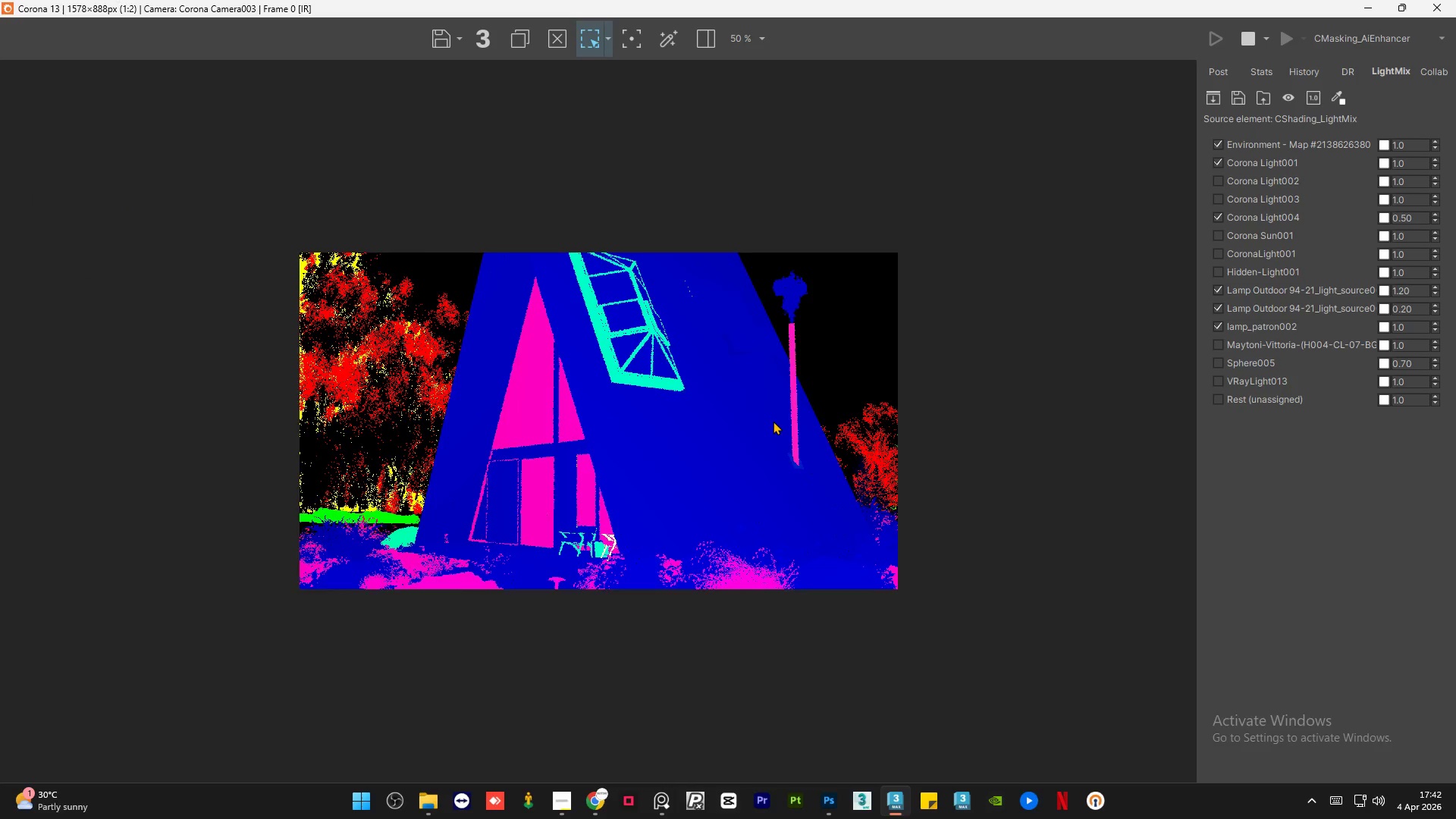 
scroll: coordinate [773, 421], scroll_direction: up, amount: 1.0
 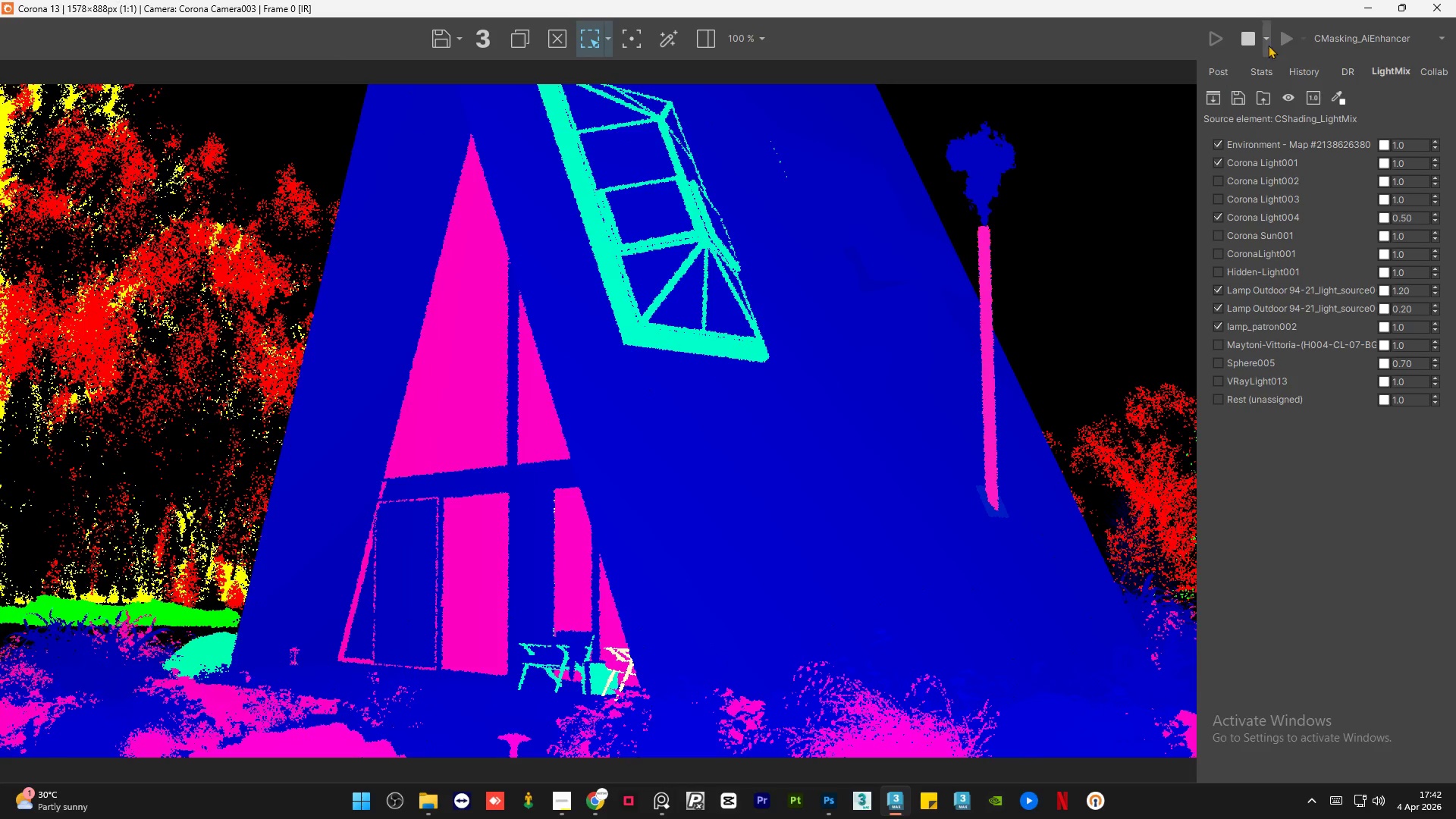 
scroll: coordinate [886, 312], scroll_direction: down, amount: 2.0
 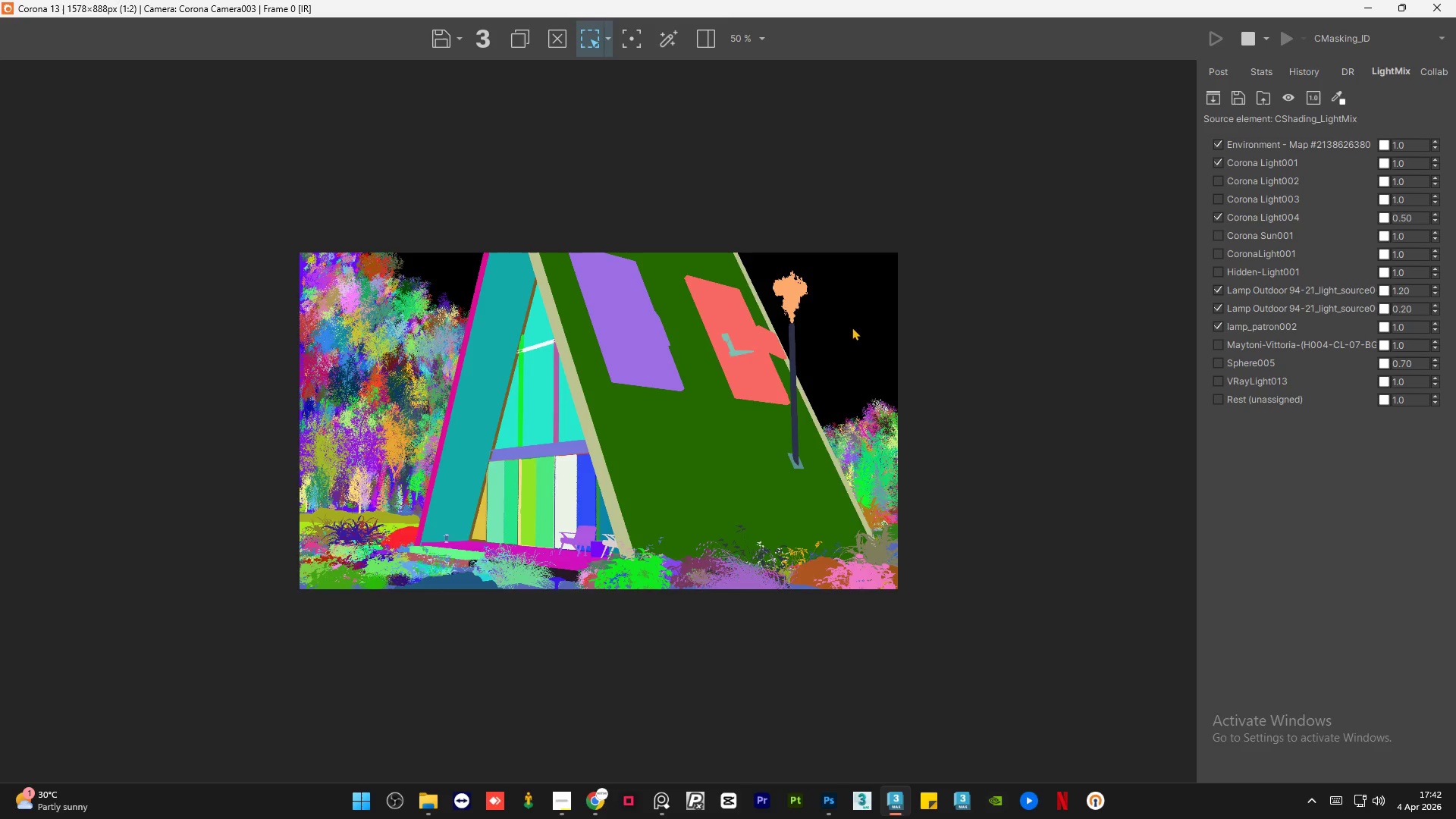 
scroll: coordinate [90, 273], scroll_direction: up, amount: 3.0
 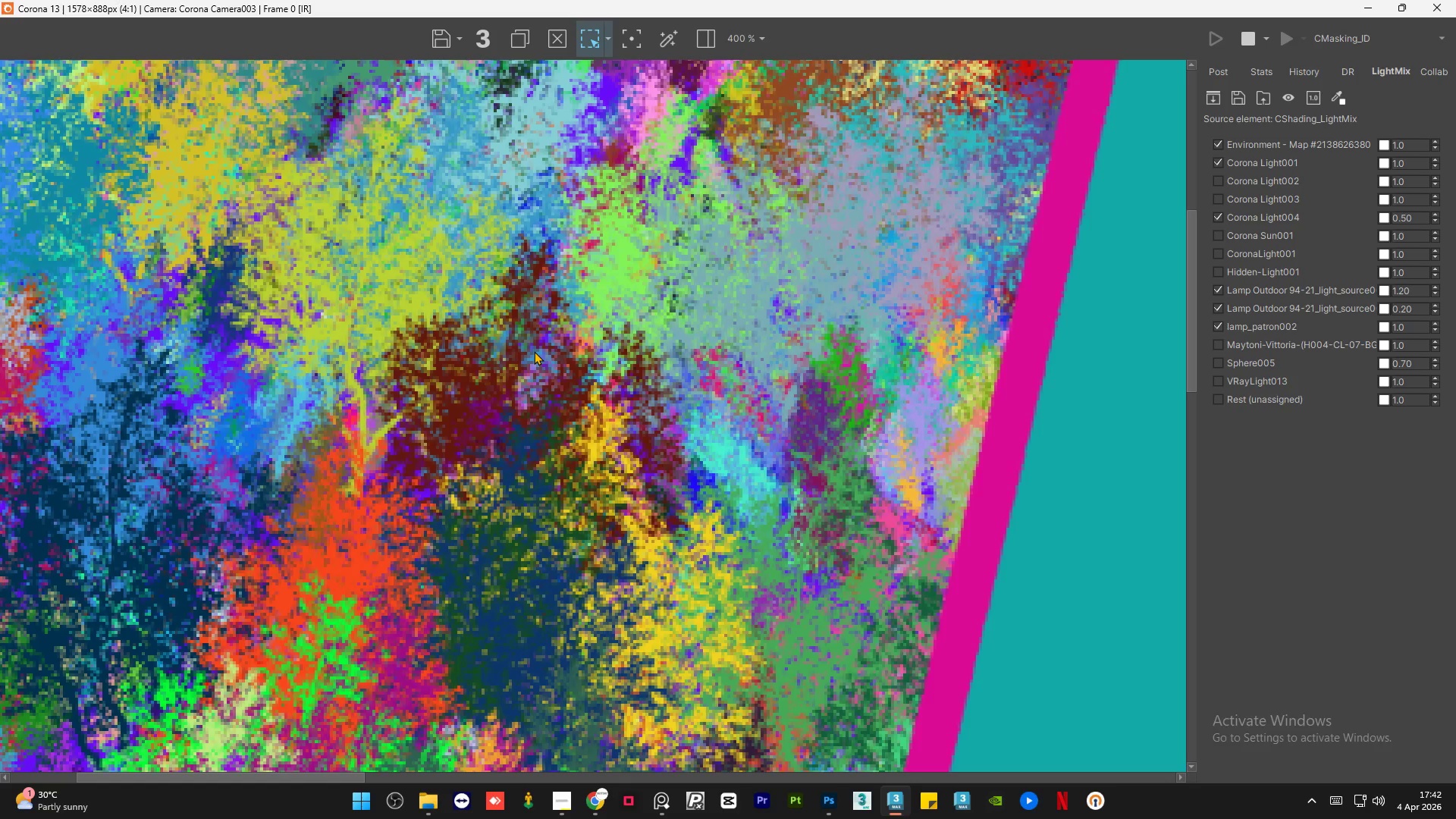 
scroll: coordinate [534, 351], scroll_direction: down, amount: 1.0
 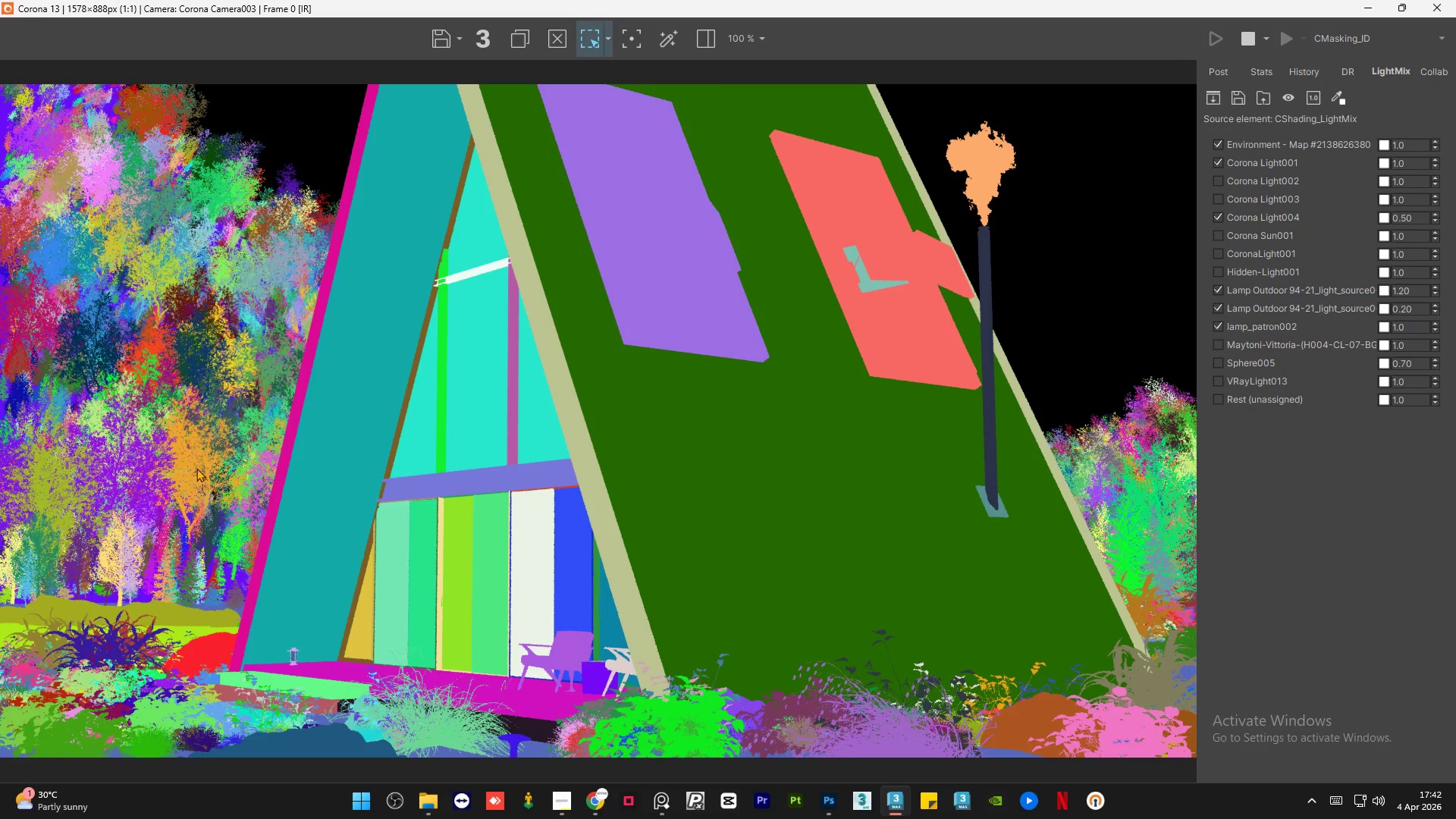 
scroll: coordinate [96, 573], scroll_direction: up, amount: 2.0
 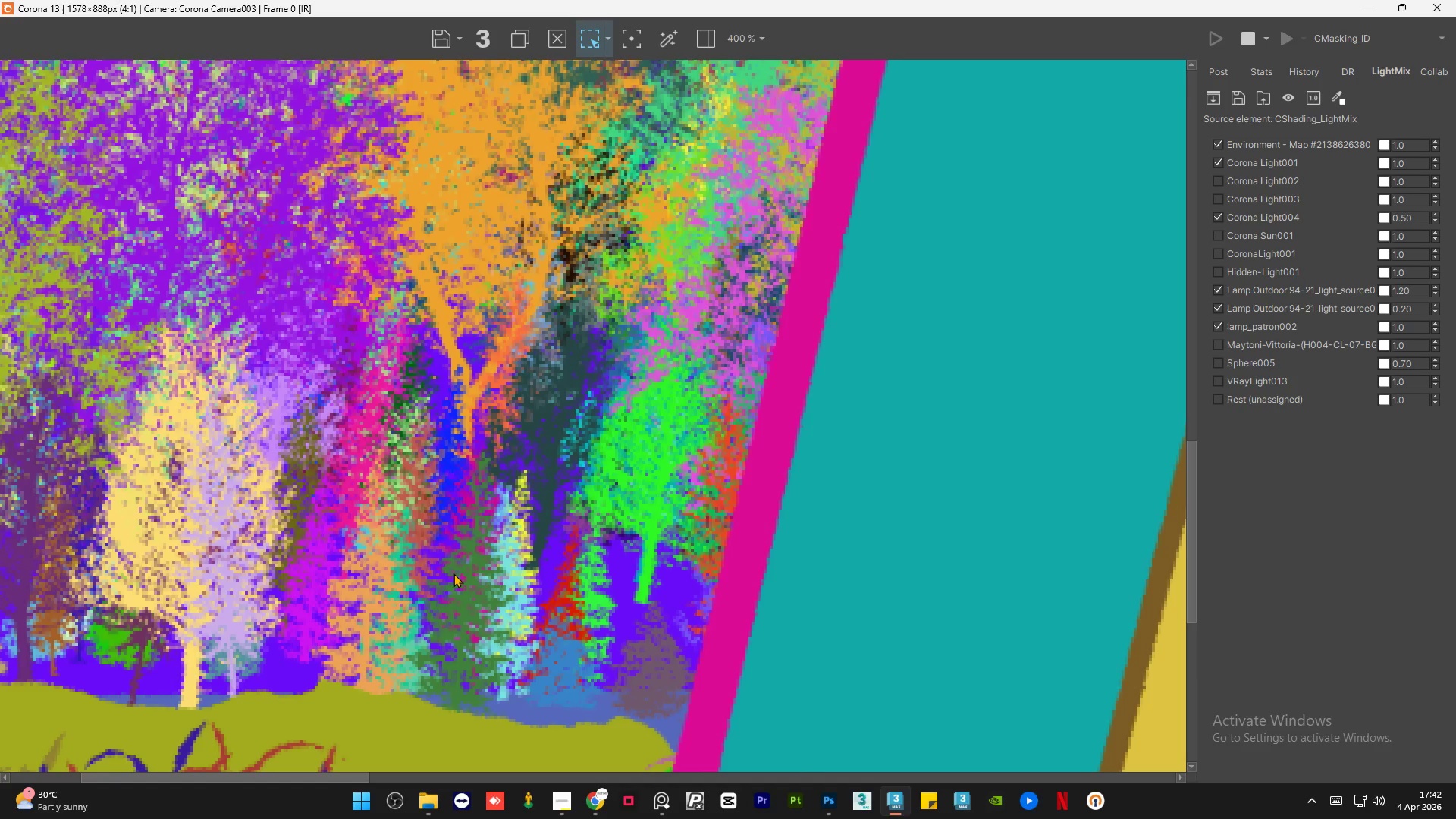 
scroll: coordinate [421, 521], scroll_direction: down, amount: 2.0
 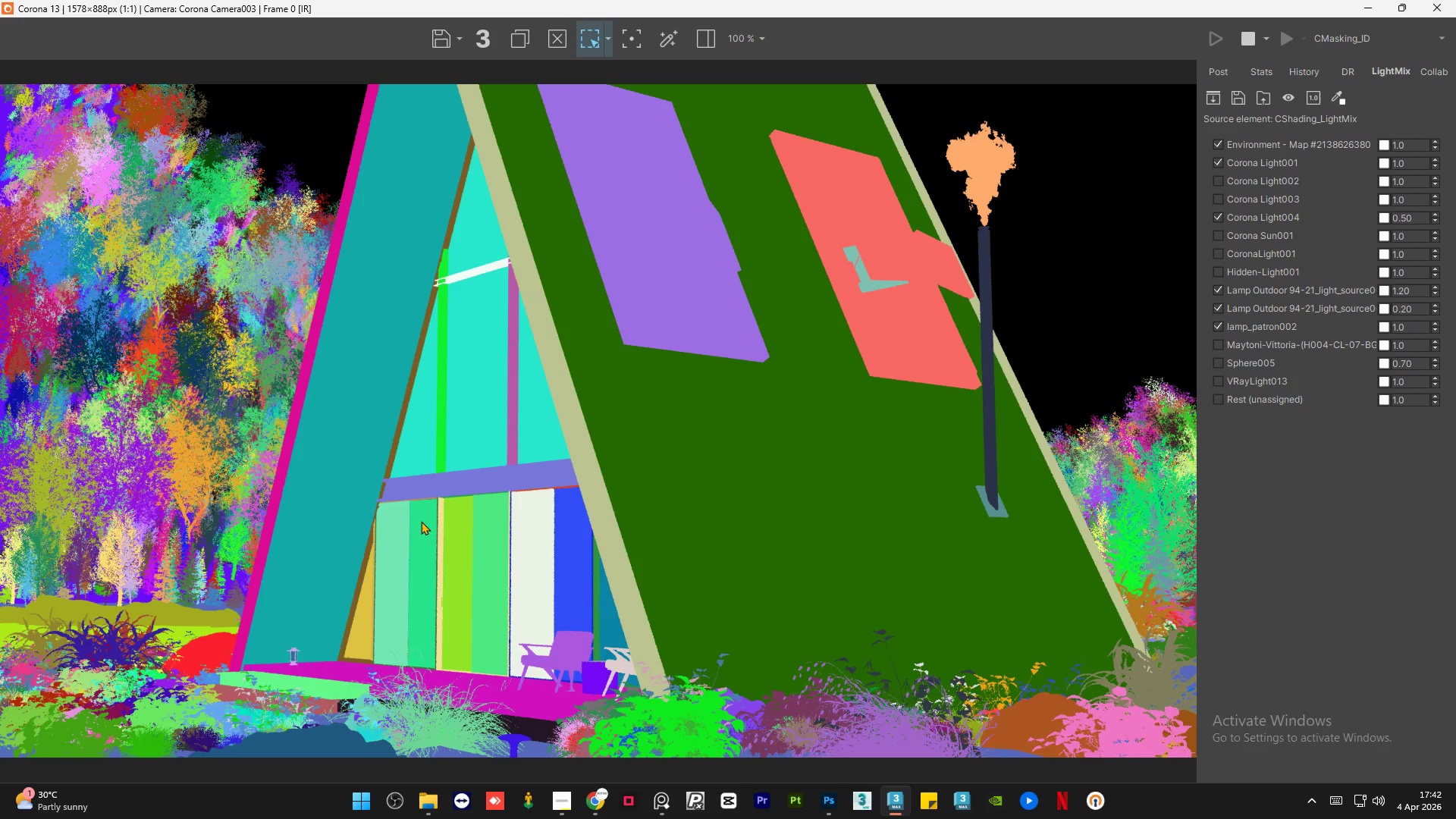 
scroll: coordinate [115, 720], scroll_direction: up, amount: 3.0
 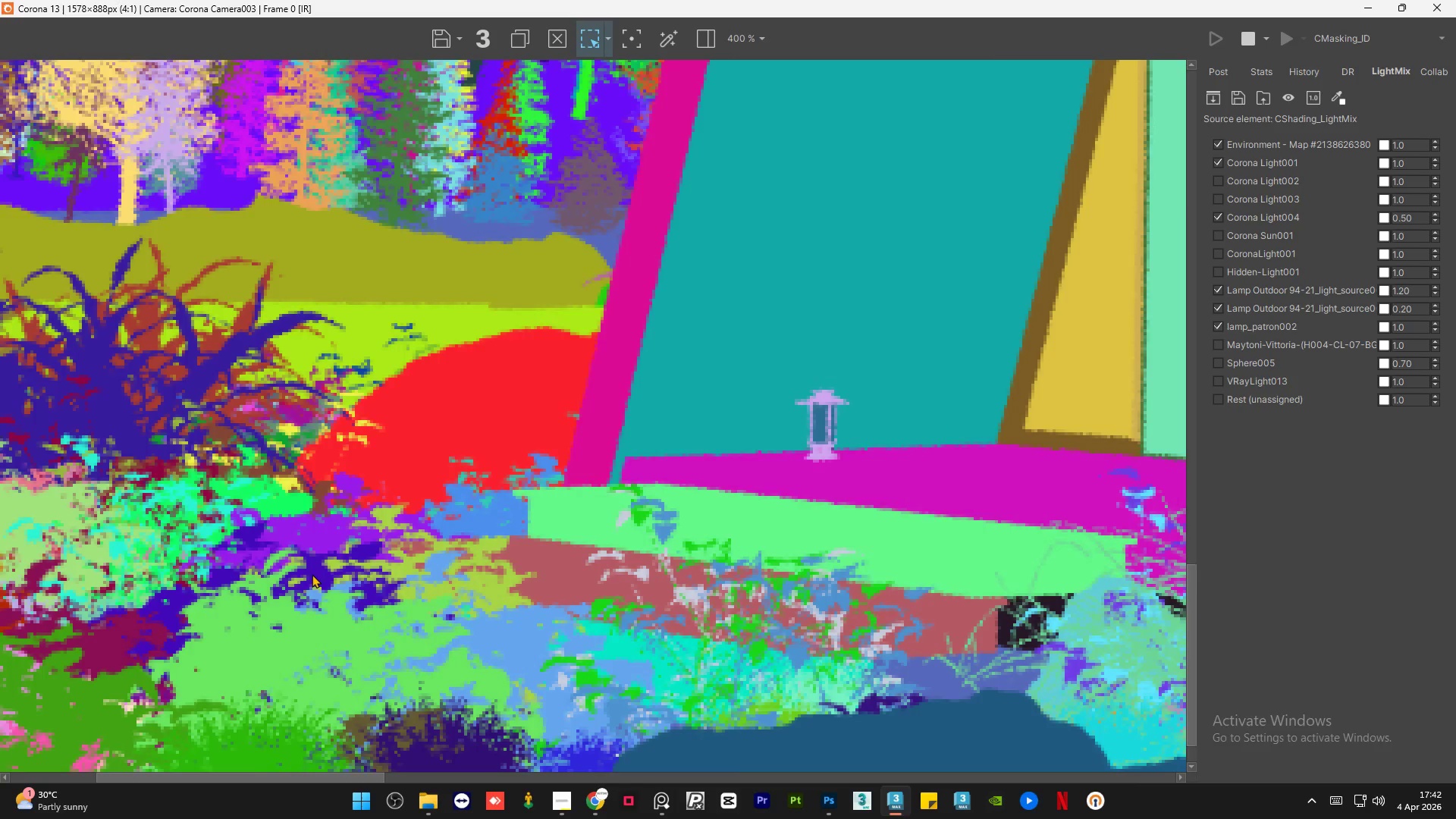 
scroll: coordinate [312, 574], scroll_direction: down, amount: 1.0
 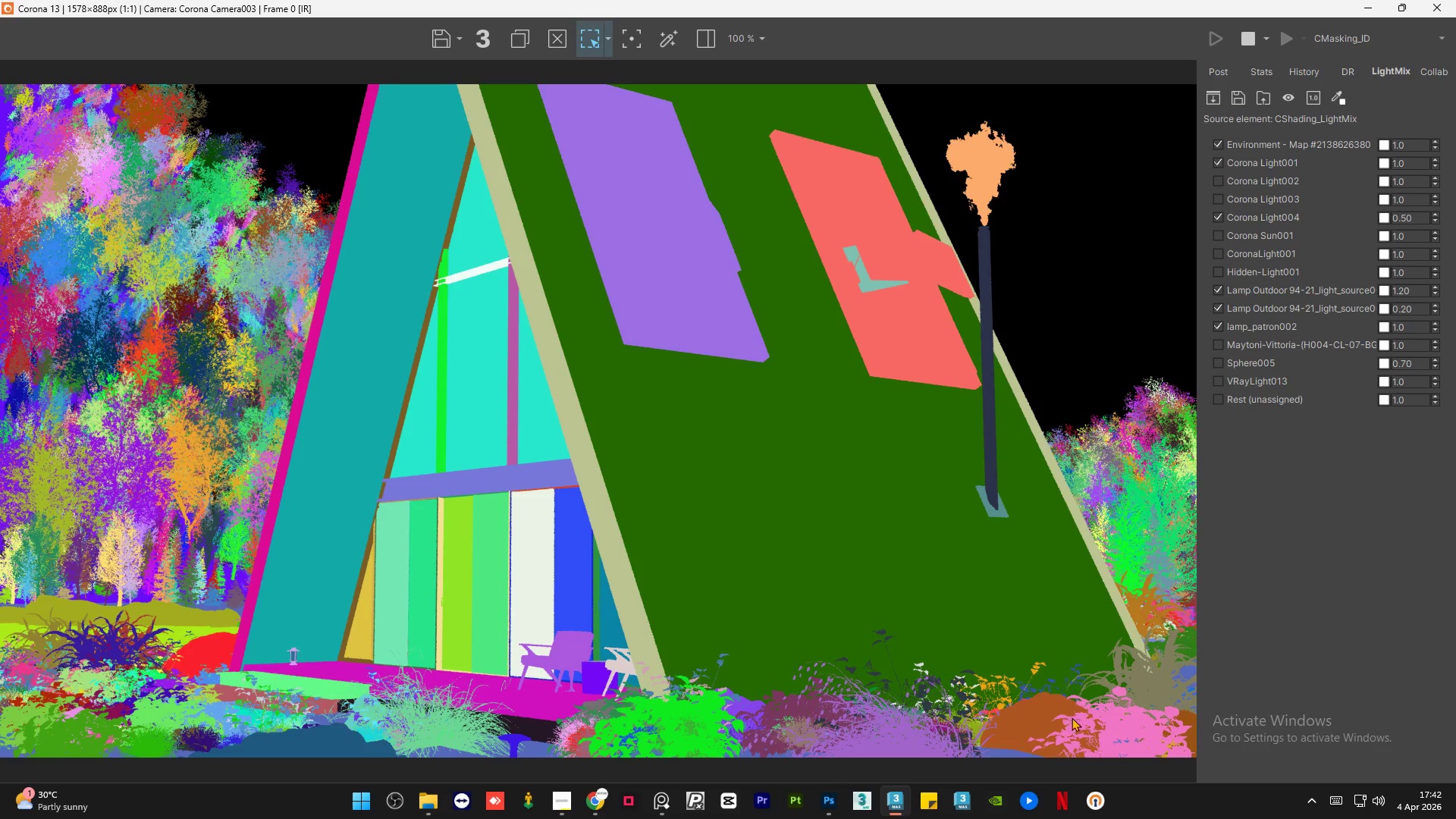 
scroll: coordinate [1089, 724], scroll_direction: up, amount: 1.0
 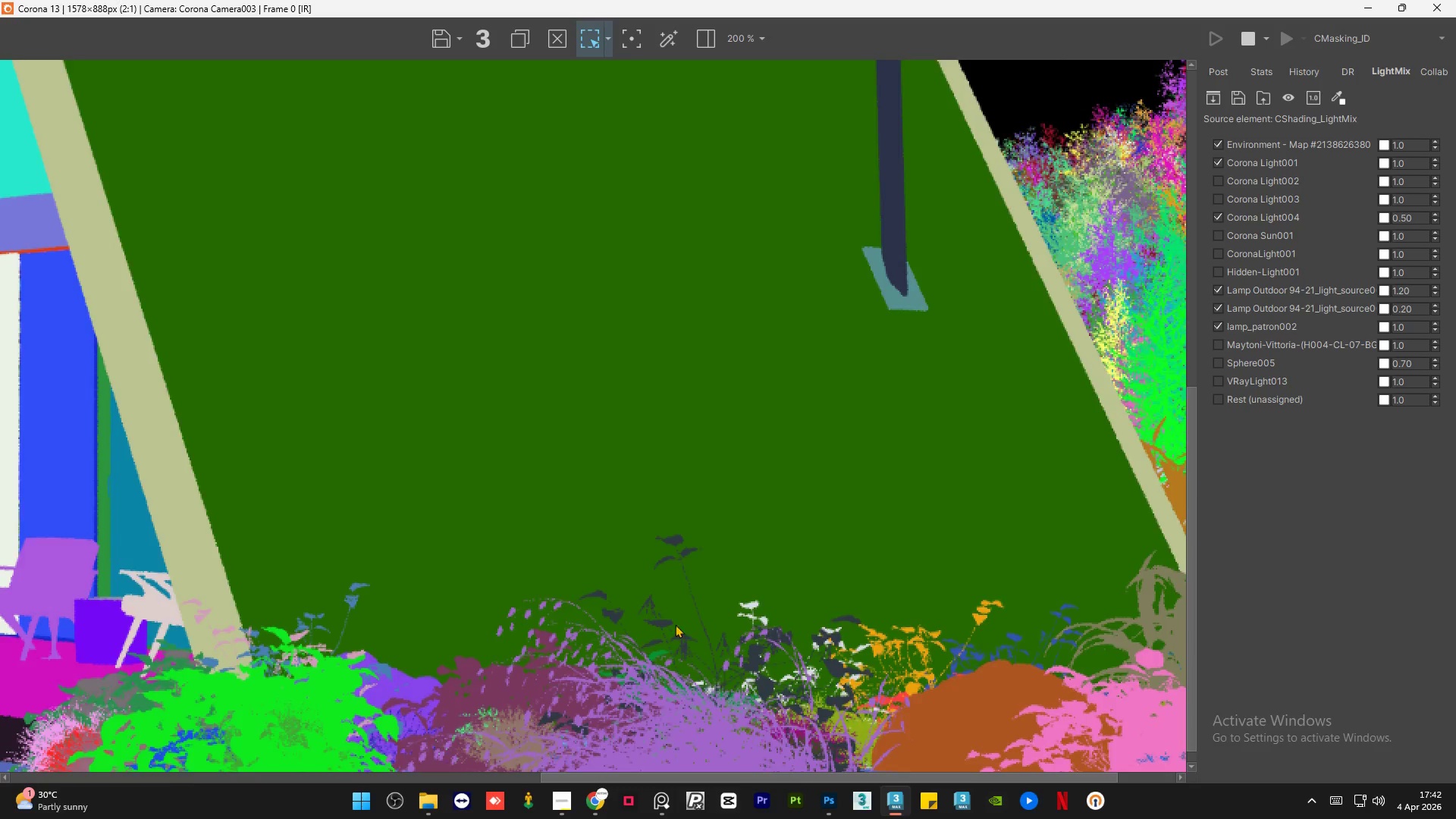 
scroll: coordinate [626, 617], scroll_direction: down, amount: 1.0
 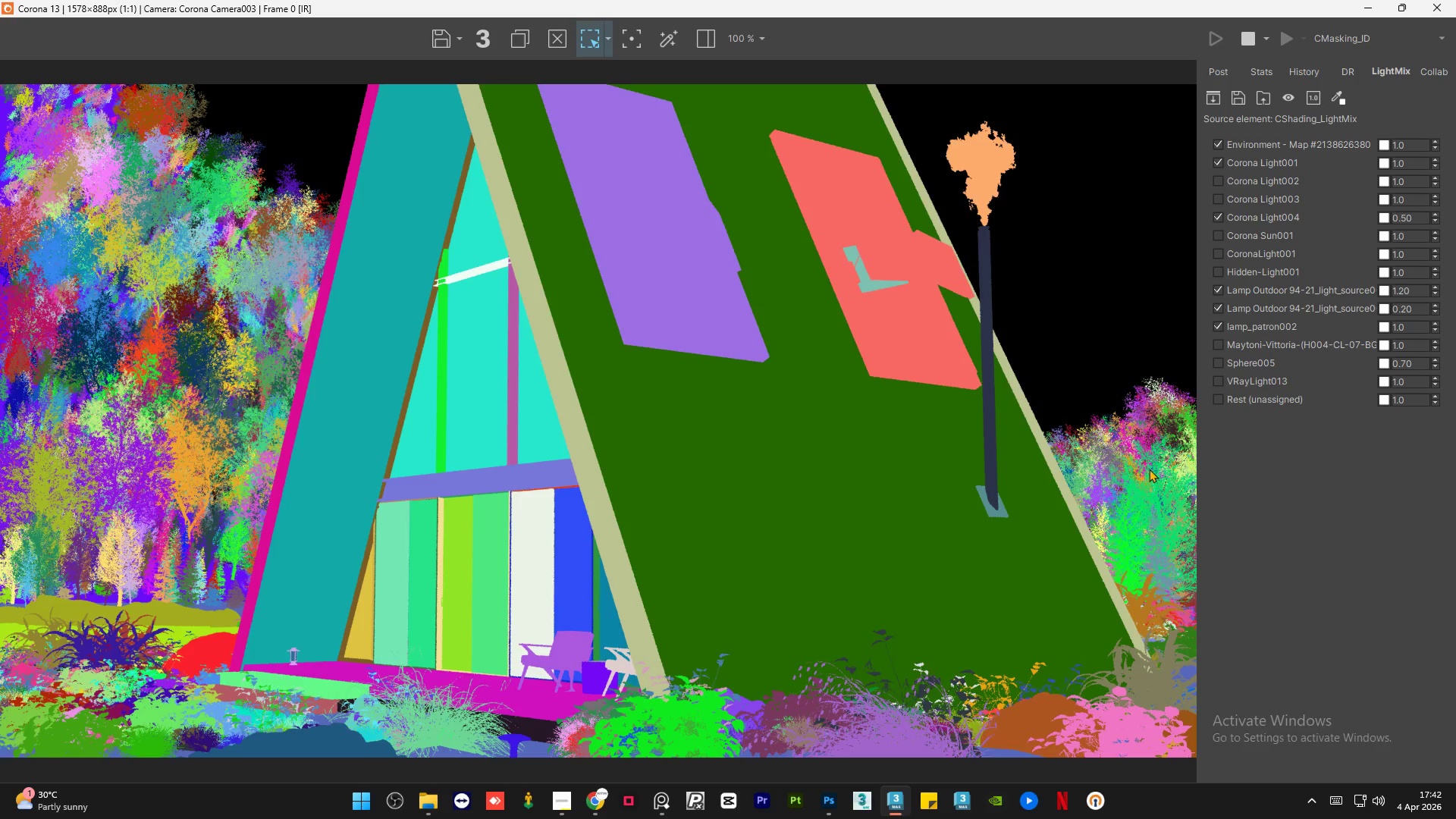 
scroll: coordinate [1152, 467], scroll_direction: up, amount: 2.0
 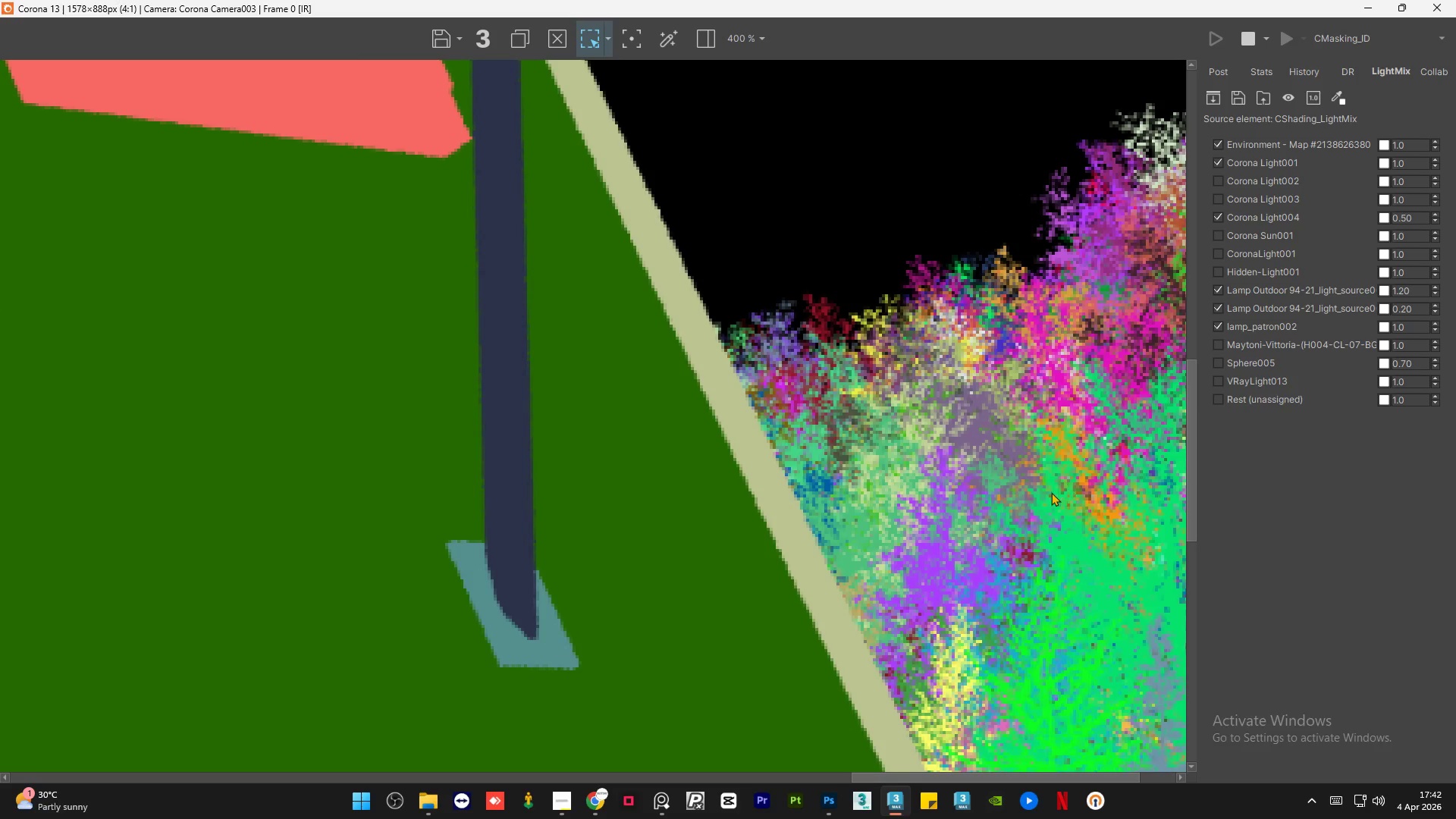 
scroll: coordinate [974, 297], scroll_direction: down, amount: 5.0
 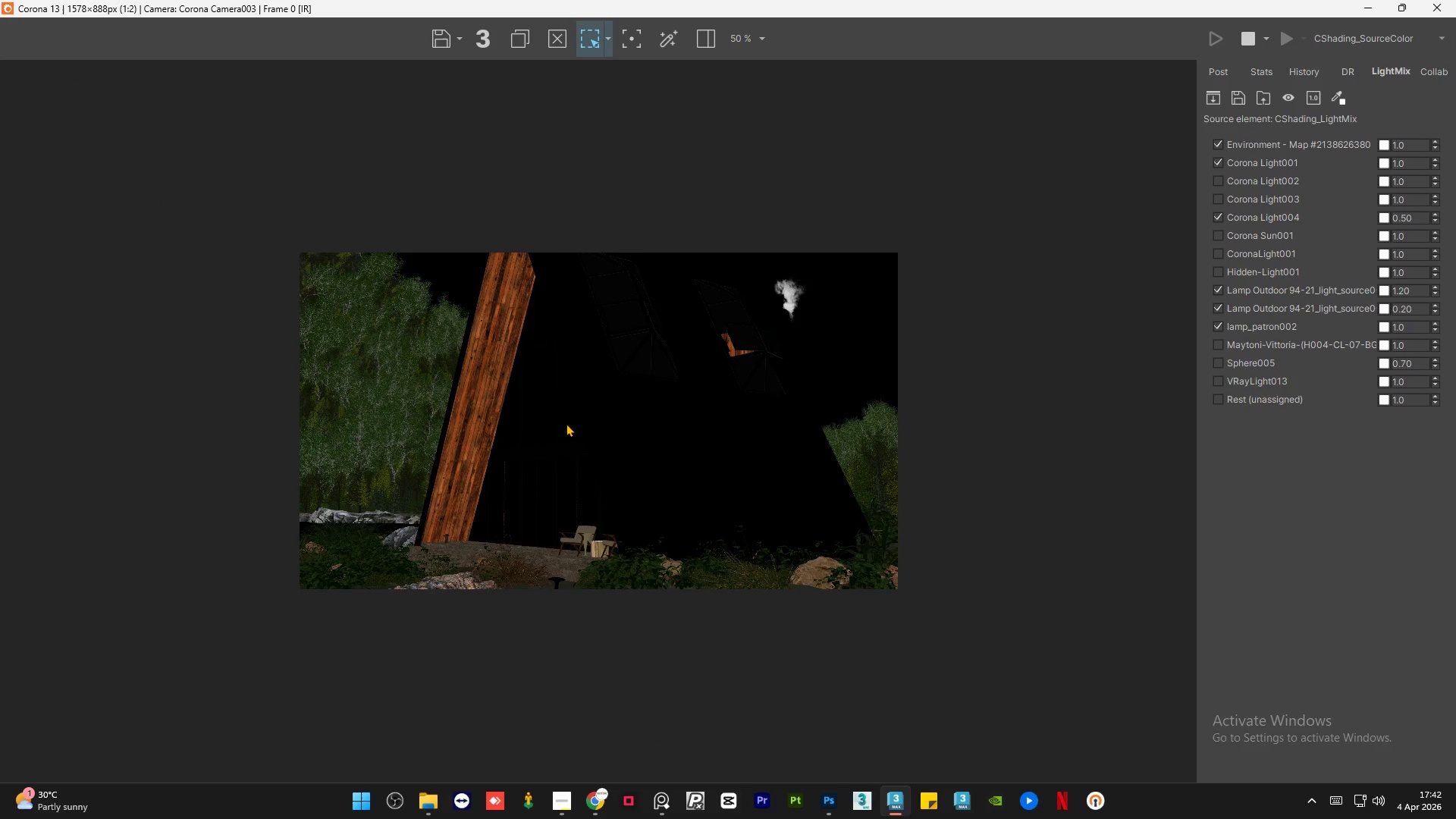 
scroll: coordinate [135, 427], scroll_direction: up, amount: 3.0
 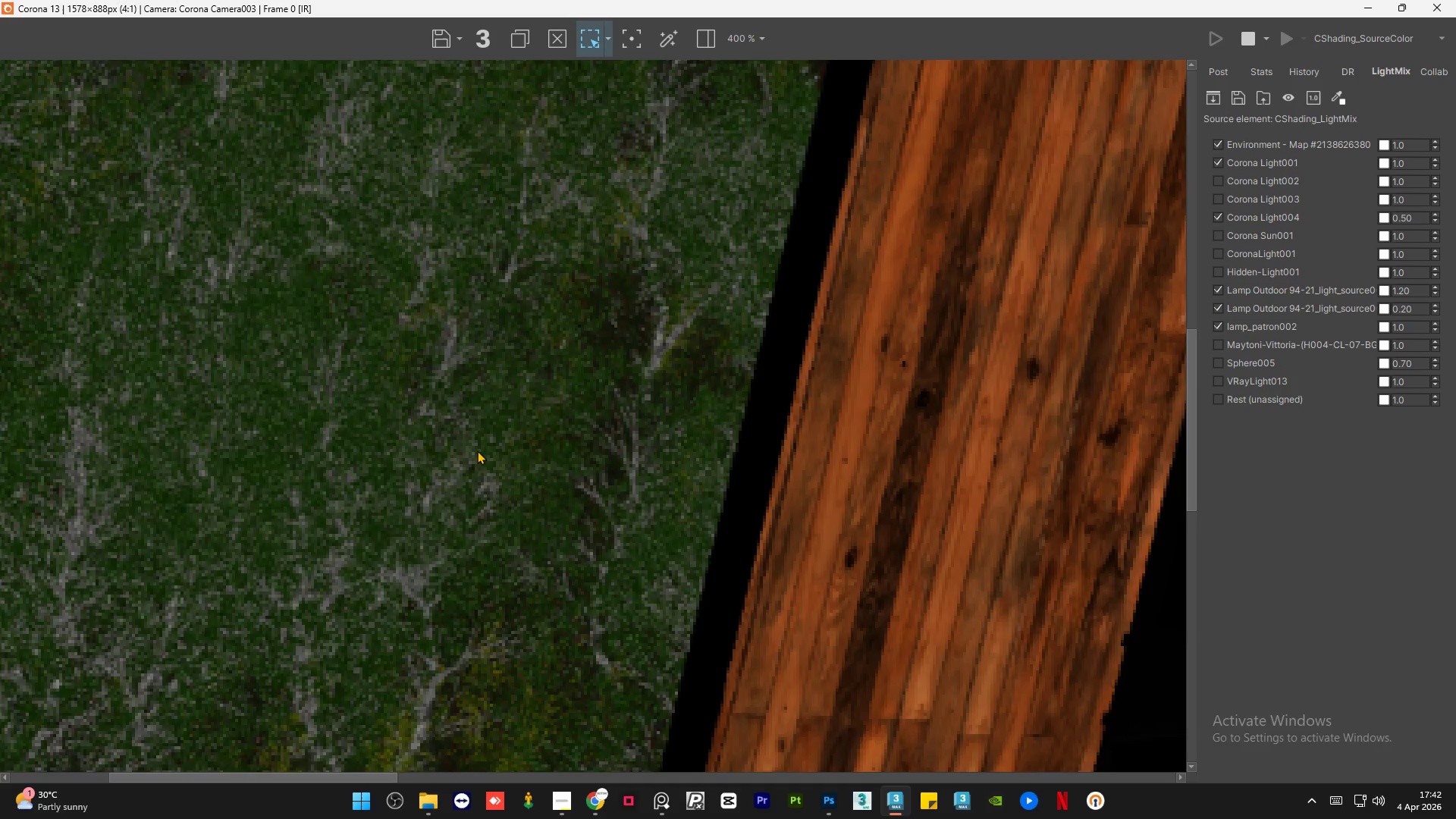 
scroll: coordinate [477, 450], scroll_direction: down, amount: 1.0
 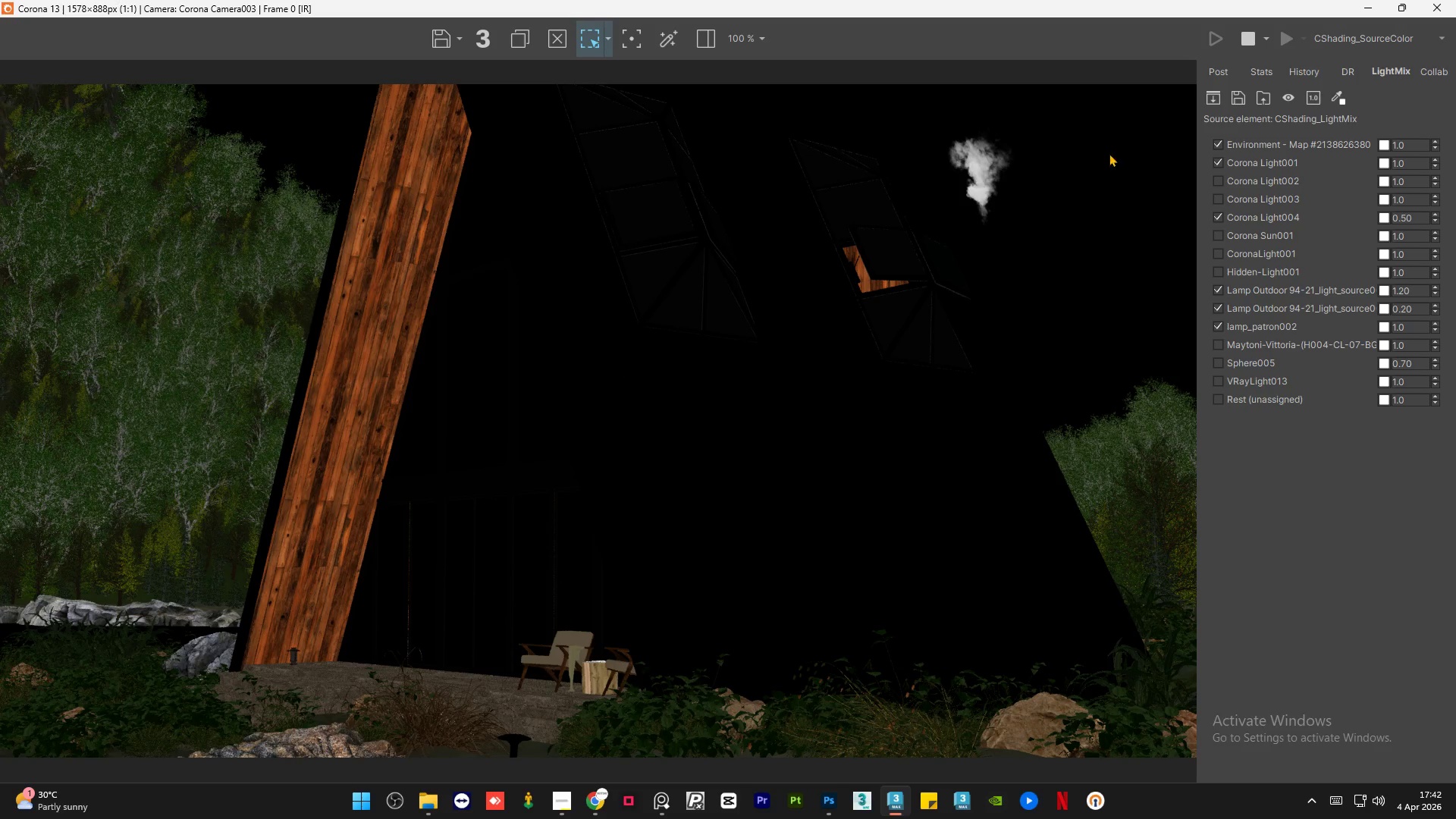 
scroll: coordinate [1387, 38], scroll_direction: none, amount: 0.0
 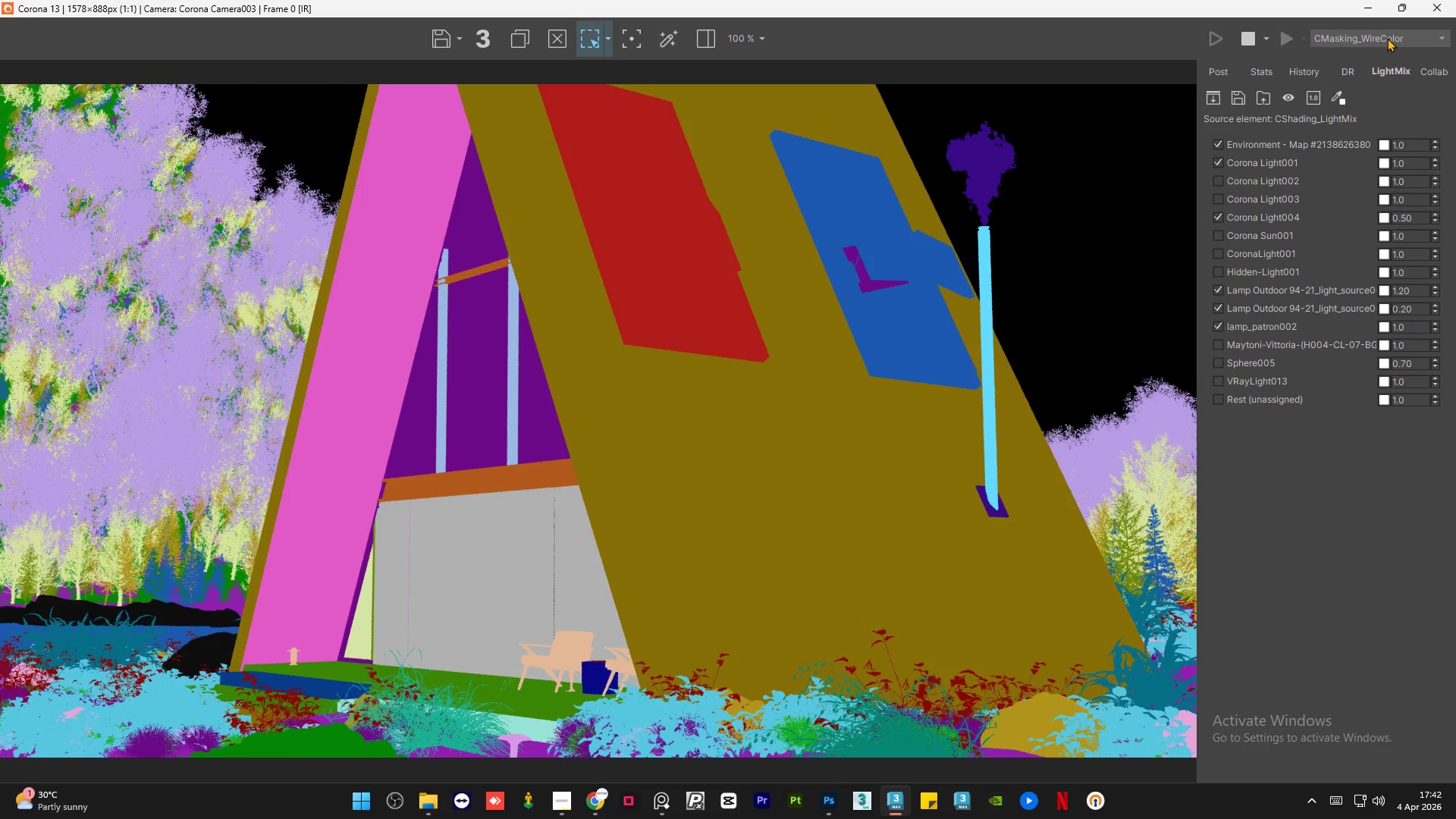 
scroll: coordinate [1387, 38], scroll_direction: up, amount: 2.0
 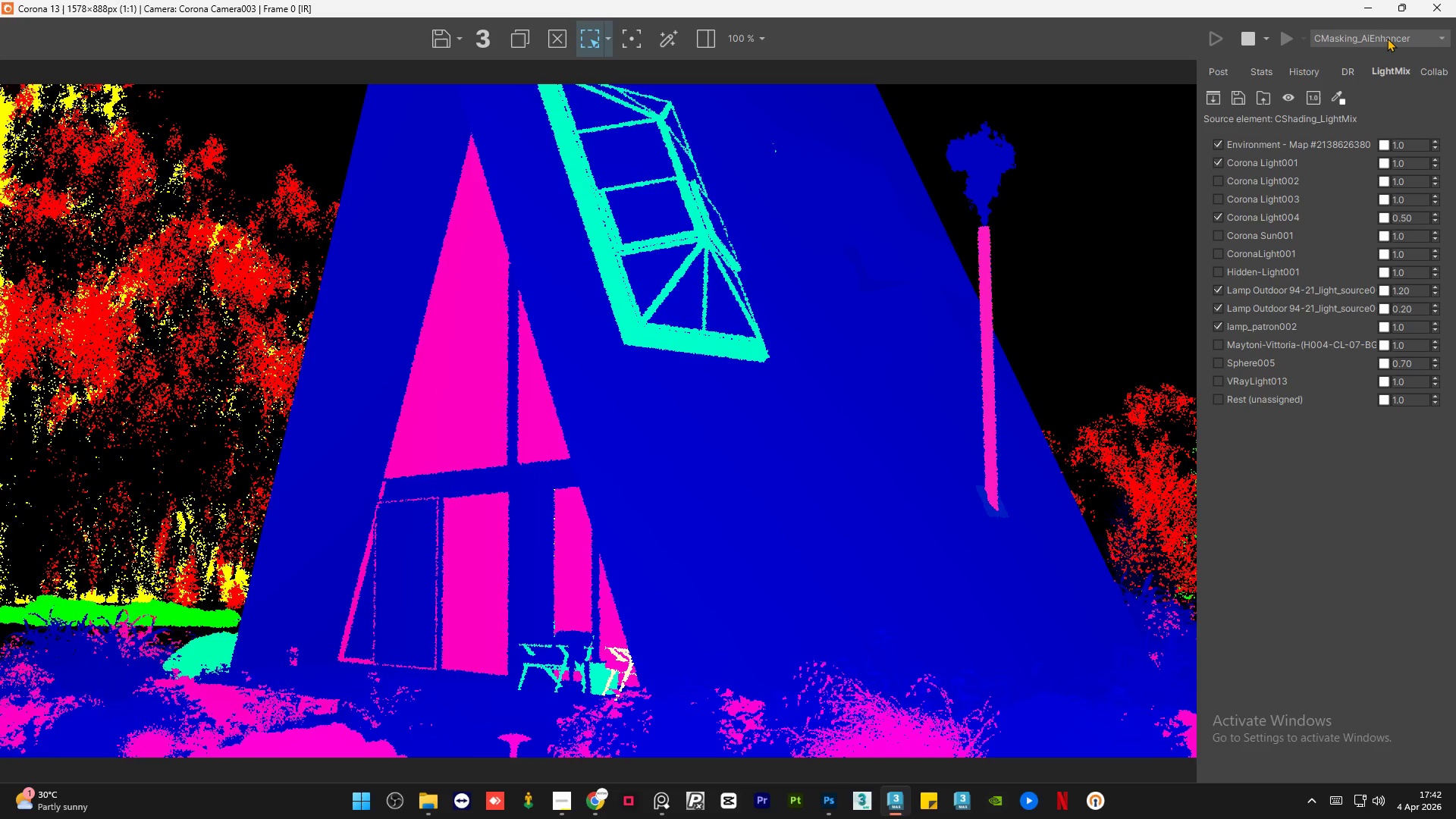 
scroll: coordinate [1387, 38], scroll_direction: down, amount: 1.0
 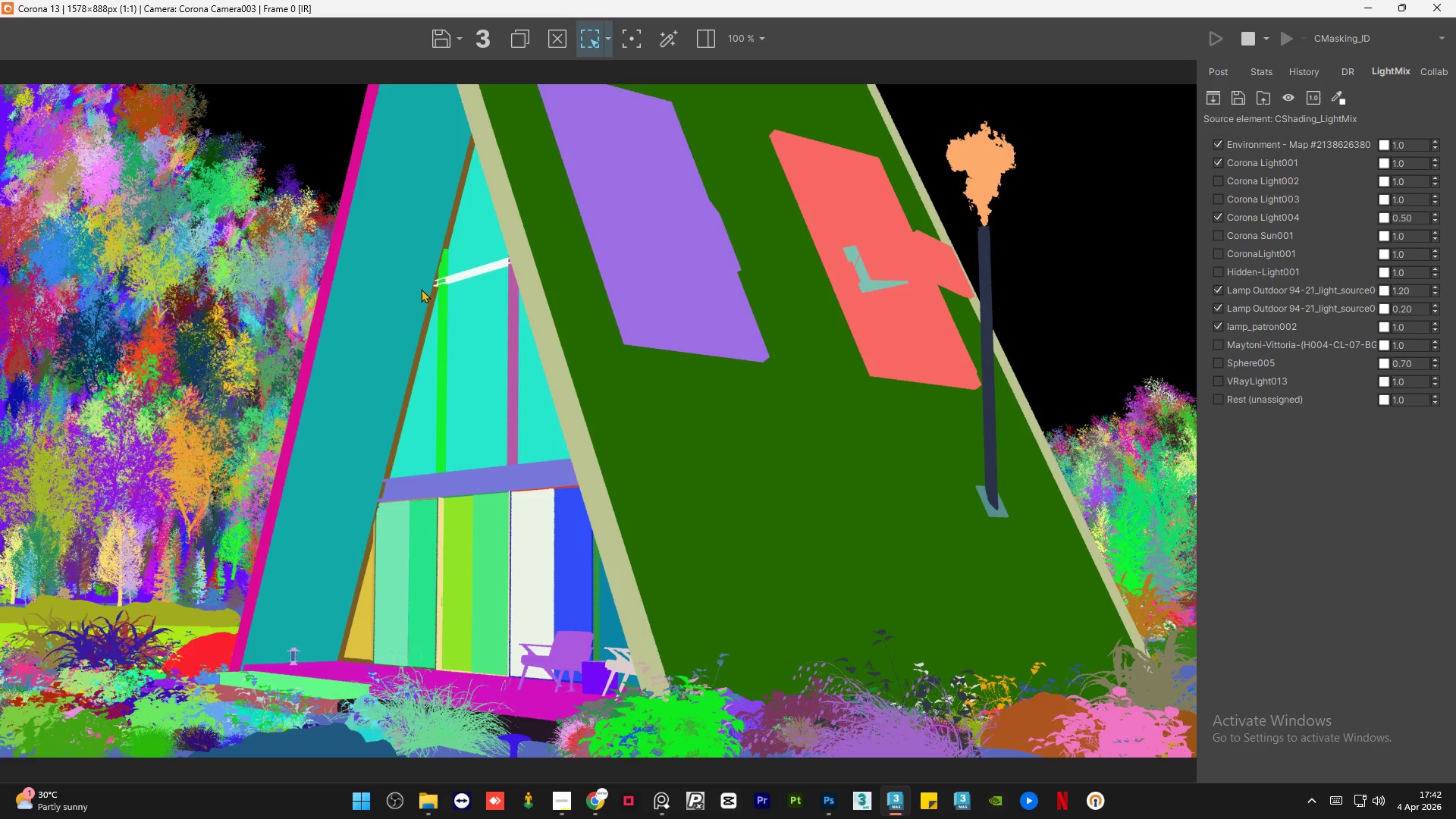 
scroll: coordinate [206, 381], scroll_direction: up, amount: 4.0
 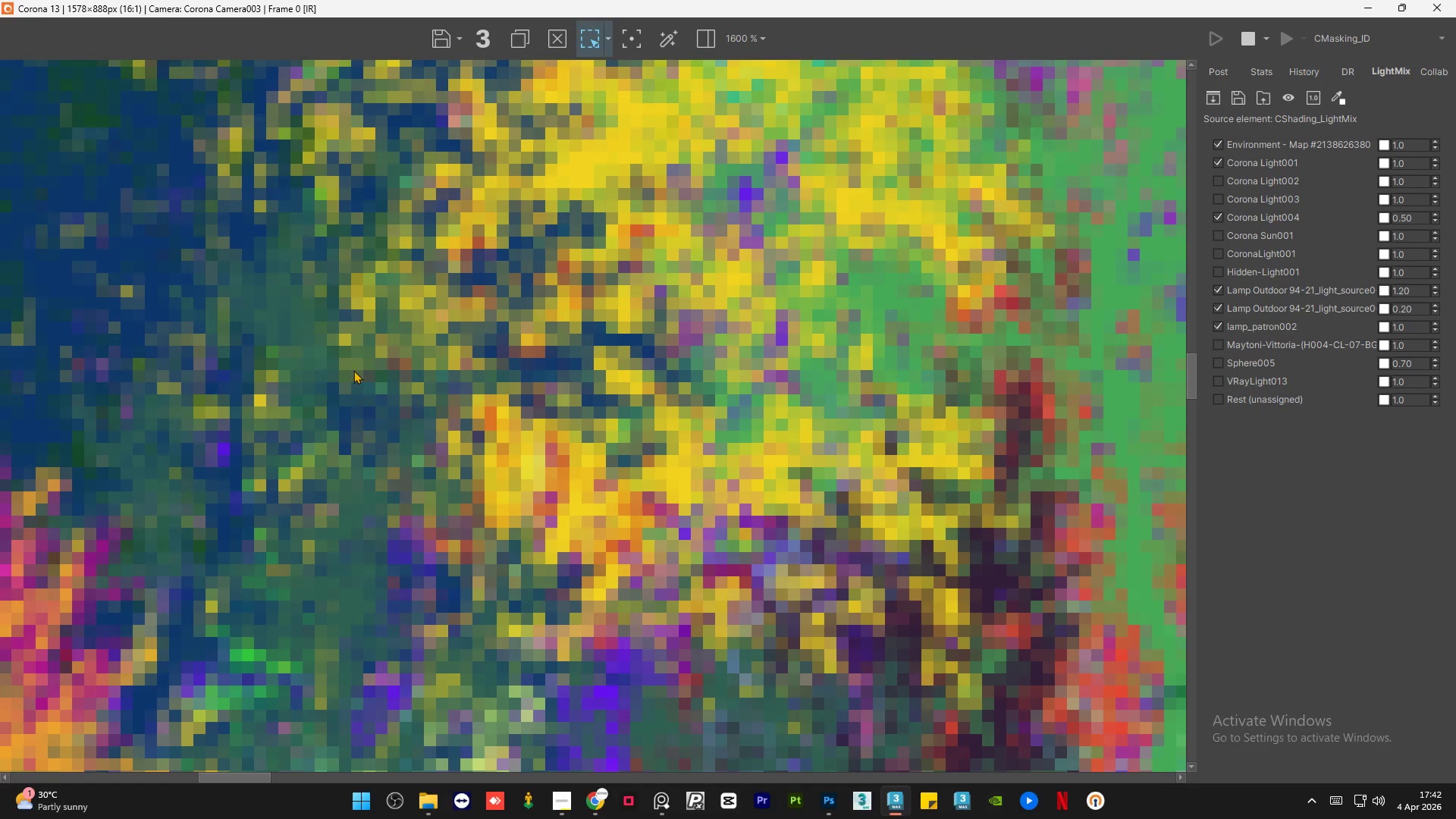 
scroll: coordinate [497, 373], scroll_direction: down, amount: 3.0
 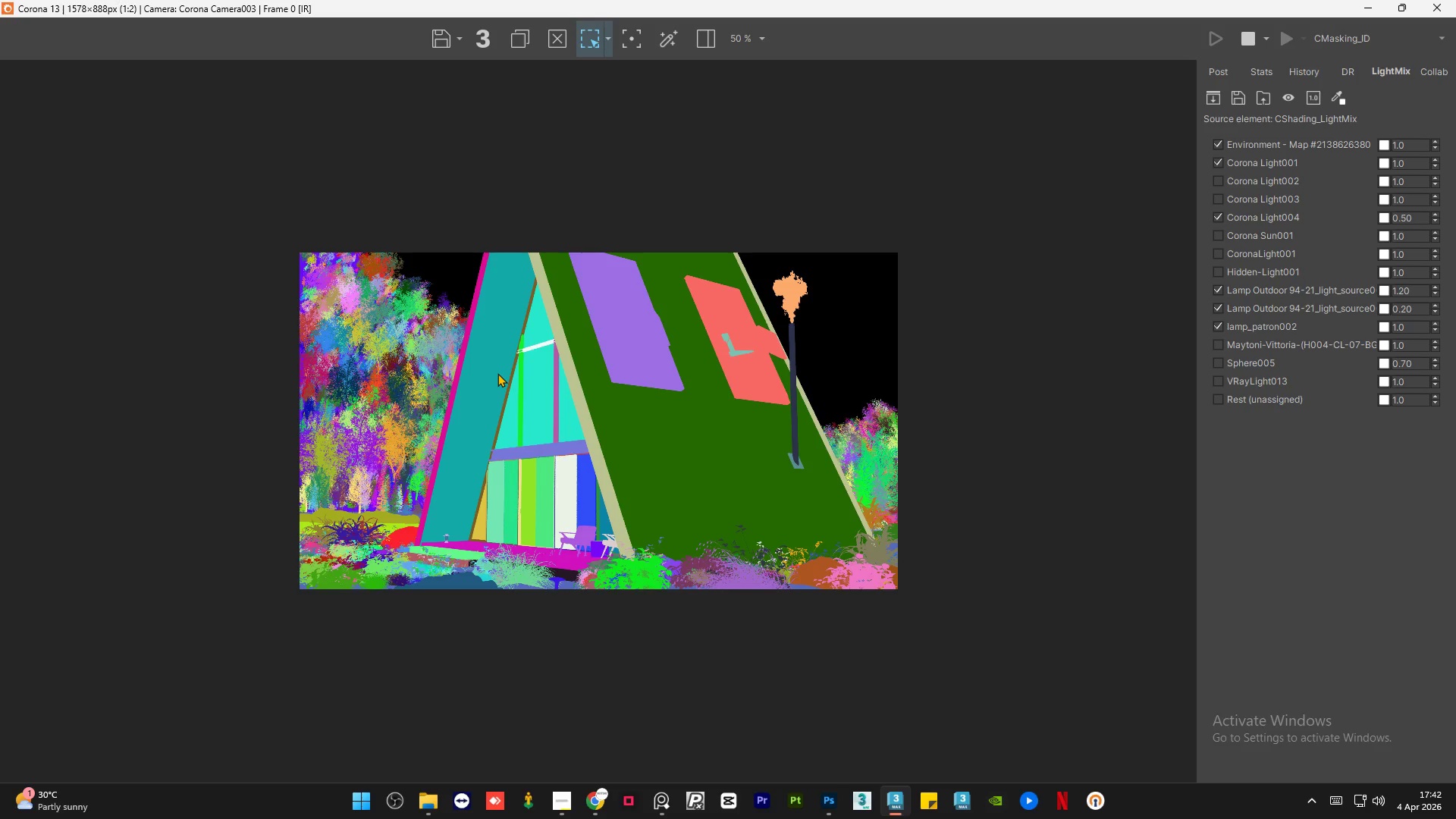 
scroll: coordinate [1165, 449], scroll_direction: up, amount: 2.0
 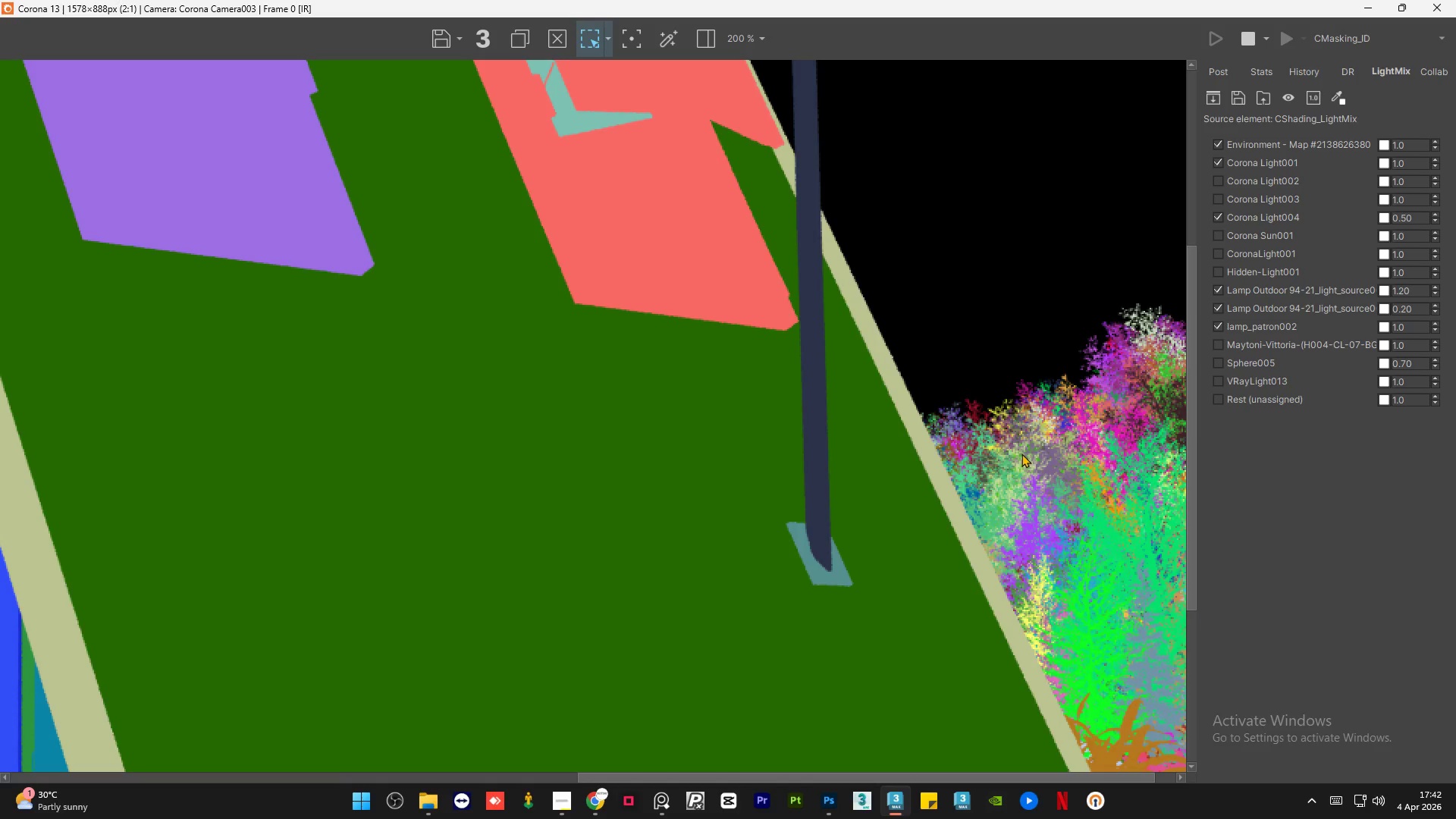 
scroll: coordinate [1021, 453], scroll_direction: down, amount: 2.0
 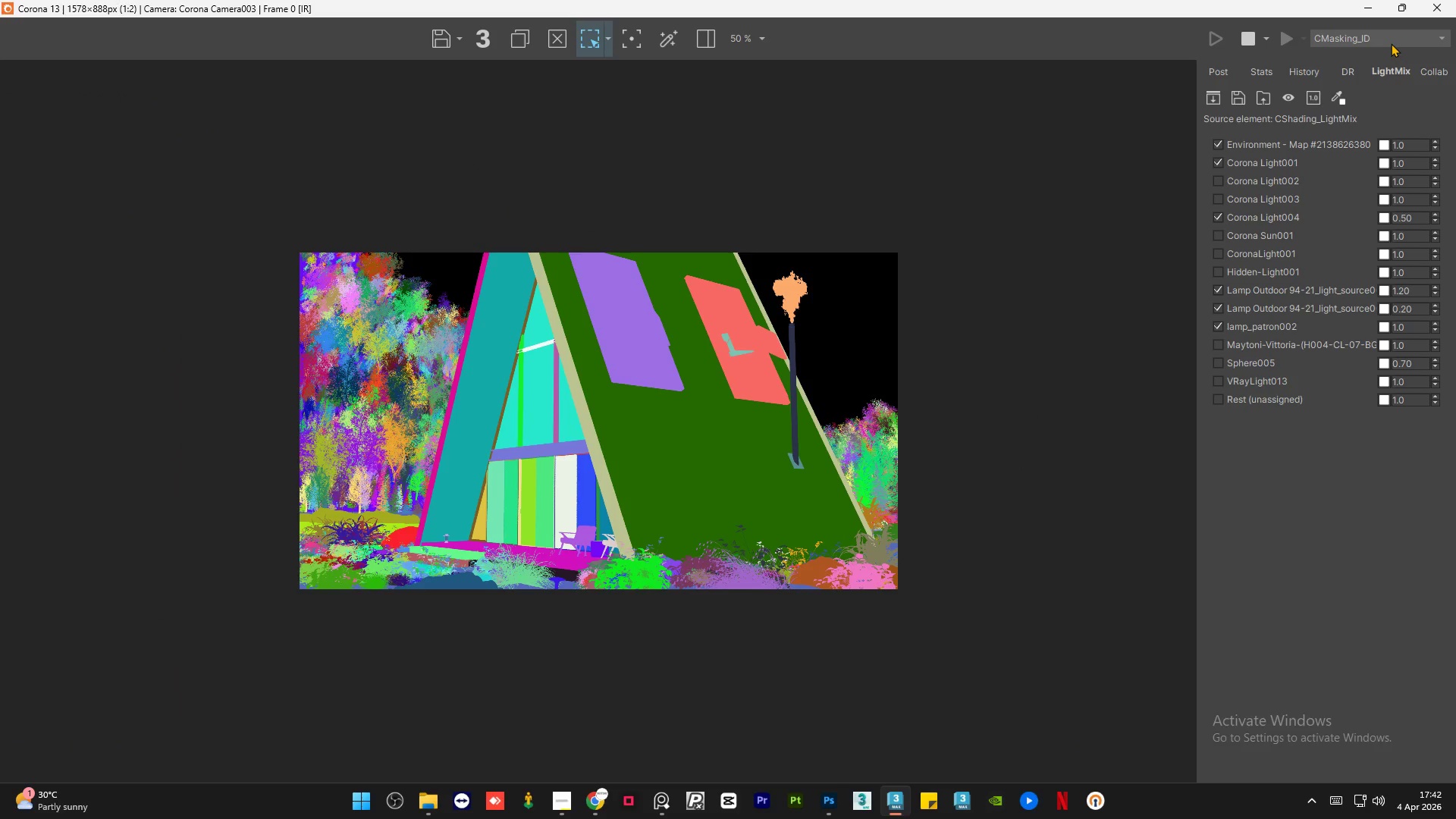 
scroll: coordinate [1391, 43], scroll_direction: up, amount: 1.0
 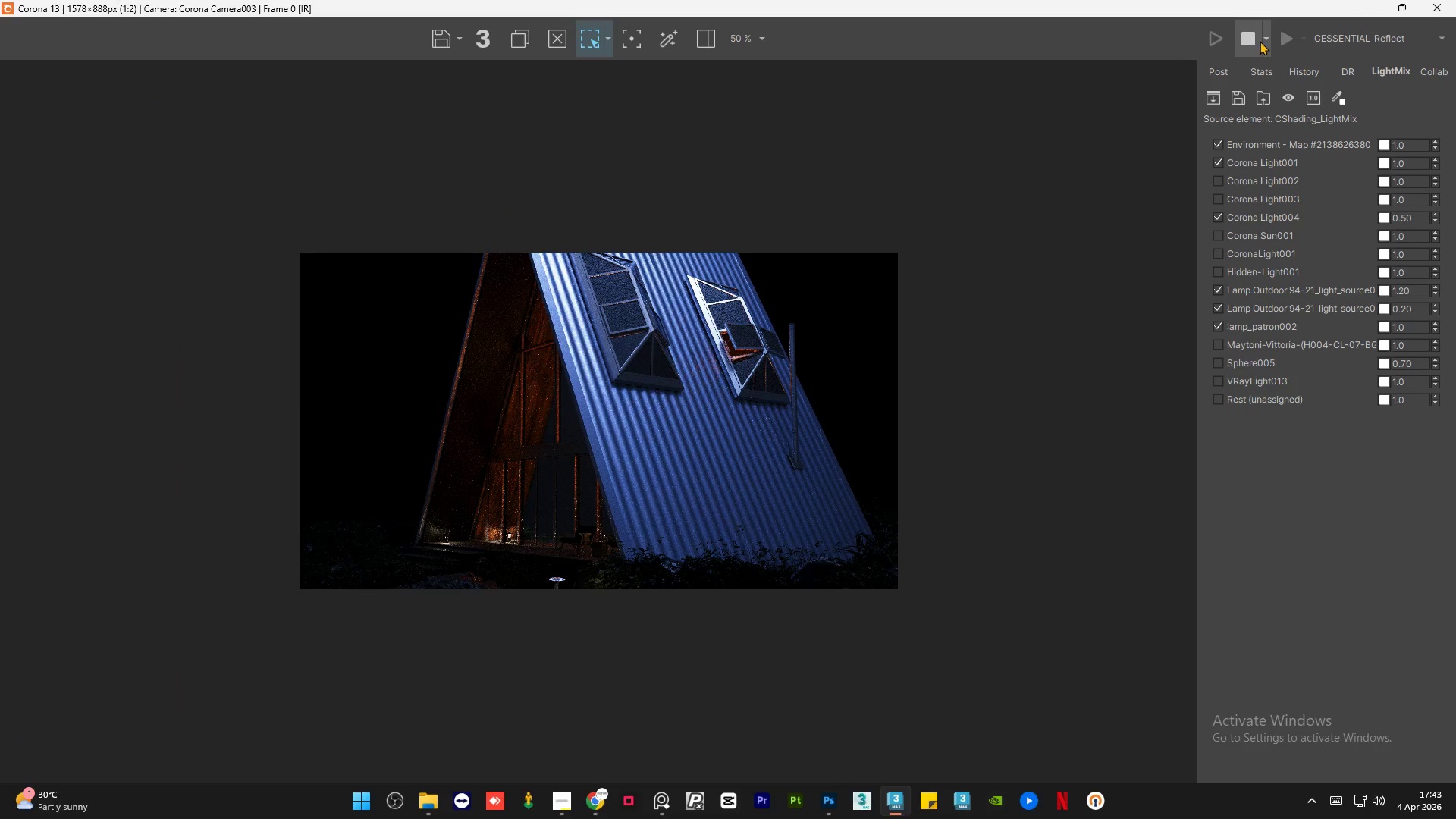 
left_click([1265, 77])
 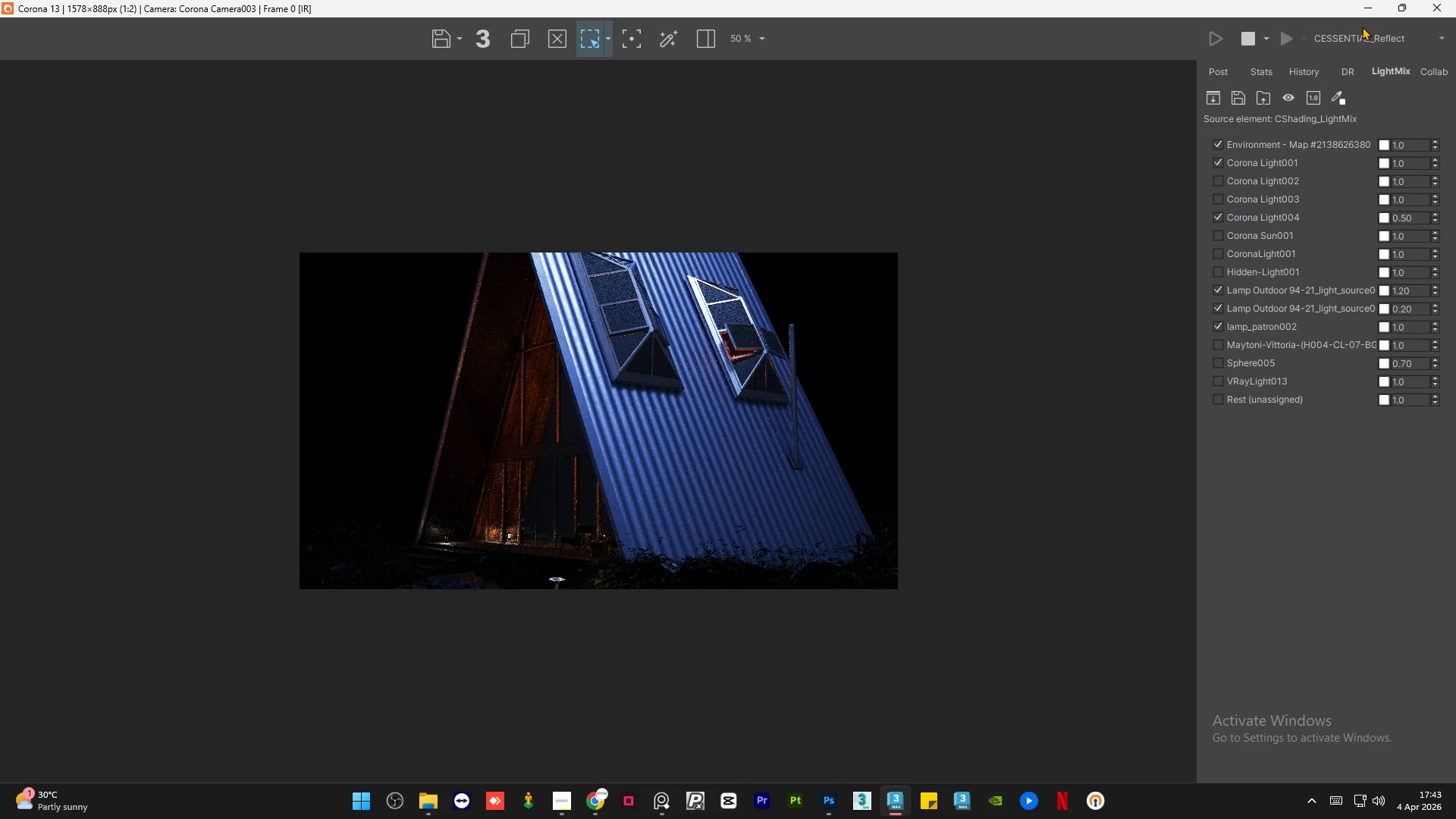 
wait(5.78)
 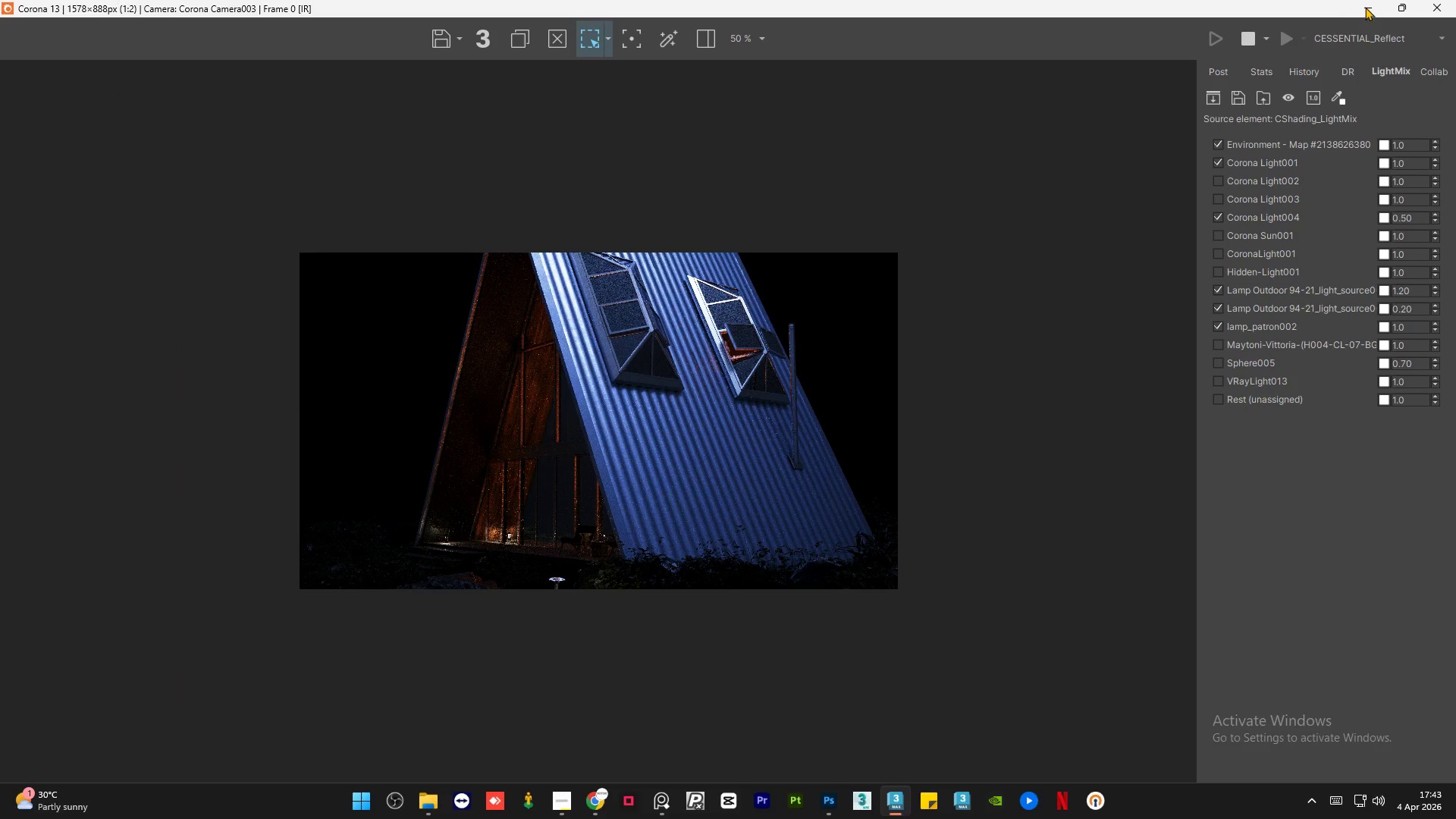 
left_click([1372, 5])
 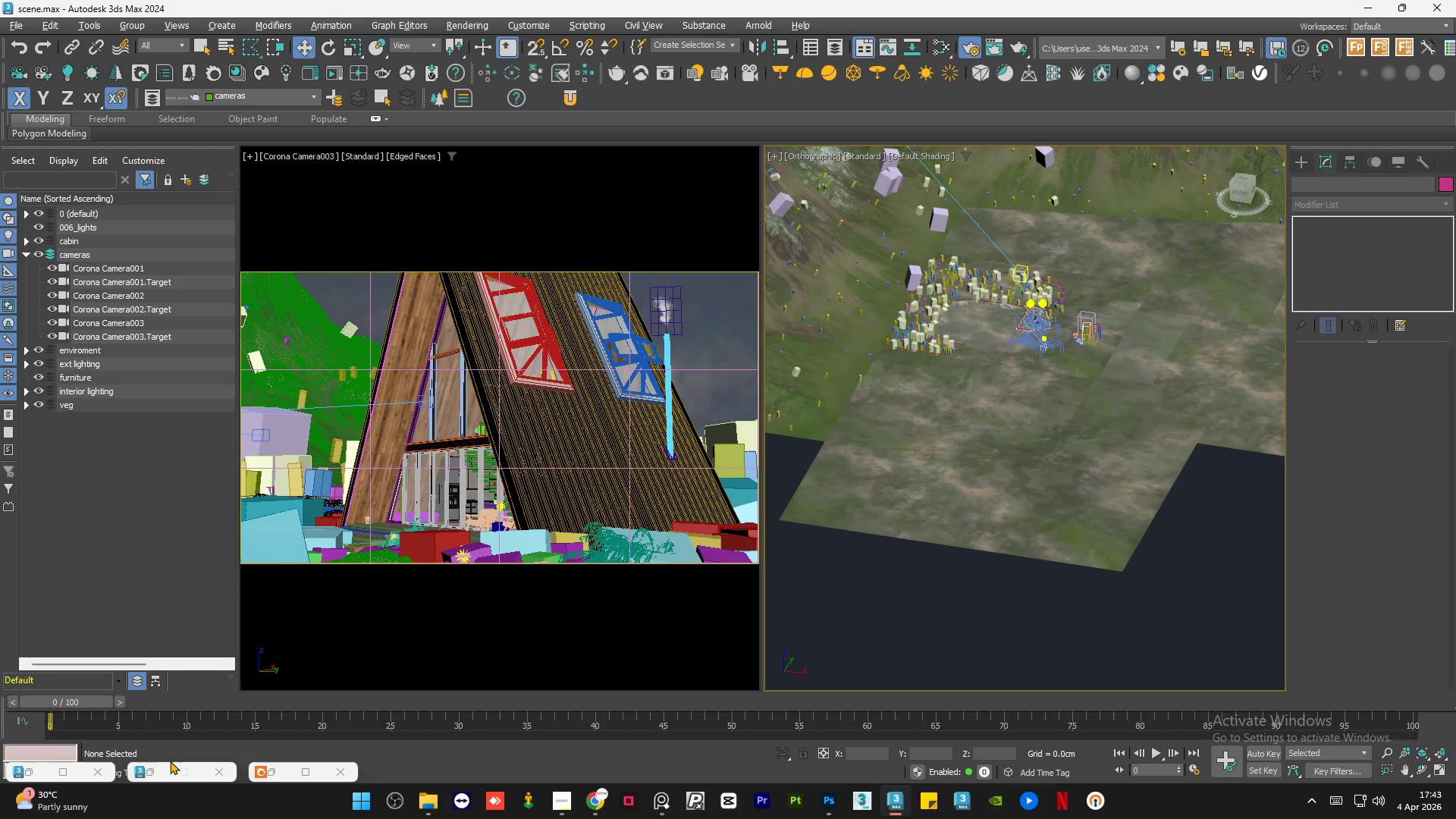 
left_click([158, 774])
 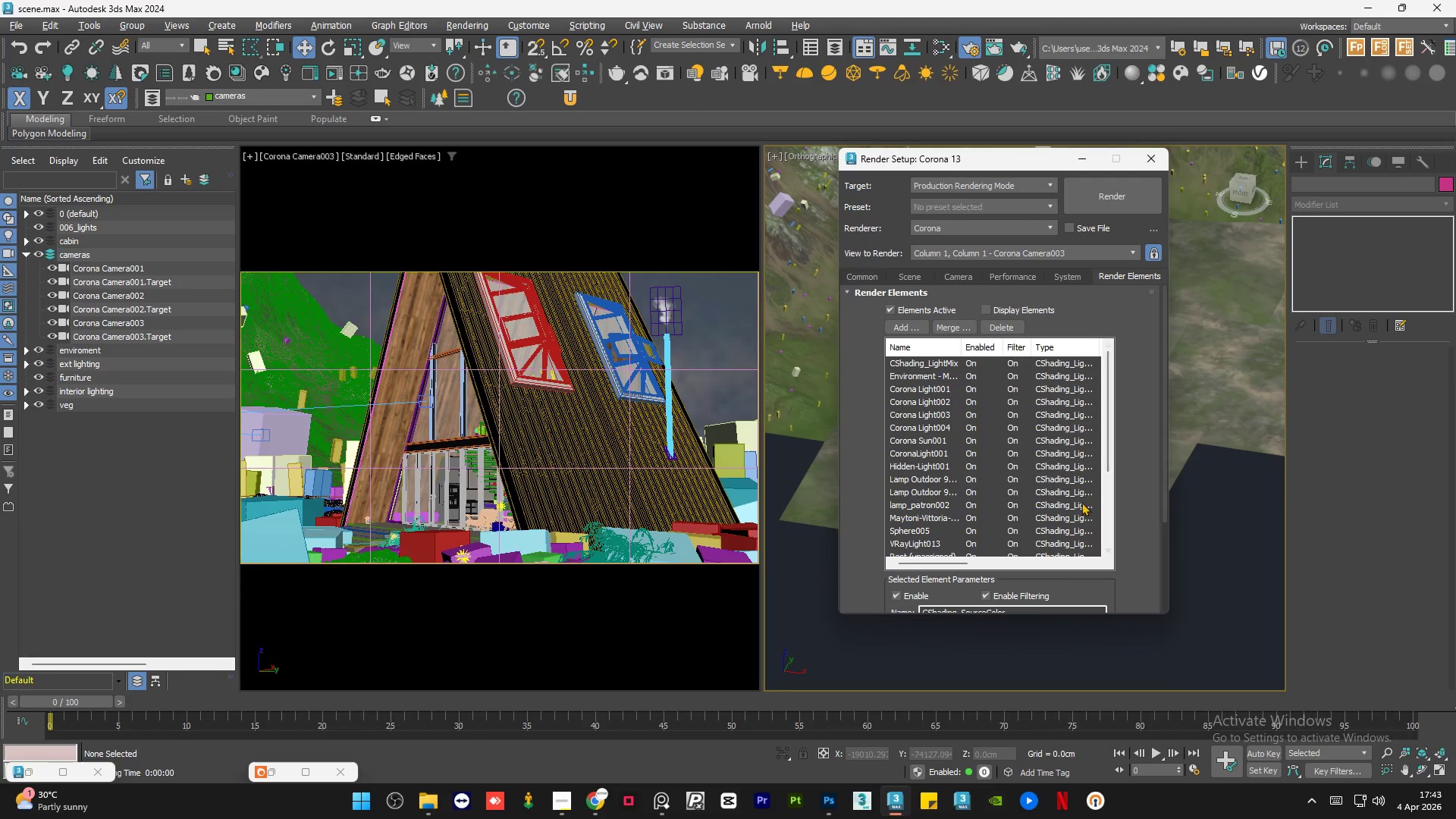 
left_click_drag(start_coordinate=[1109, 444], to_coordinate=[1104, 537])
 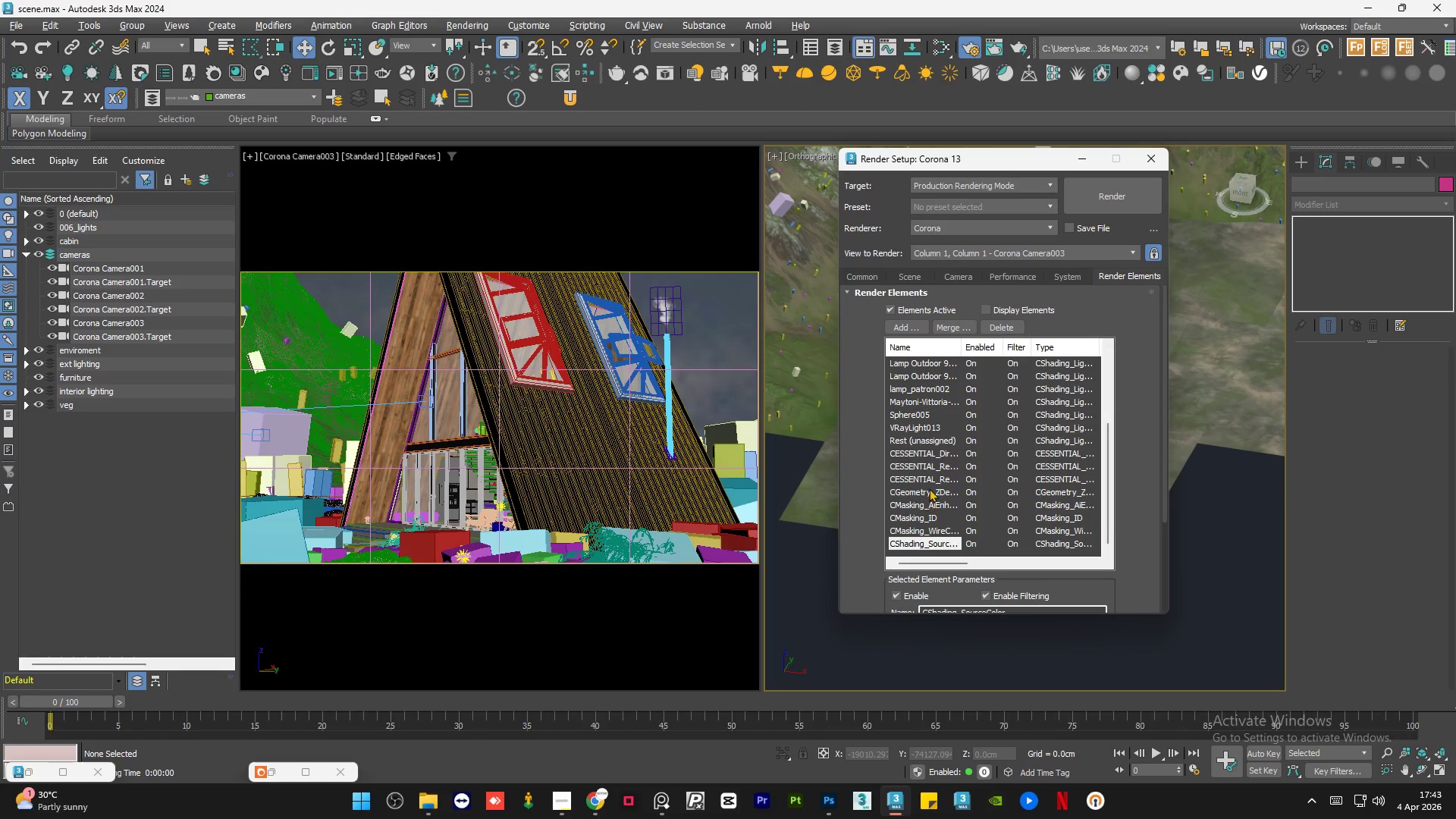 
left_click([930, 487])
 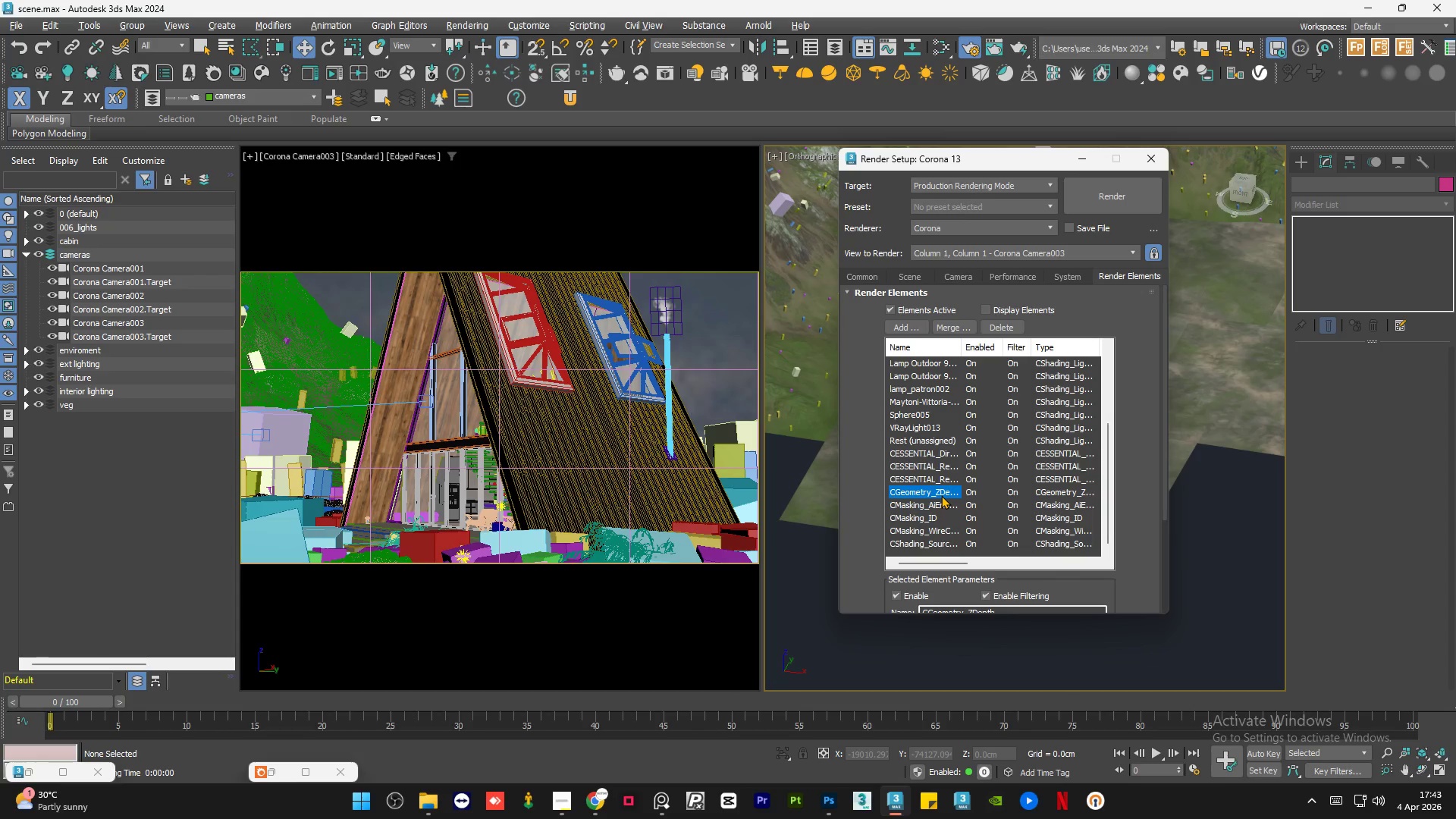 
right_click([941, 495])
 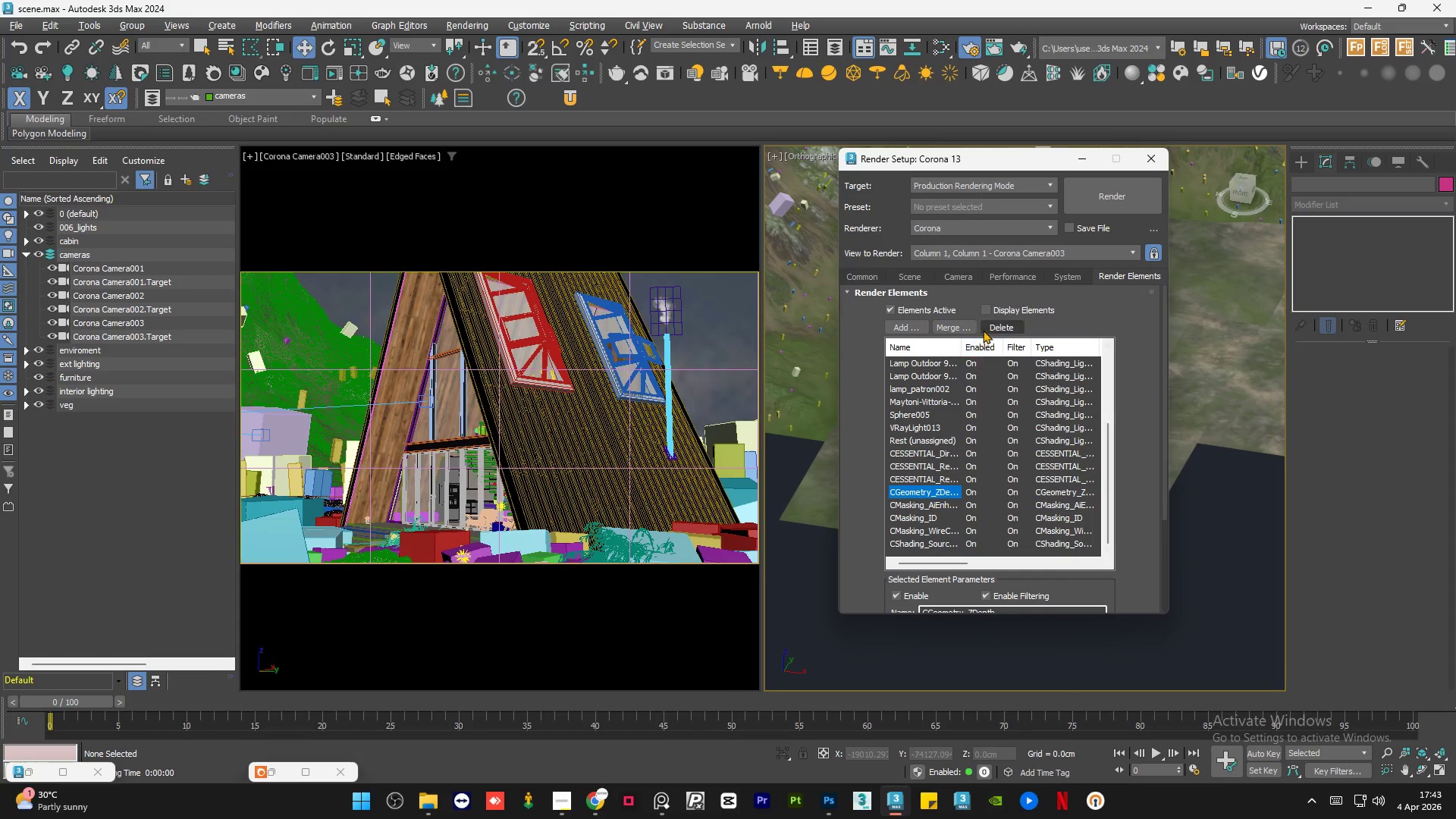 
left_click([993, 325])
 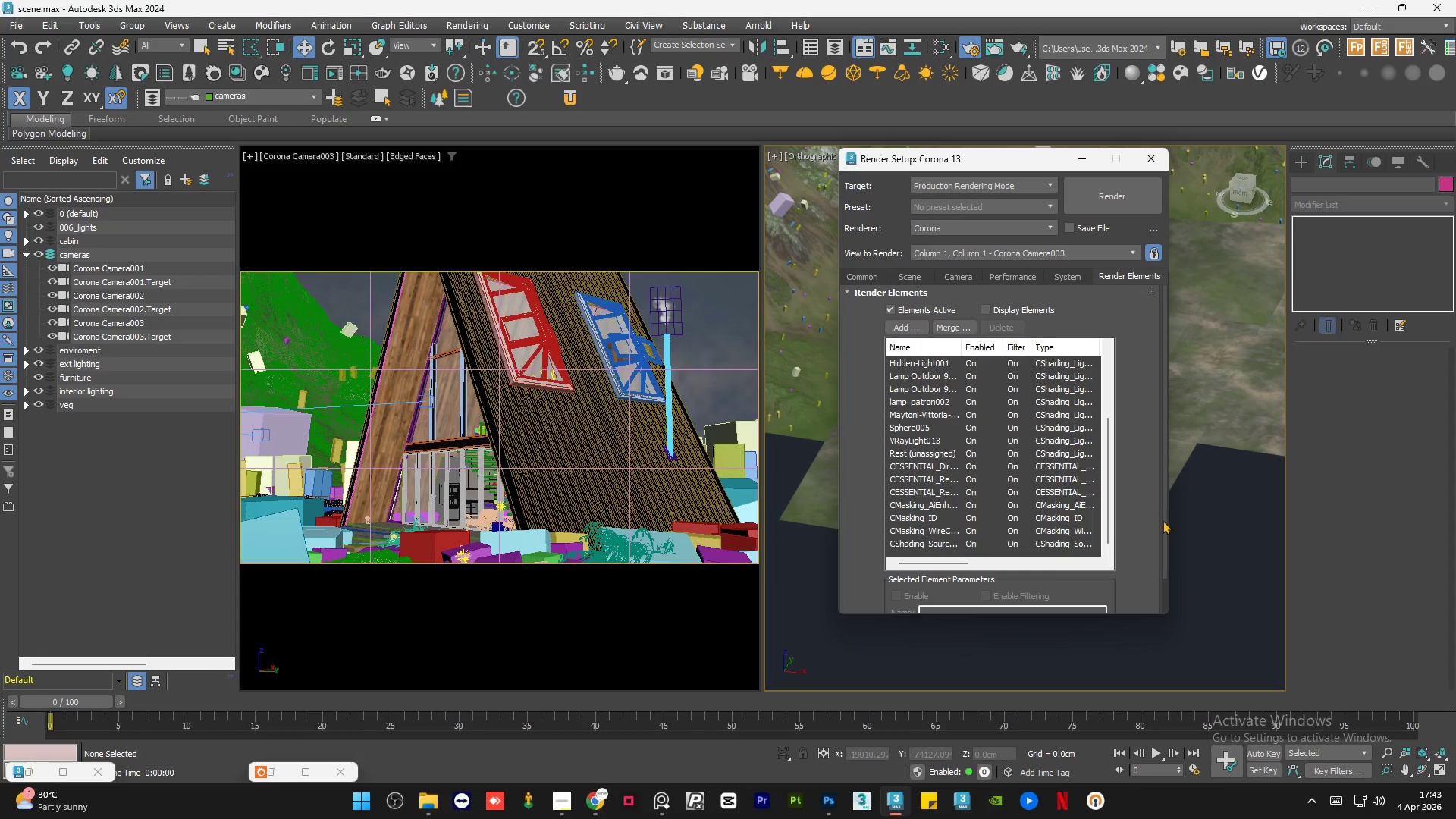 
left_click_drag(start_coordinate=[1166, 520], to_coordinate=[1164, 593])
 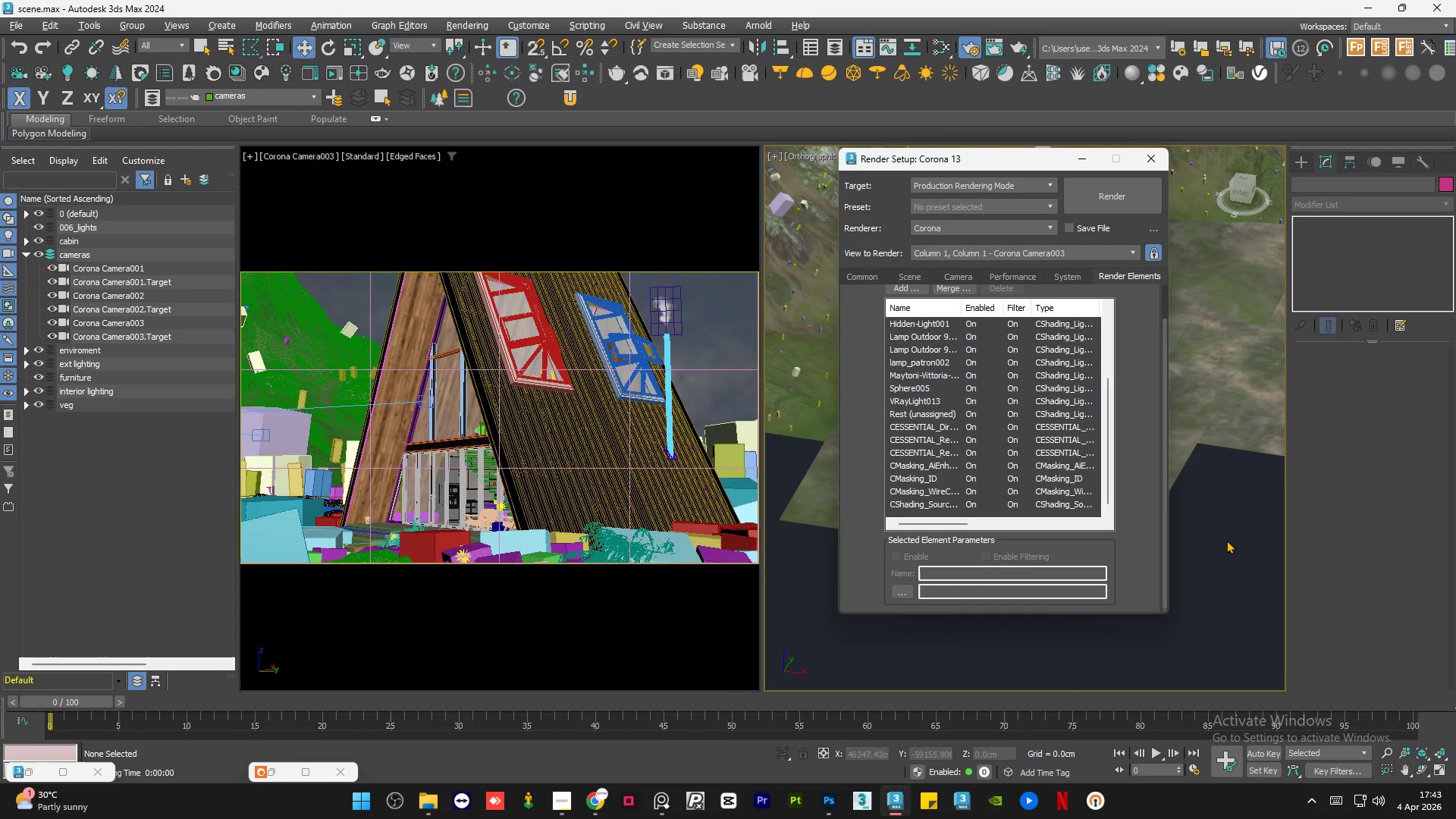 
left_click([1226, 540])
 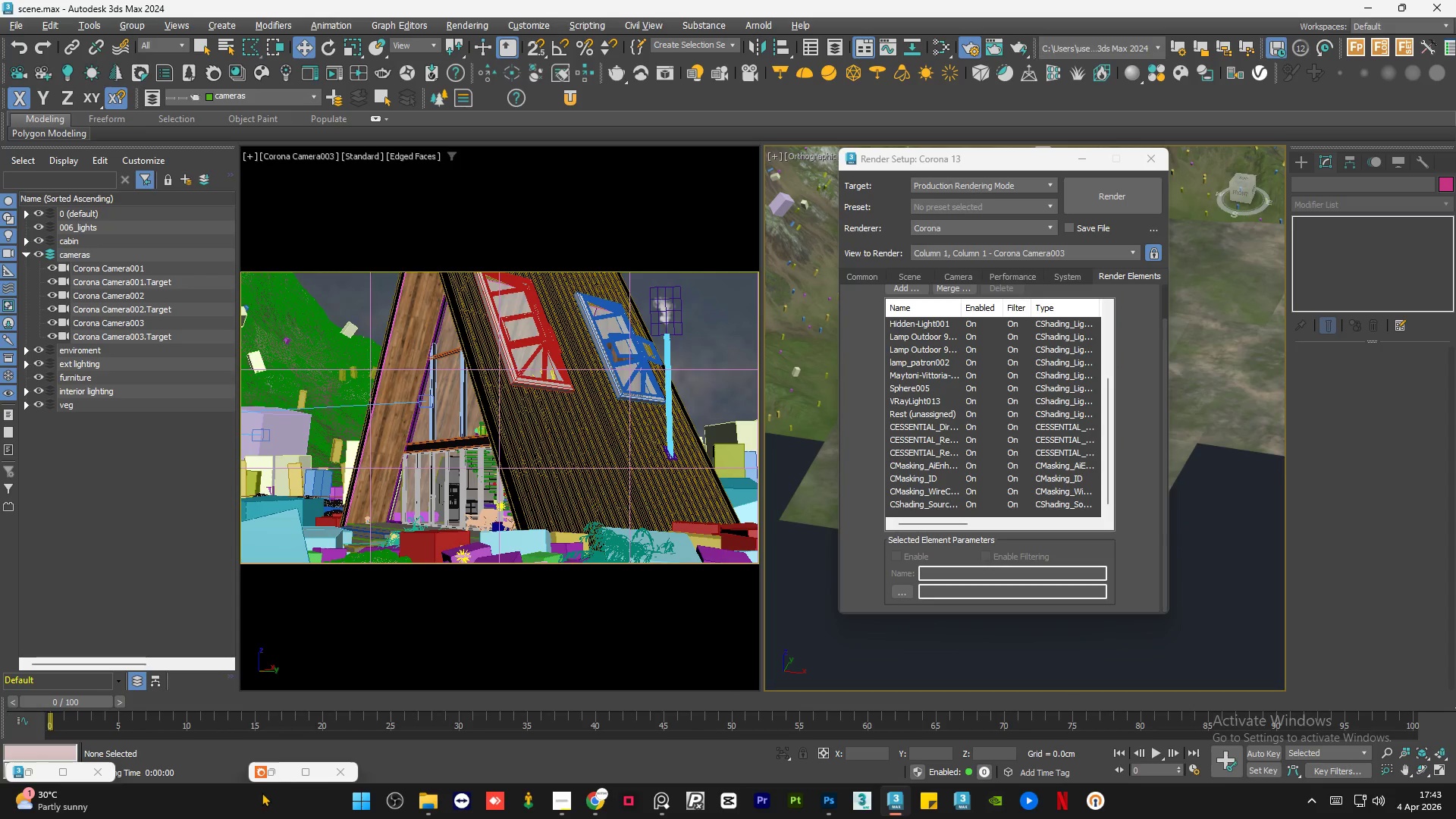 
left_click([275, 770])
 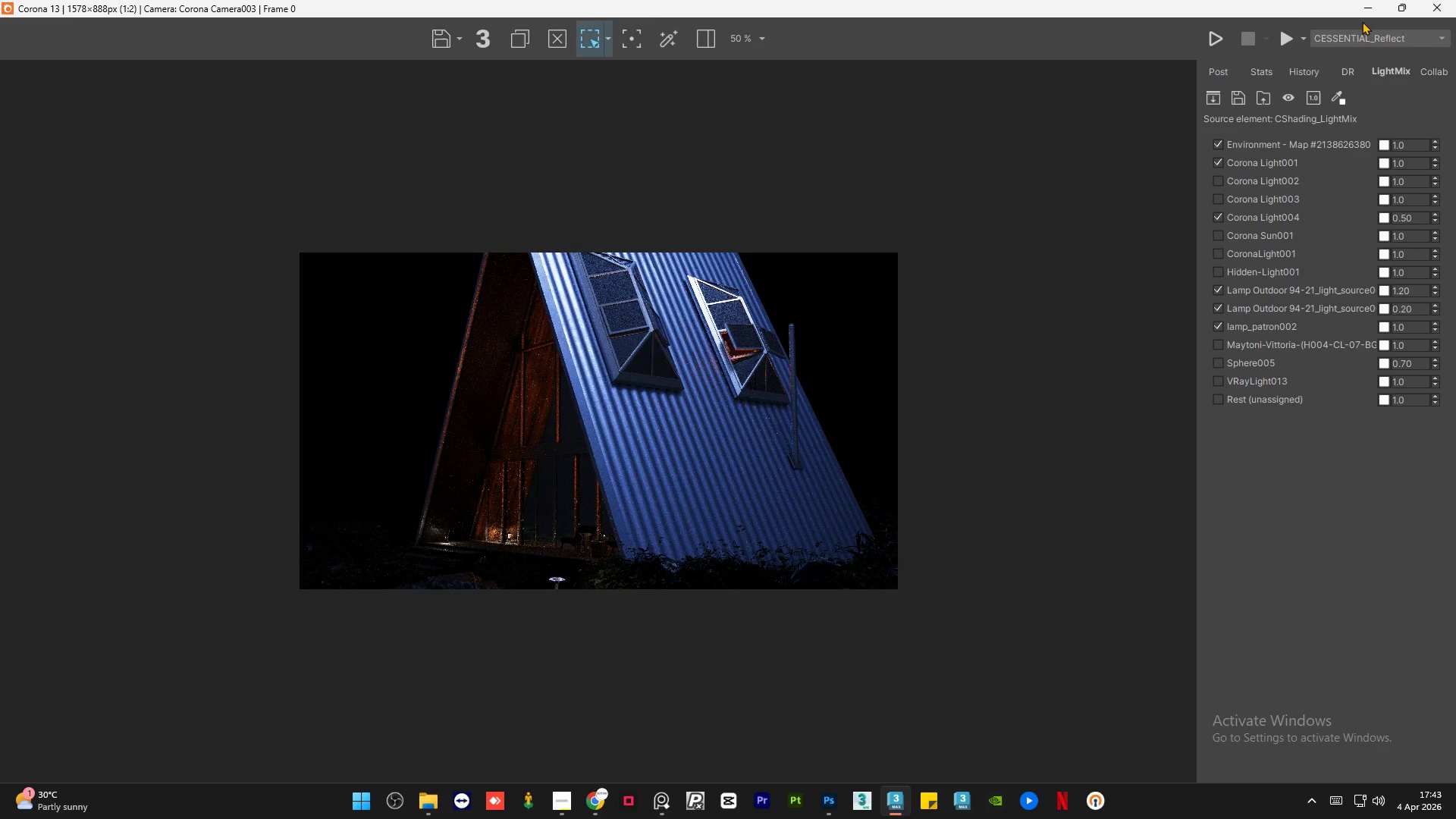 
left_click([1372, 5])
 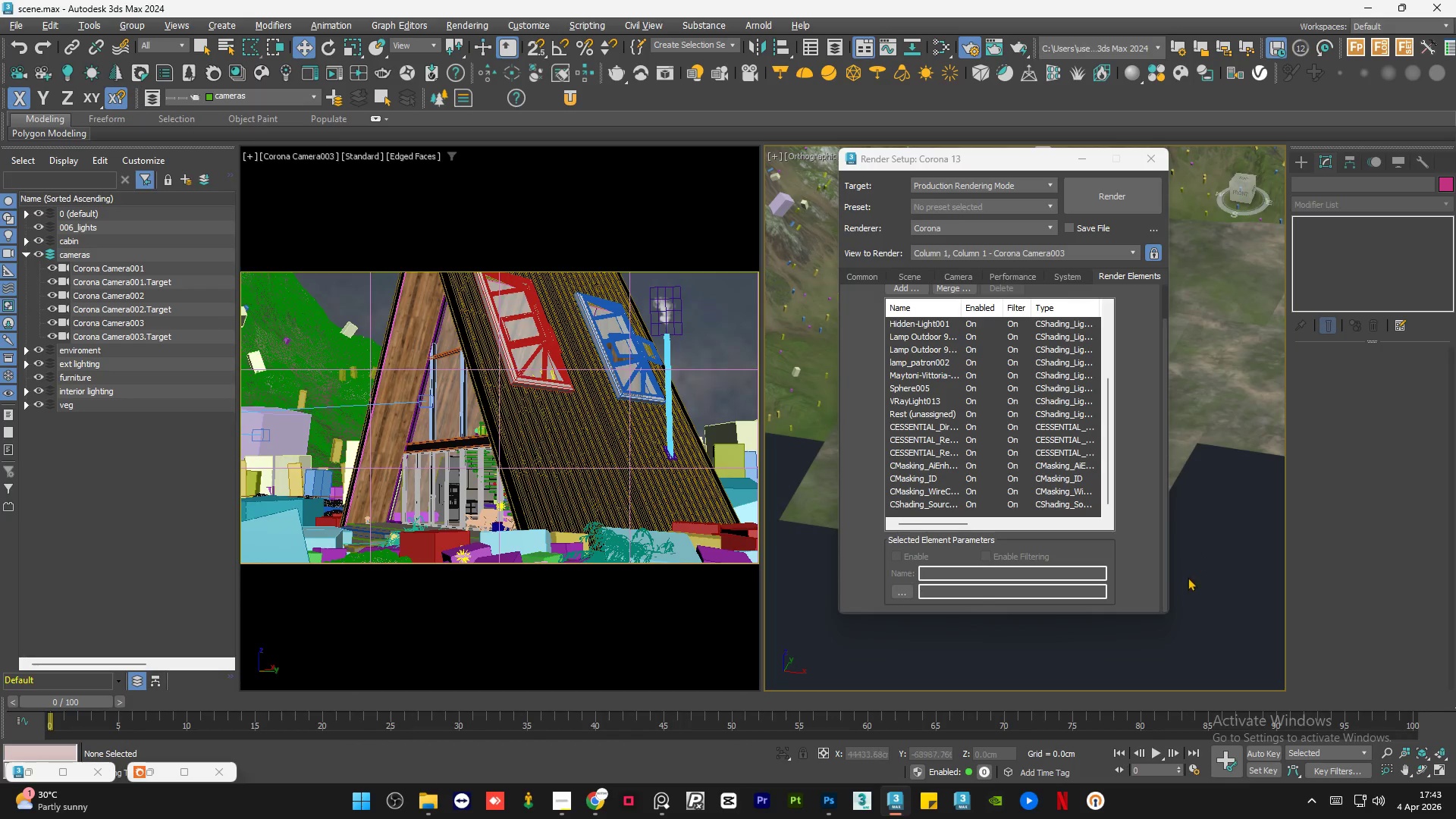 
left_click([1200, 569])
 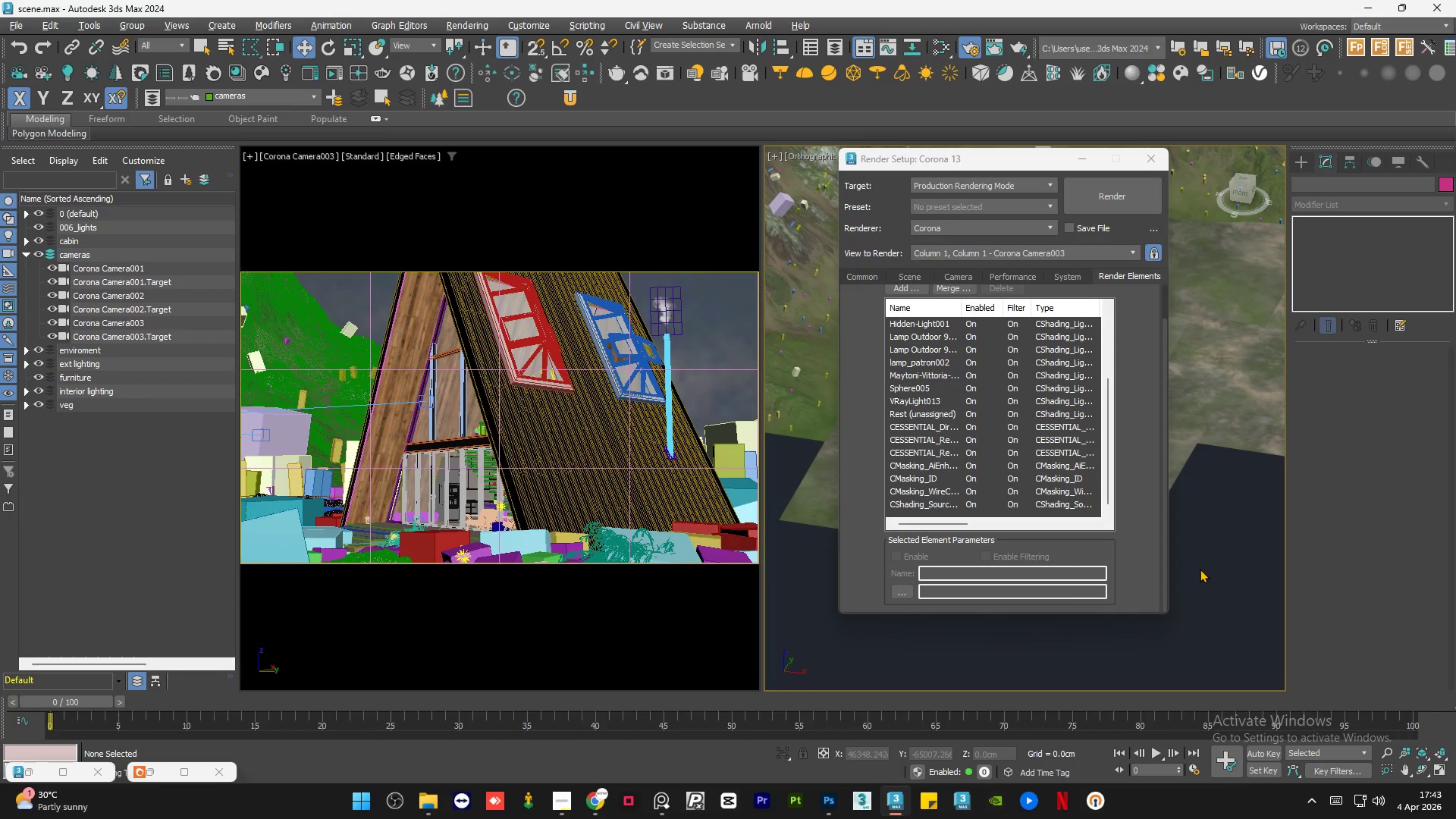 
key(Control+S)
 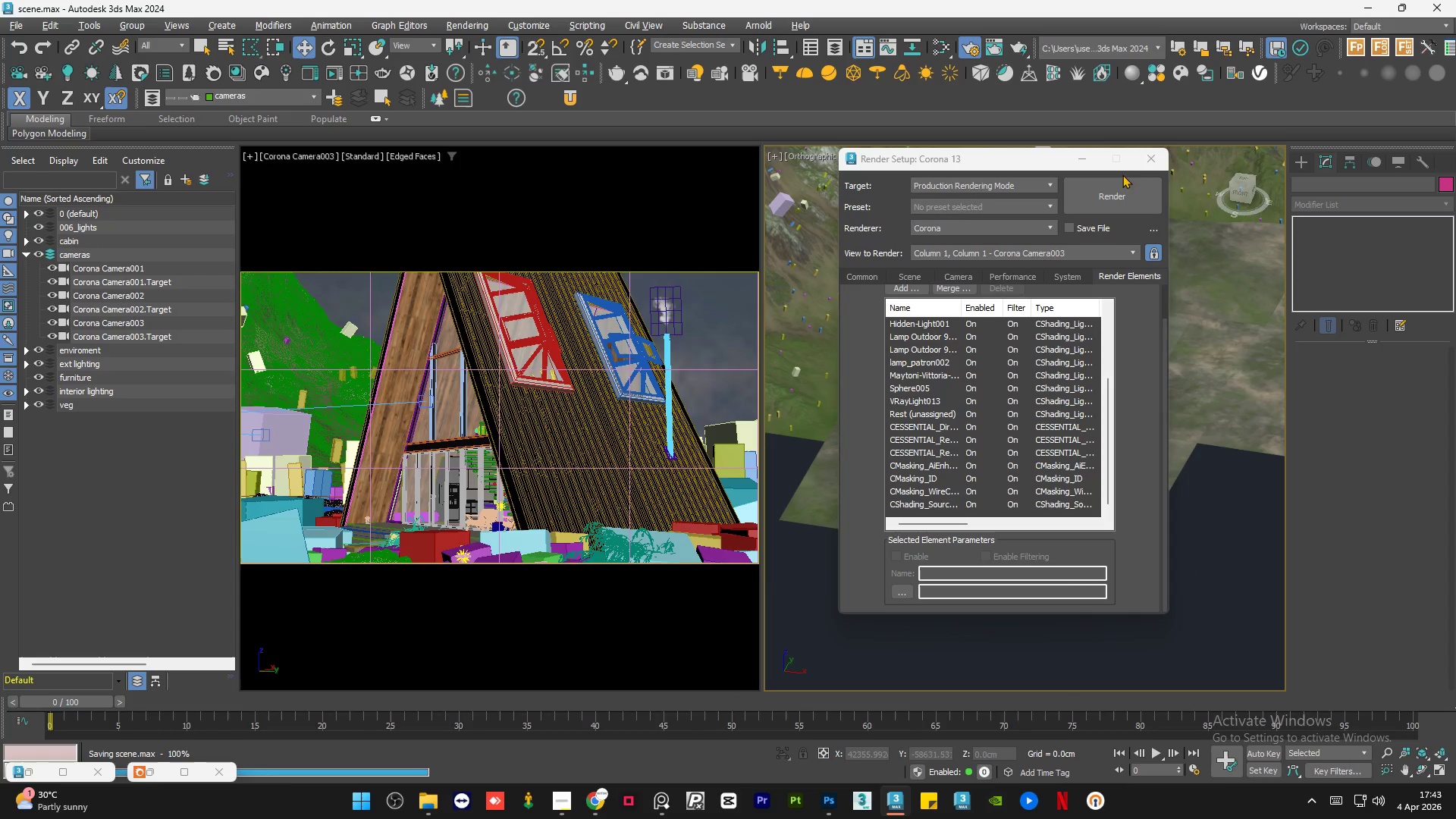 
wait(6.25)
 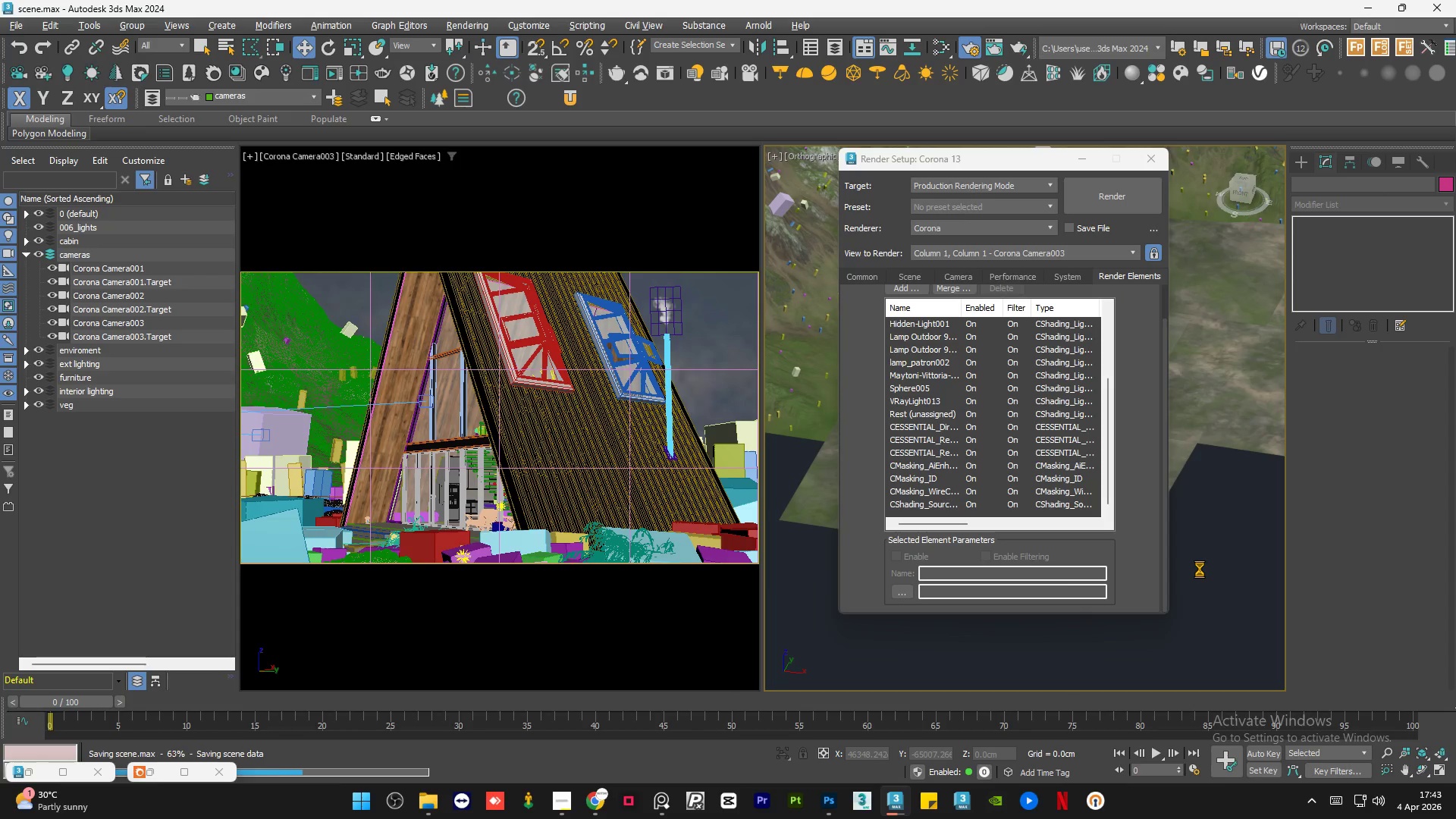 
left_click([163, 773])
 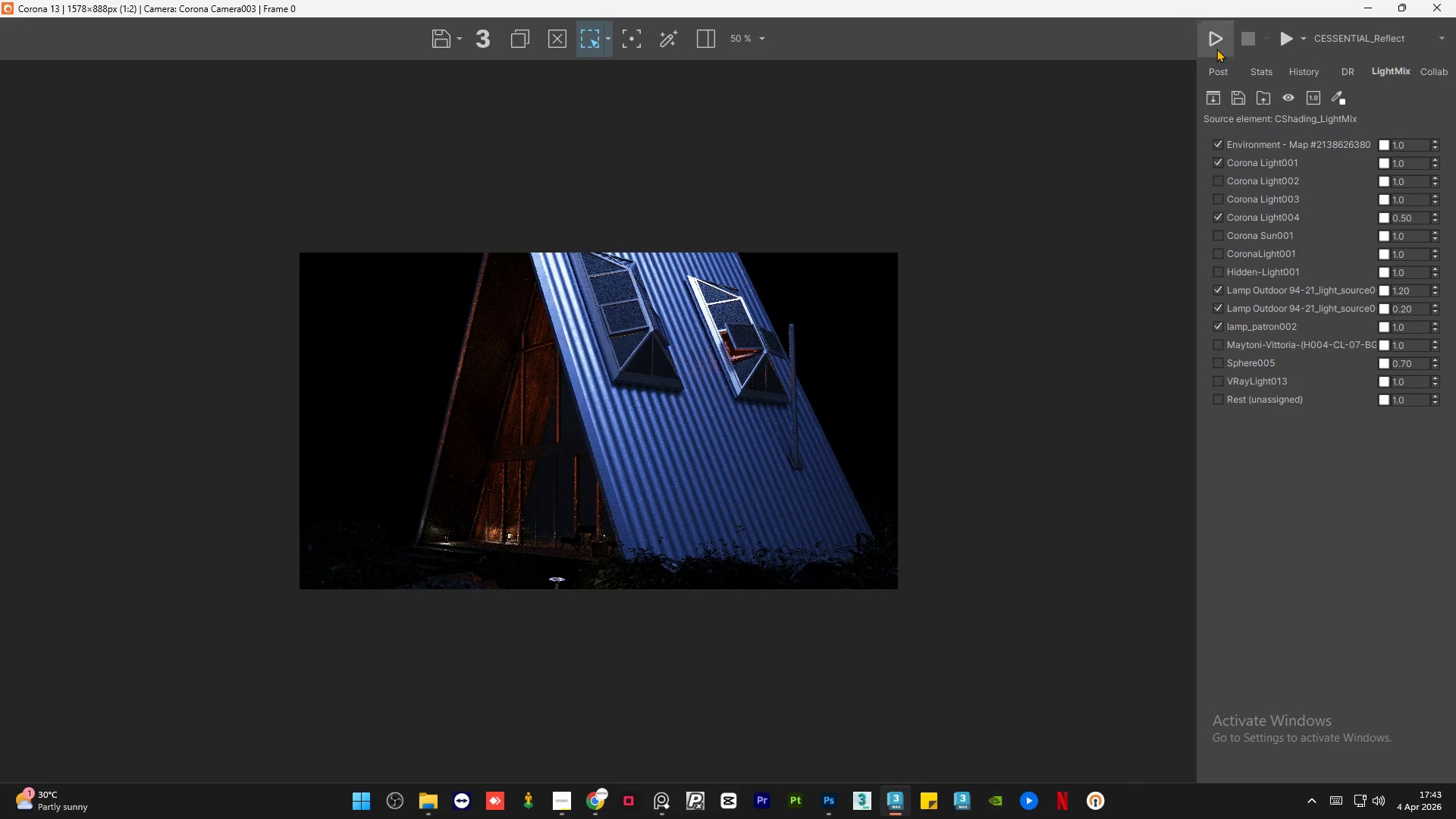 
left_click([1068, 265])
 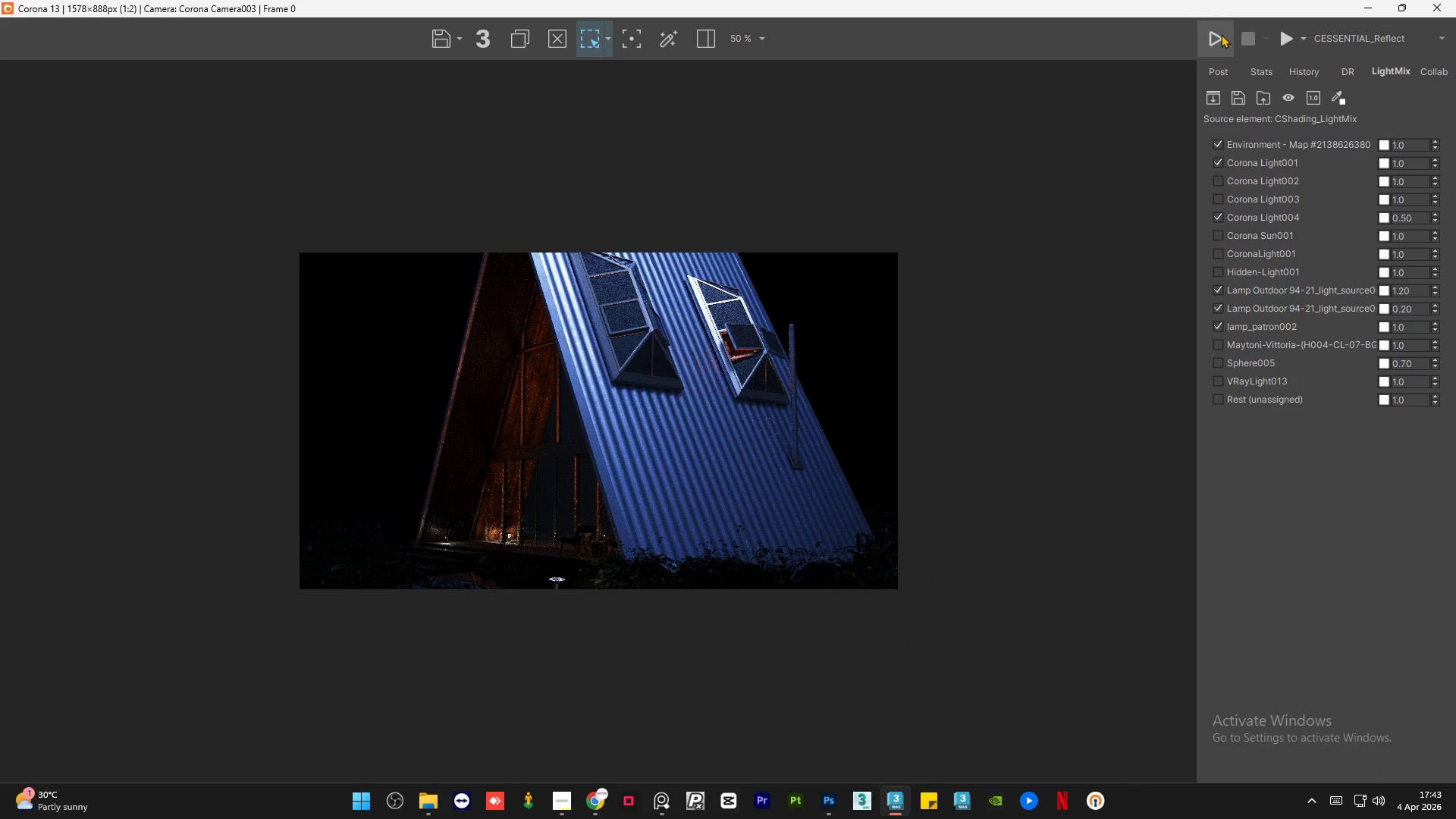 
left_click([1221, 34])
 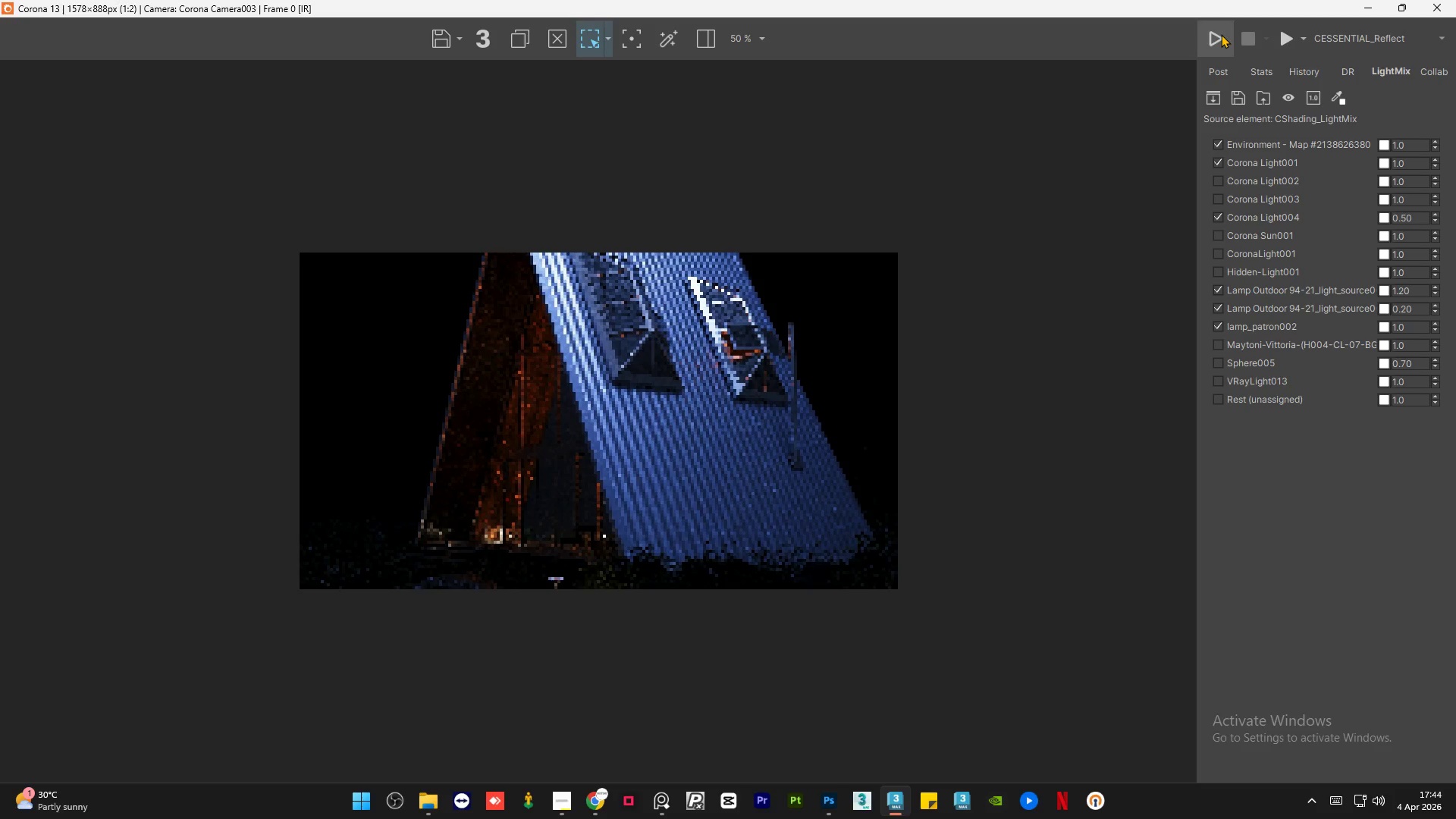 
wait(49.22)
 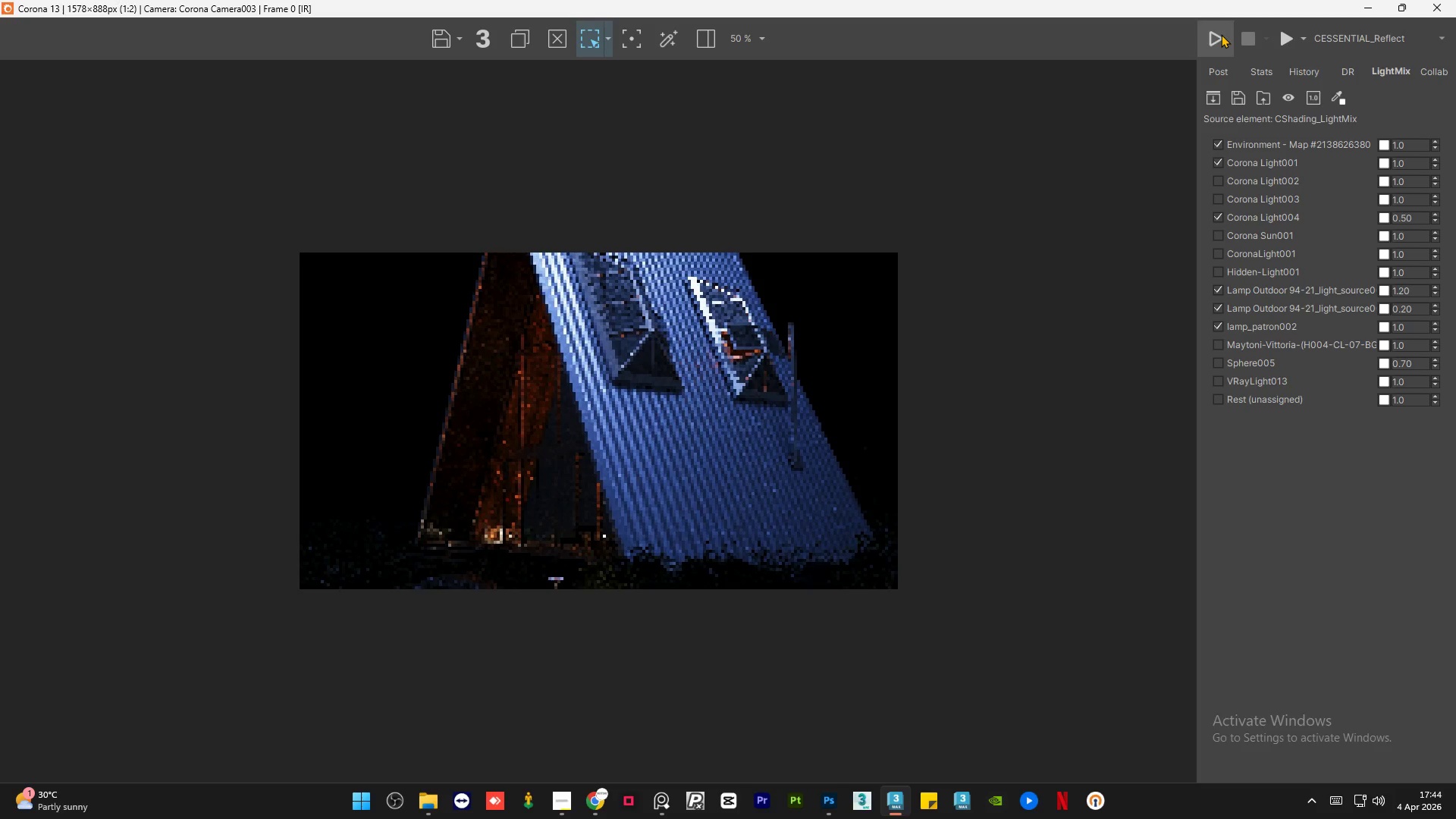 
left_click([1209, 42])
 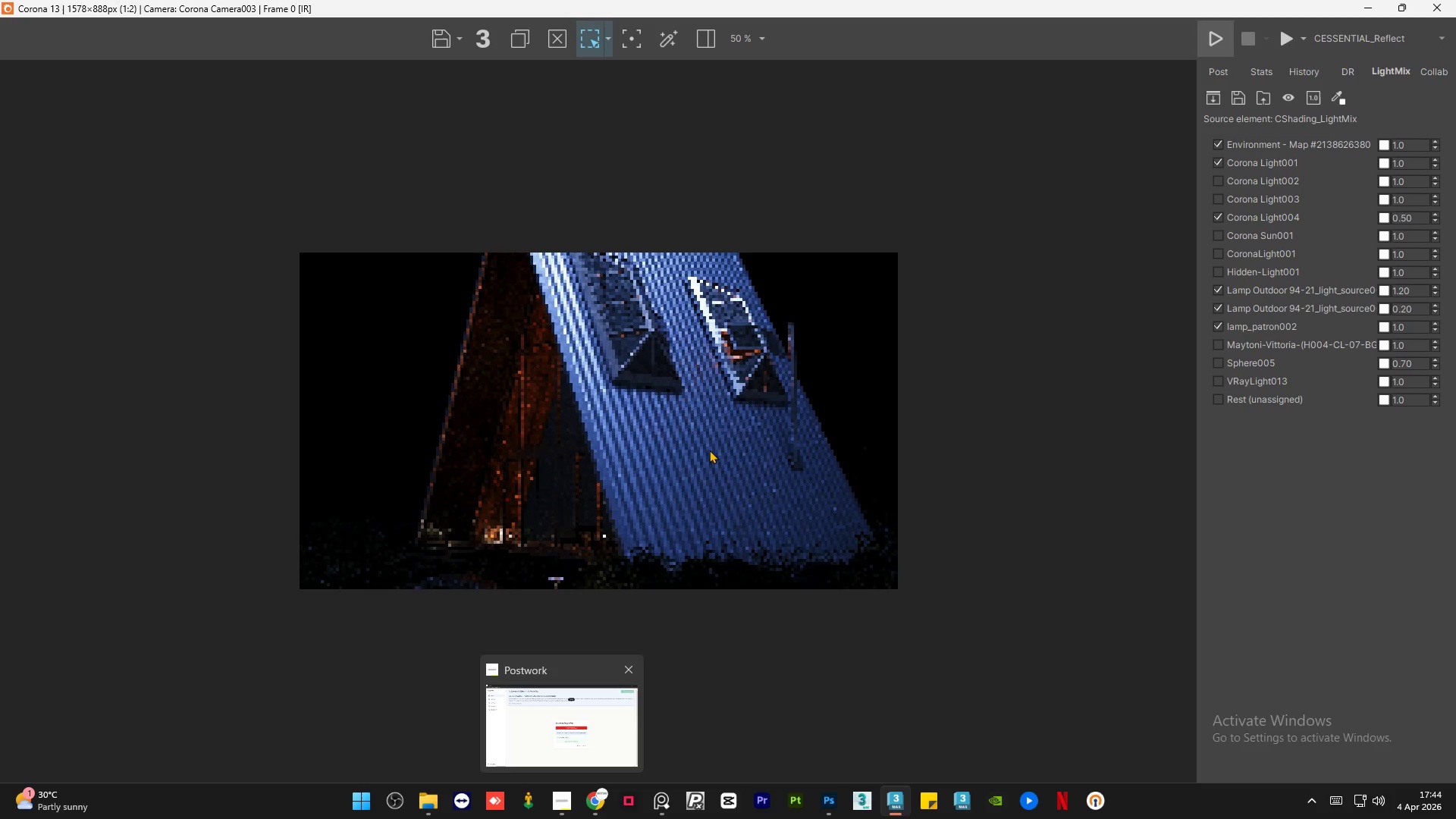 
wait(27.59)
 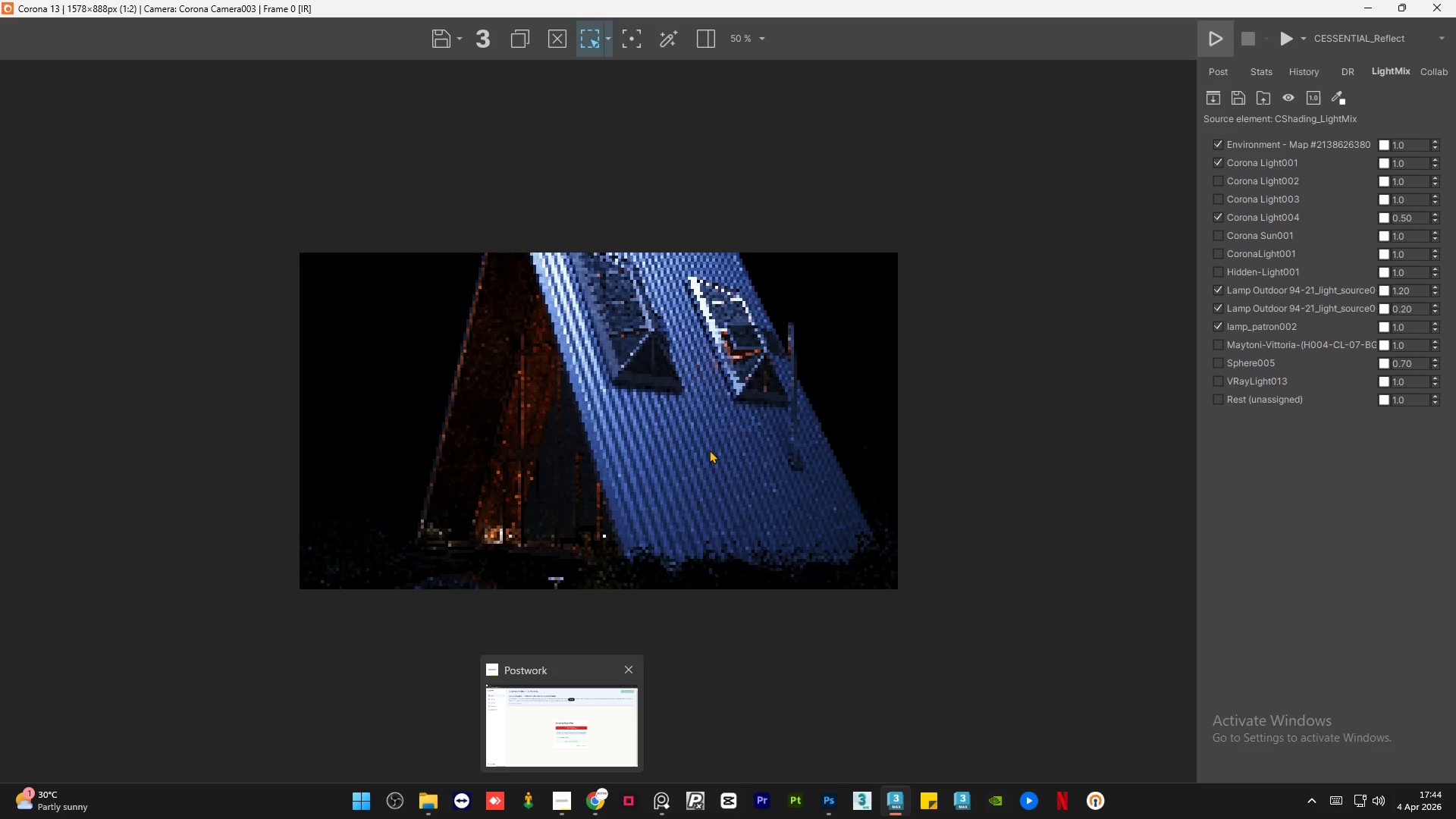 
scroll: coordinate [709, 435], scroll_direction: up, amount: 1.0
 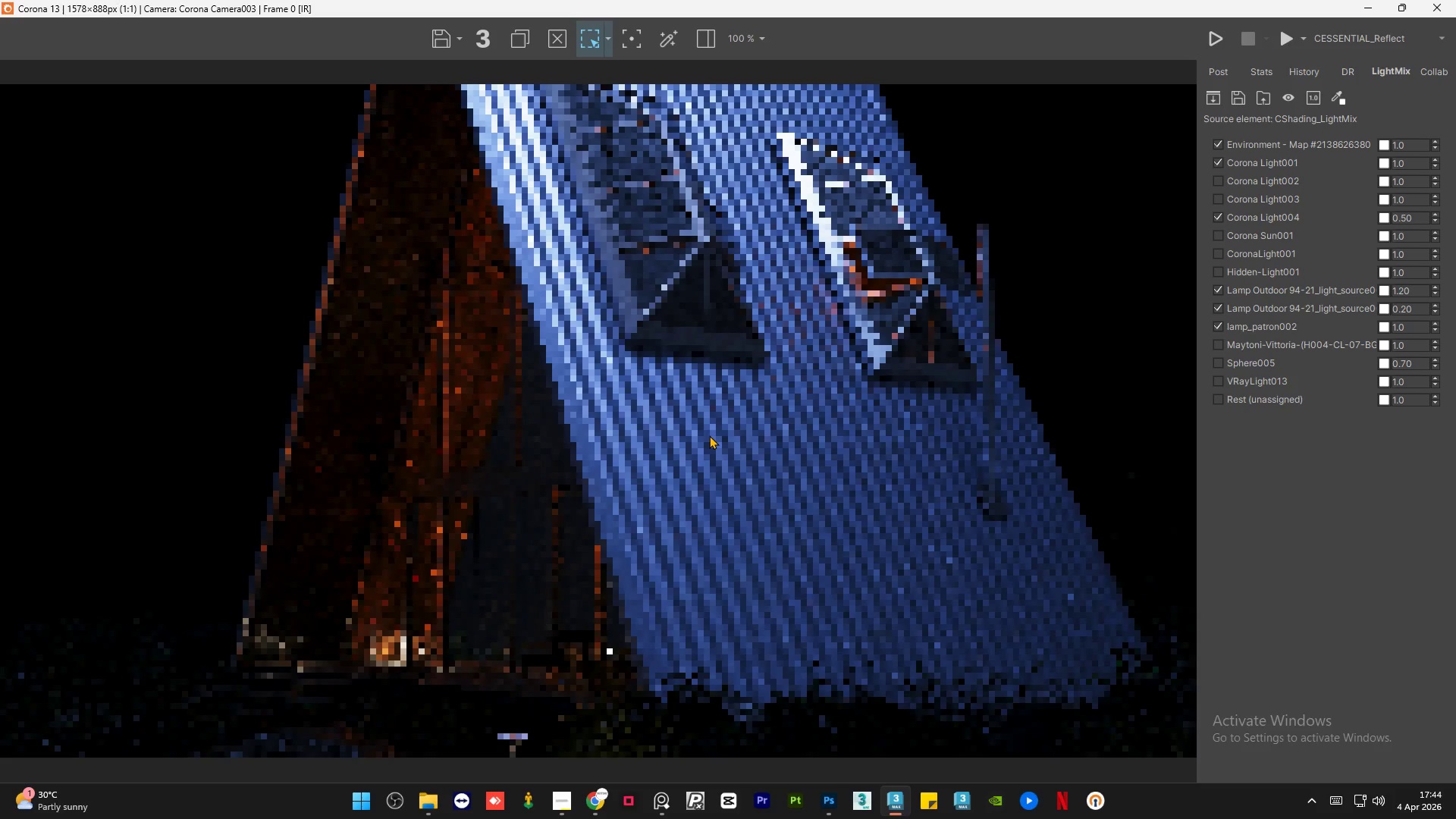 
scroll: coordinate [709, 435], scroll_direction: down, amount: 1.0
 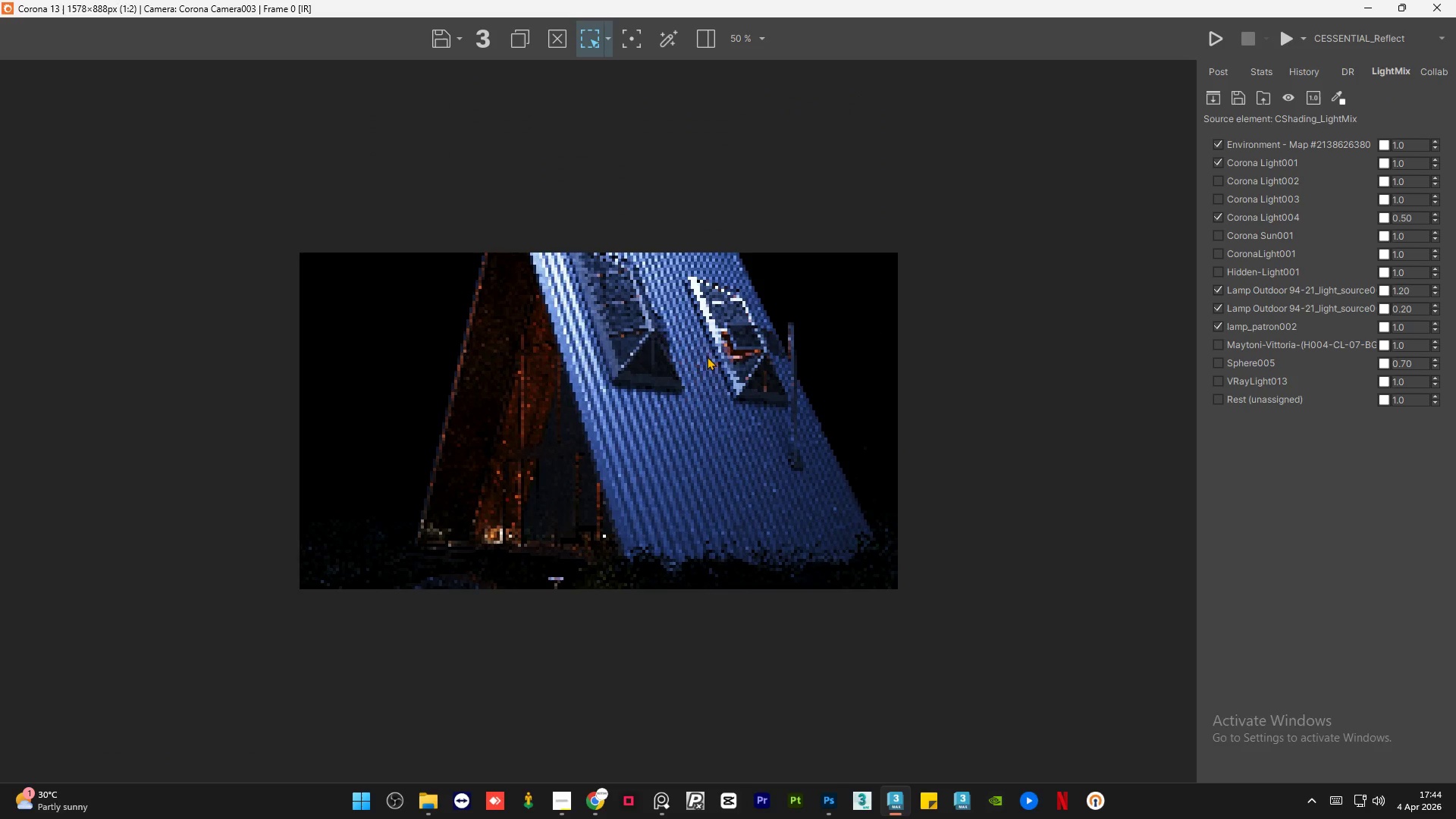 
wait(7.3)
 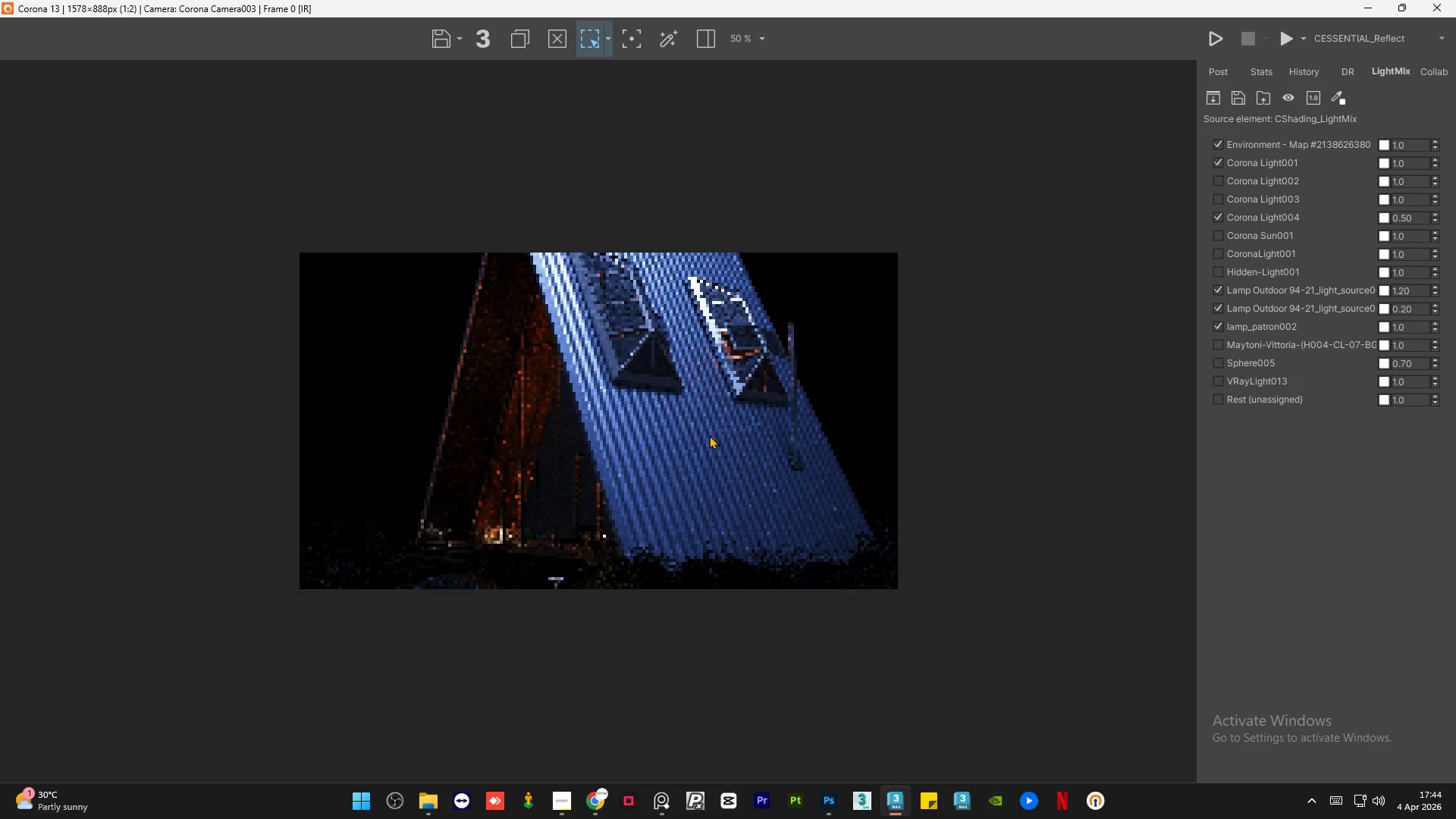 
left_click([1210, 36])
 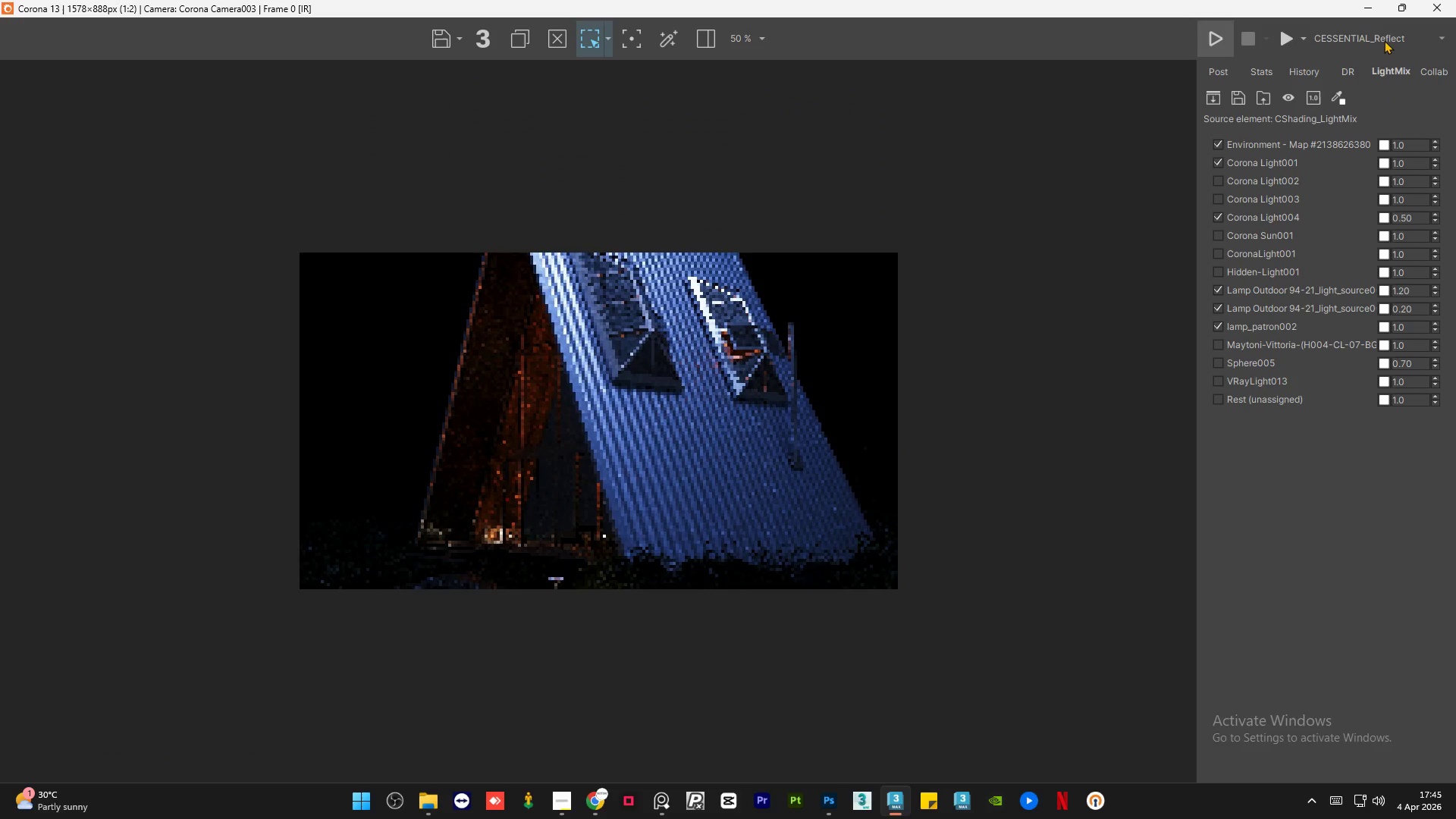 
scroll: coordinate [1383, 40], scroll_direction: up, amount: 3.0